 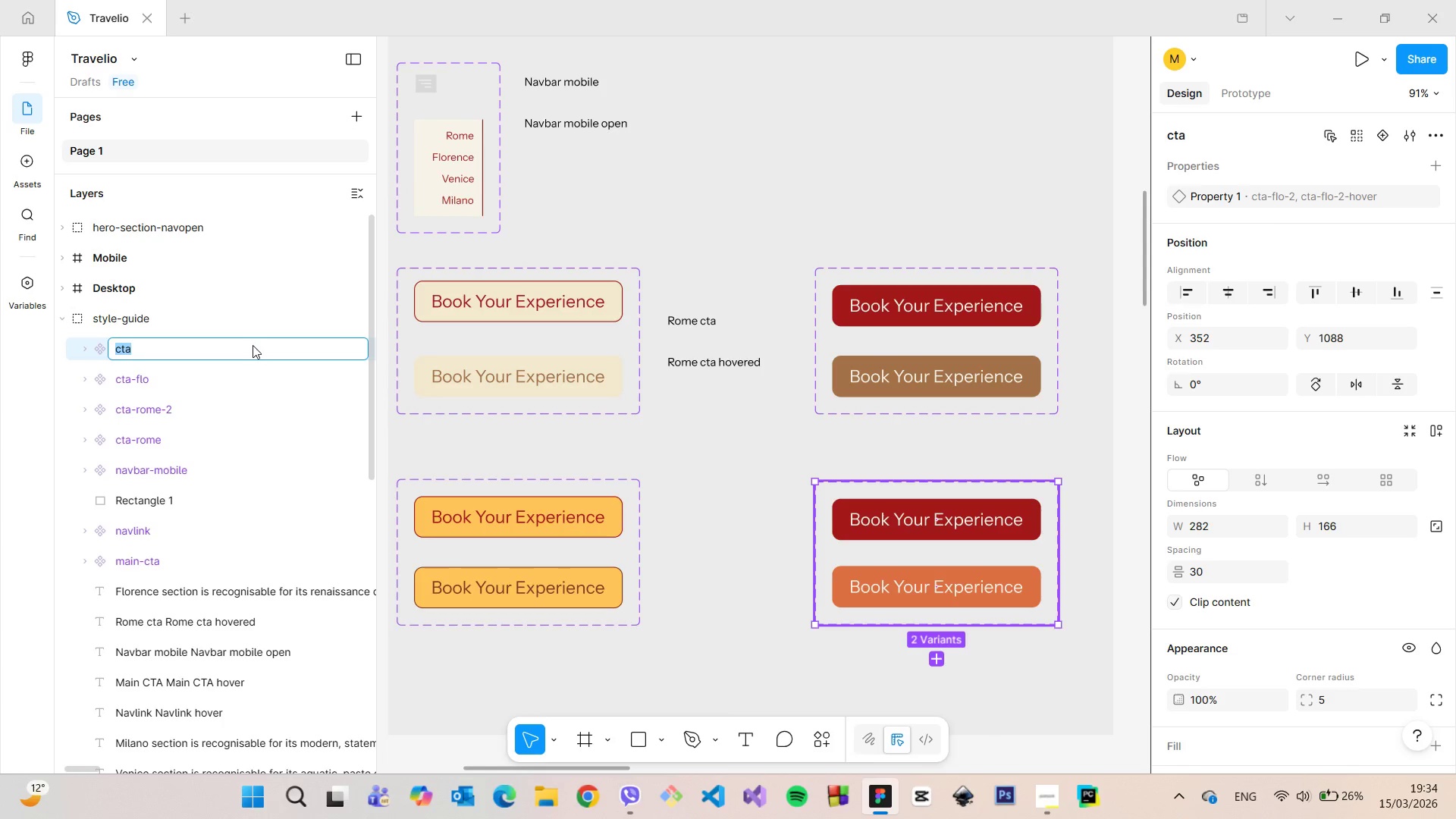 
triple_click([252, 346])
 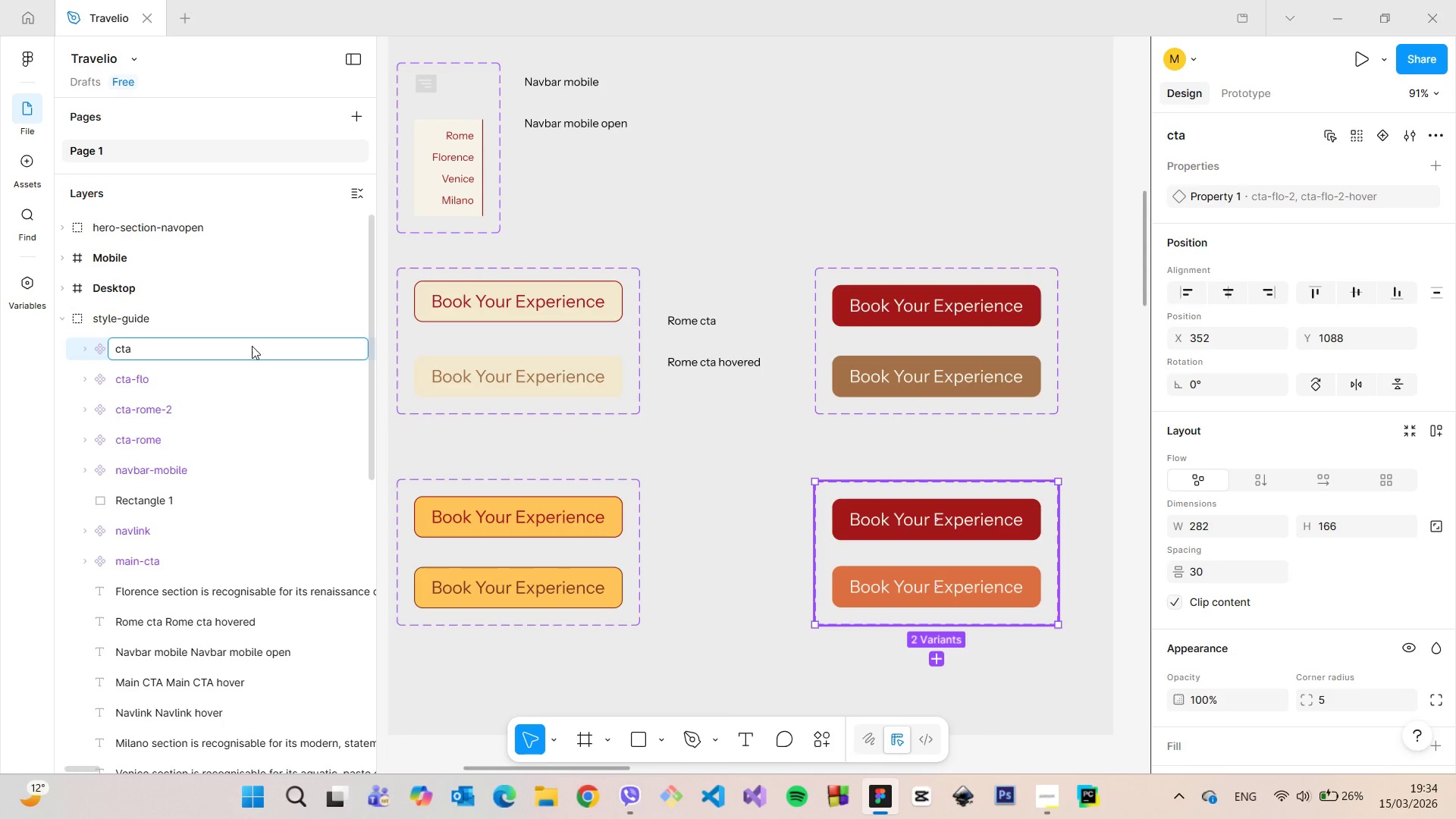 
type(-flo-2)
 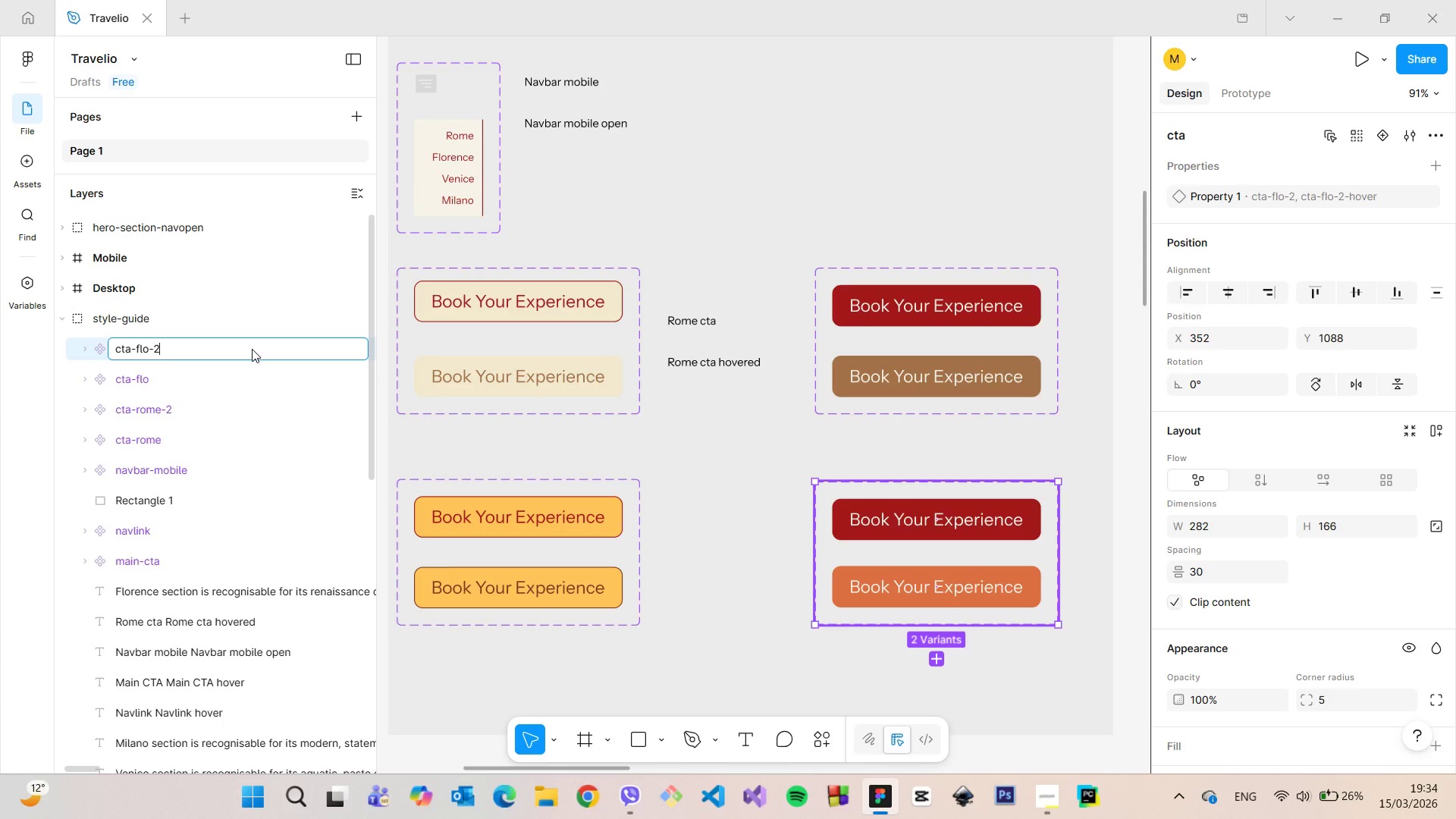 
key(Enter)
 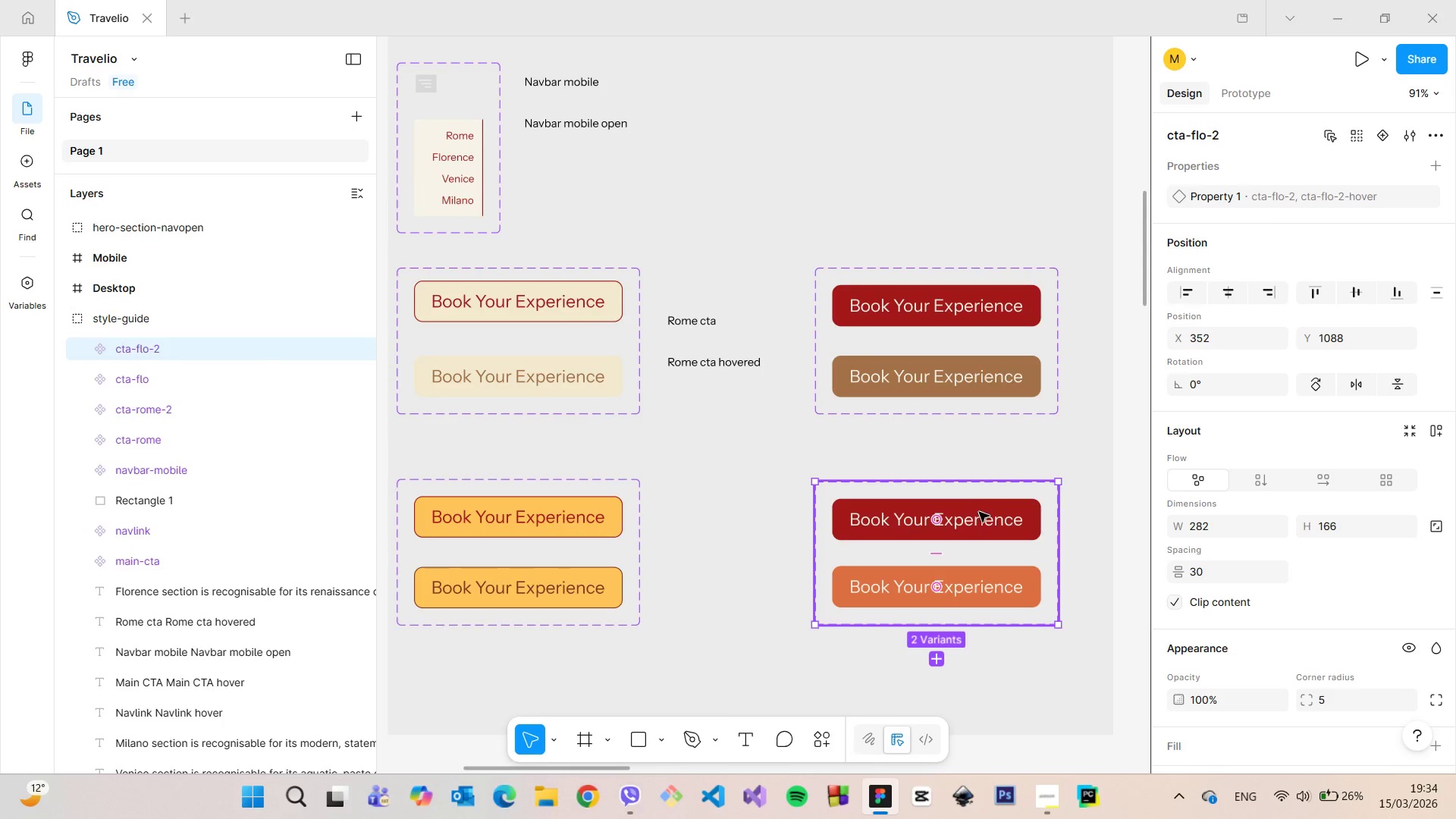 
double_click([979, 512])
 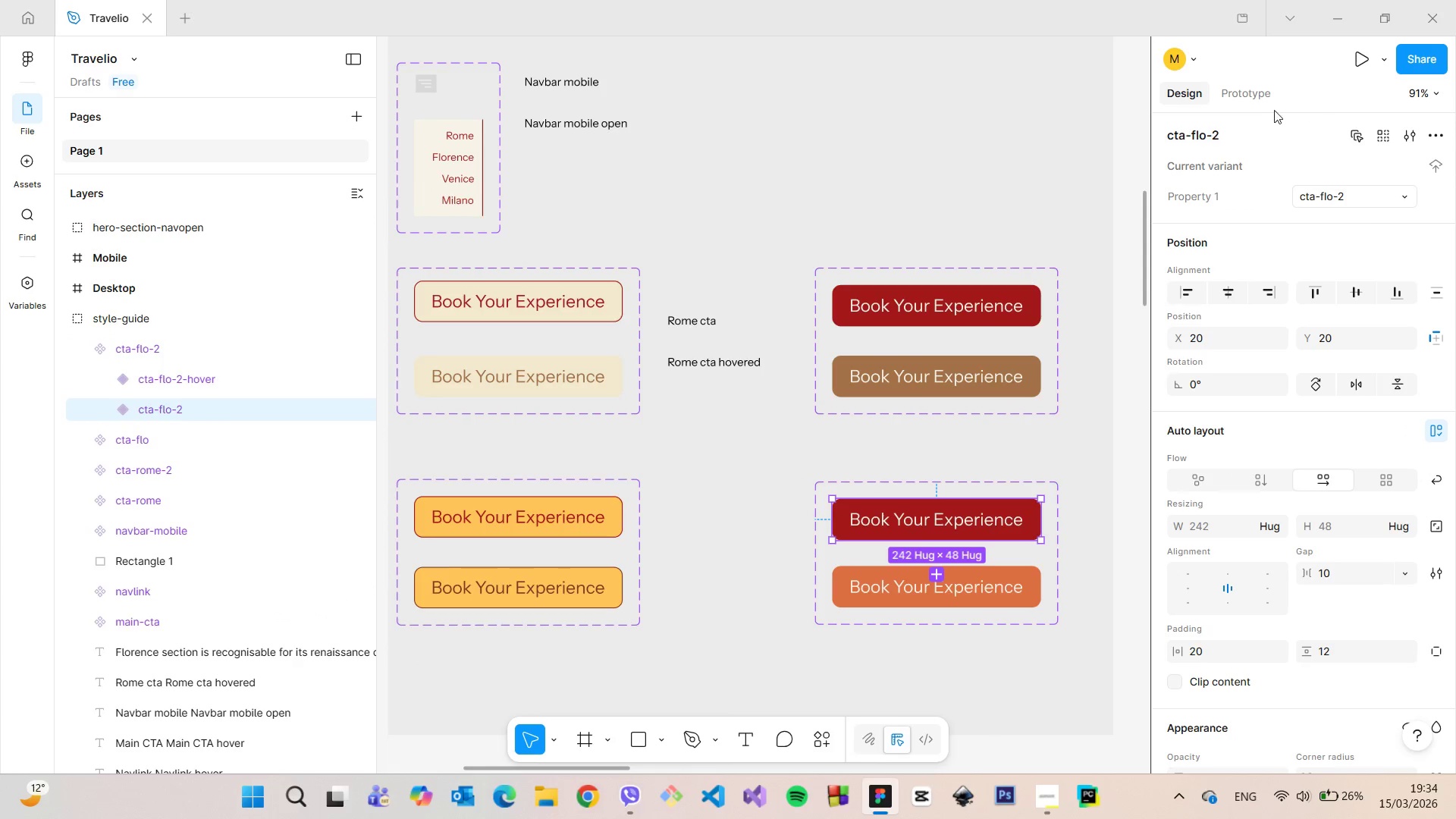 
left_click([1260, 96])
 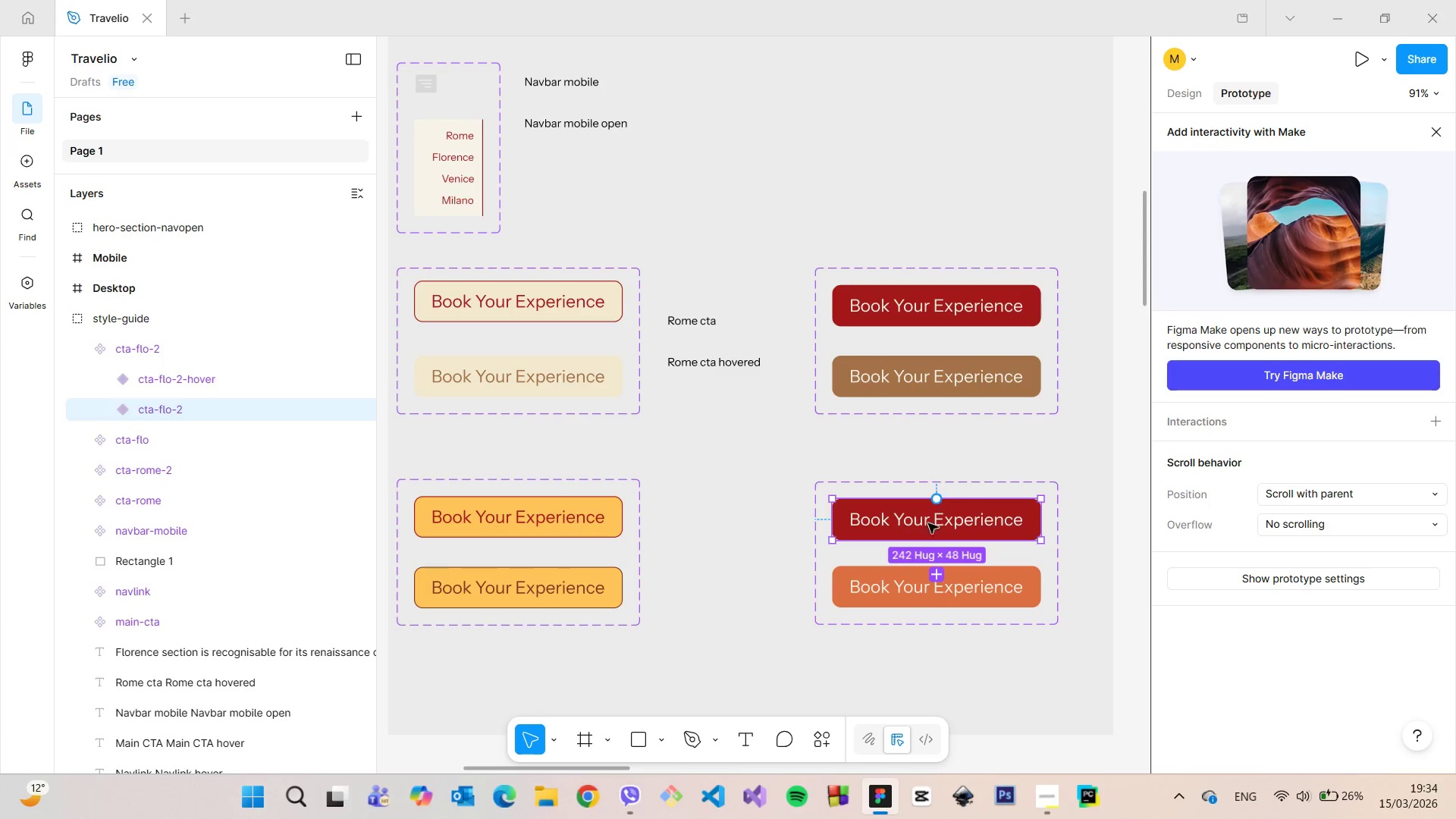 
left_click_drag(start_coordinate=[936, 541], to_coordinate=[935, 572])
 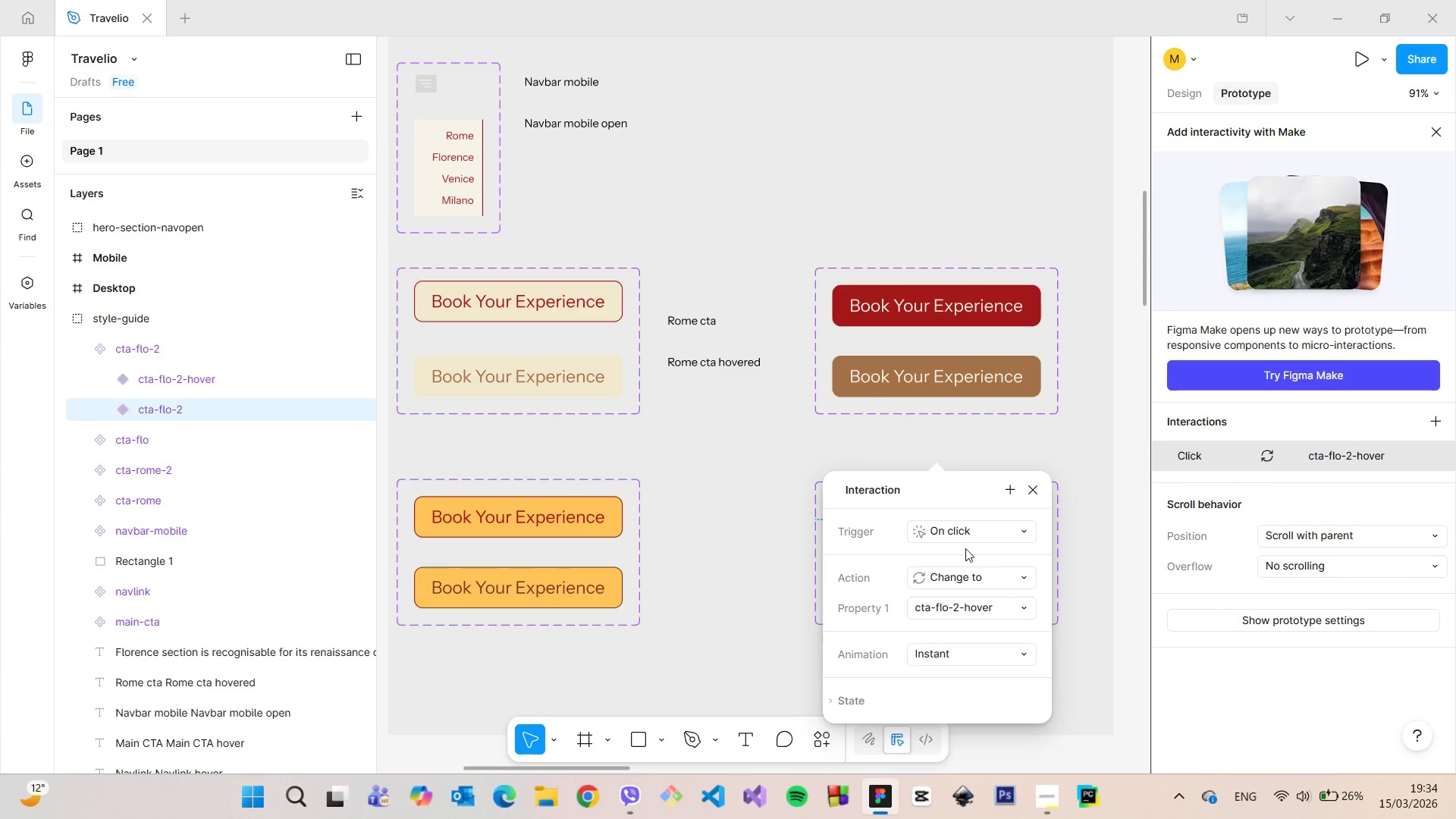 
left_click([966, 538])
 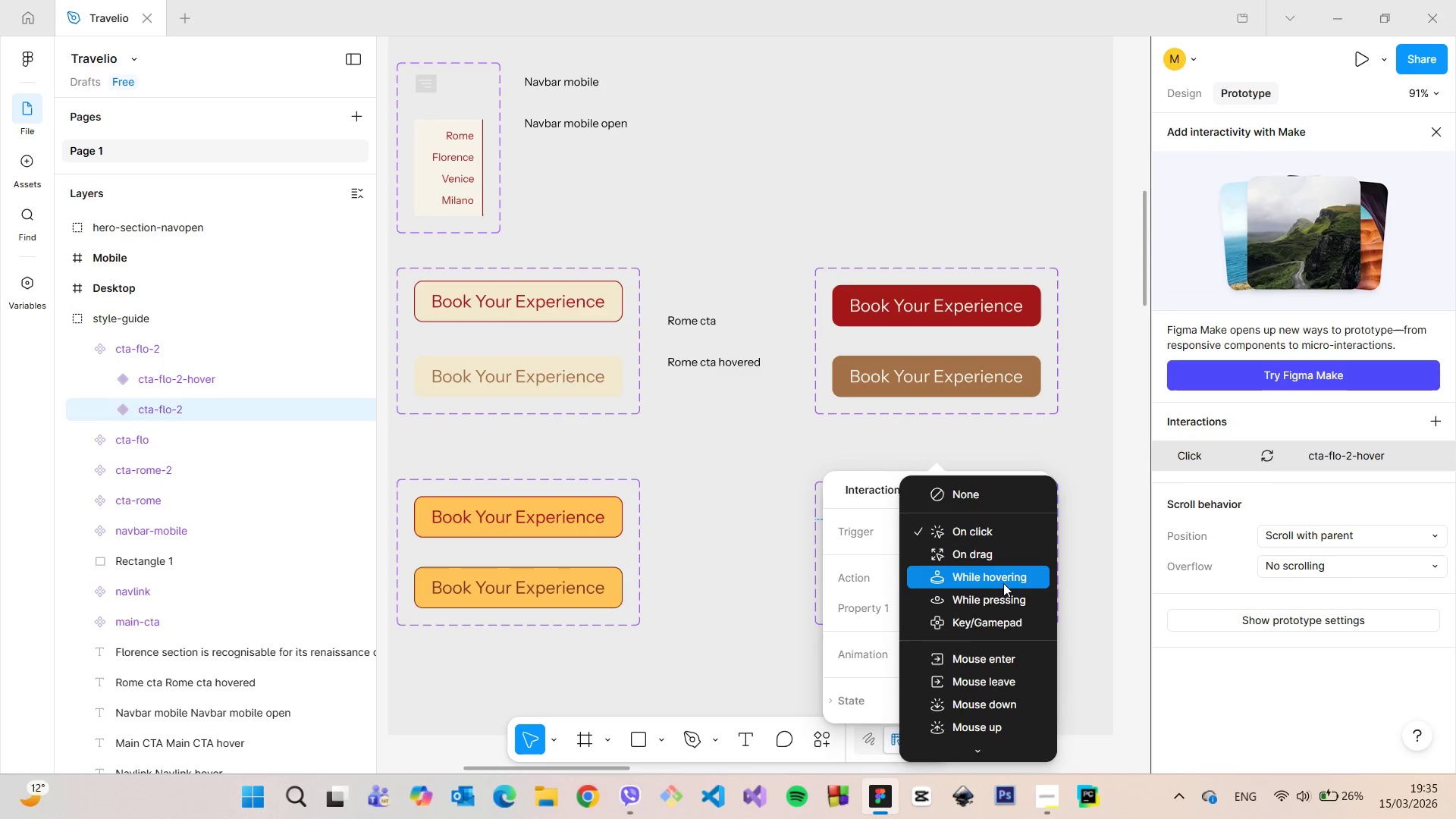 
left_click([1003, 583])
 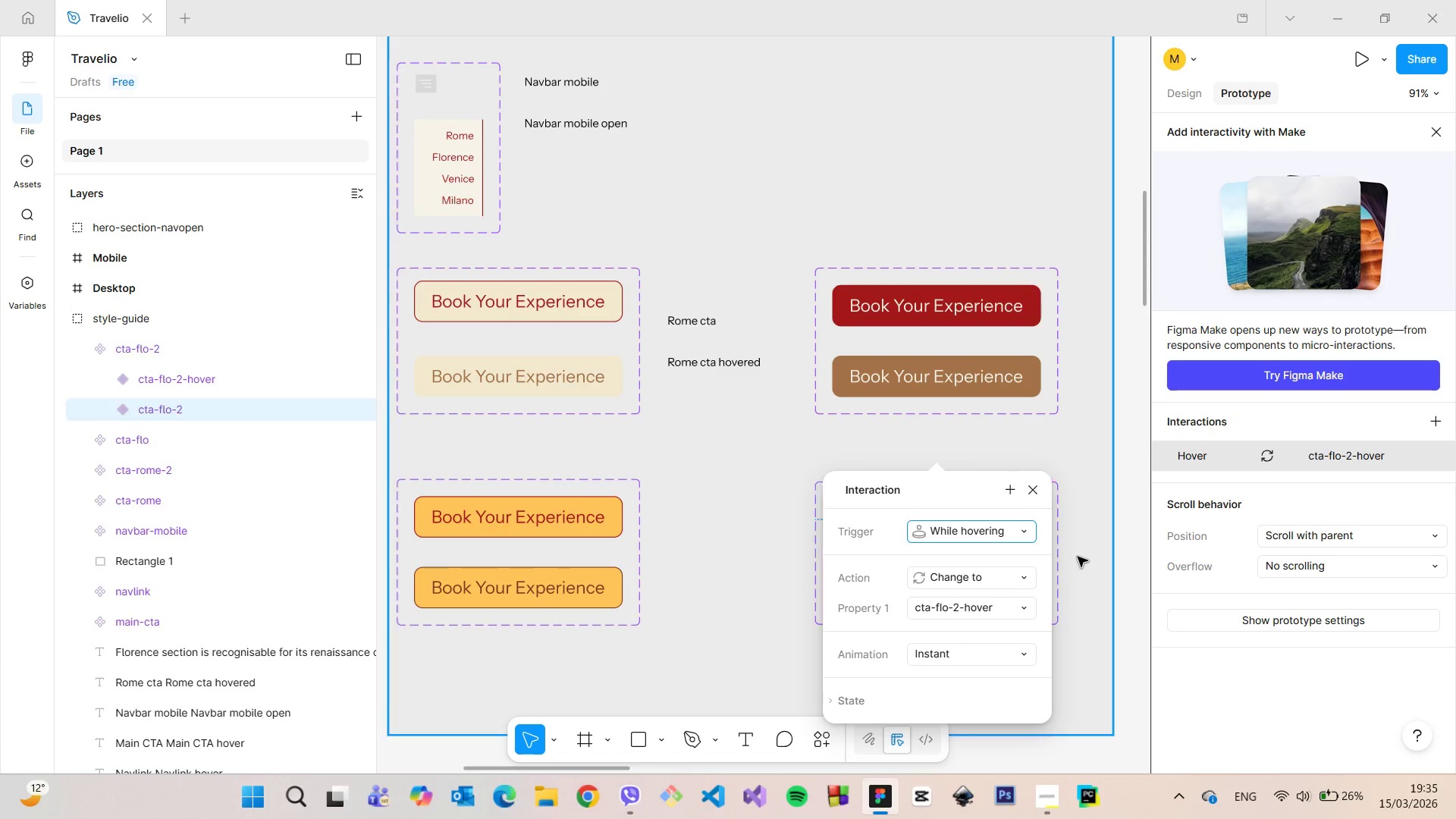 
left_click([1078, 557])
 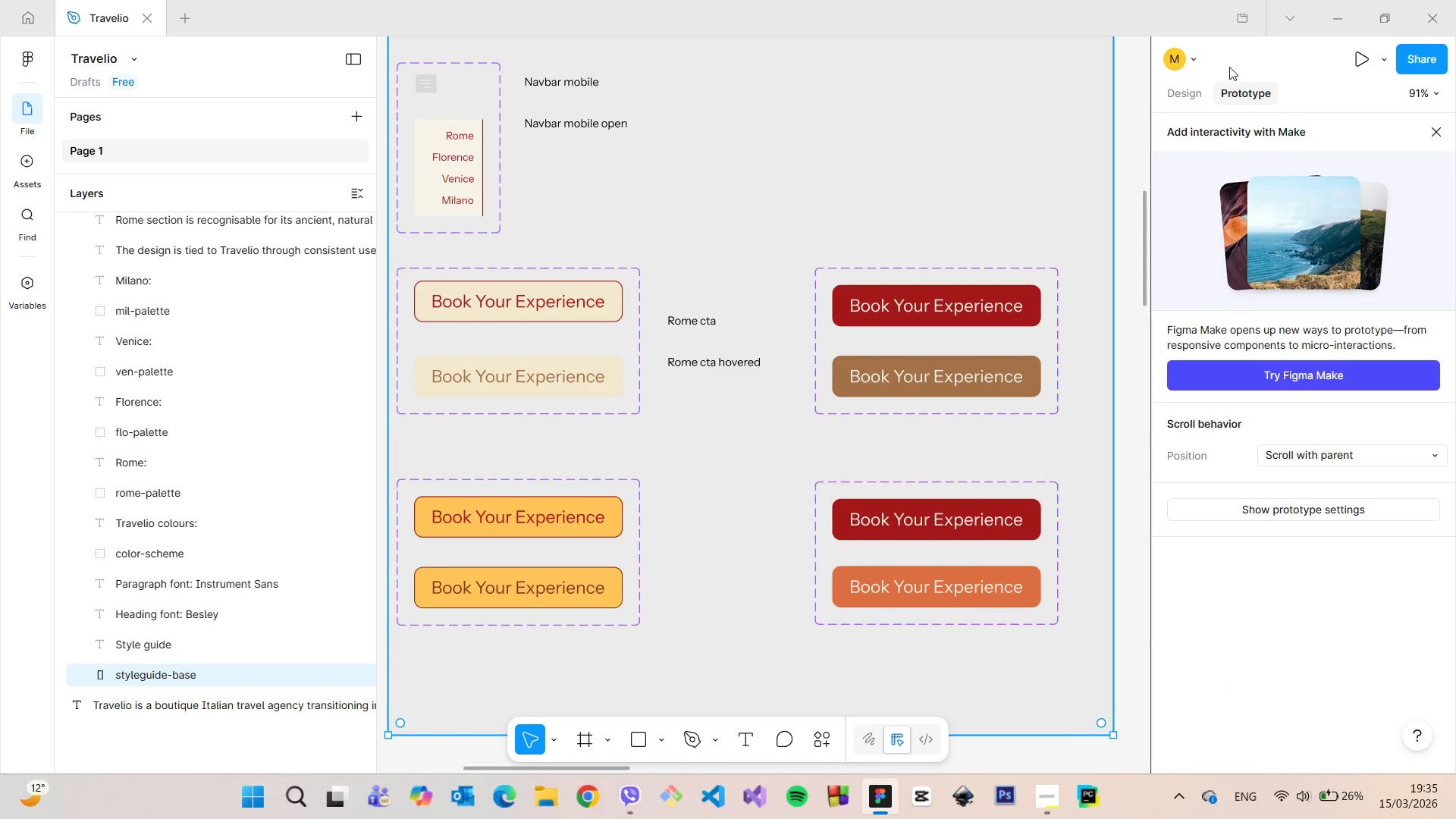 
left_click([1183, 102])
 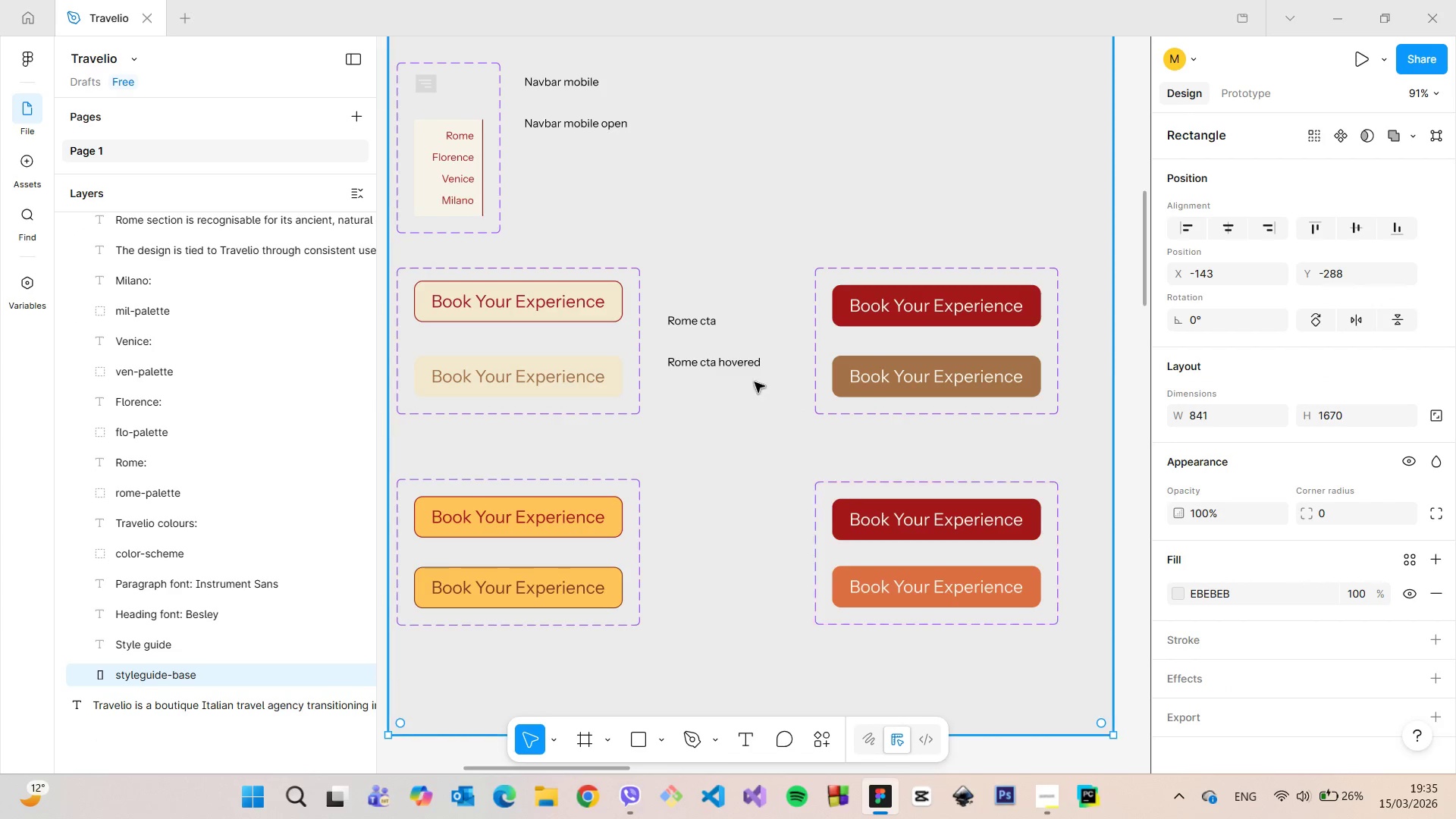 
left_click([730, 365])
 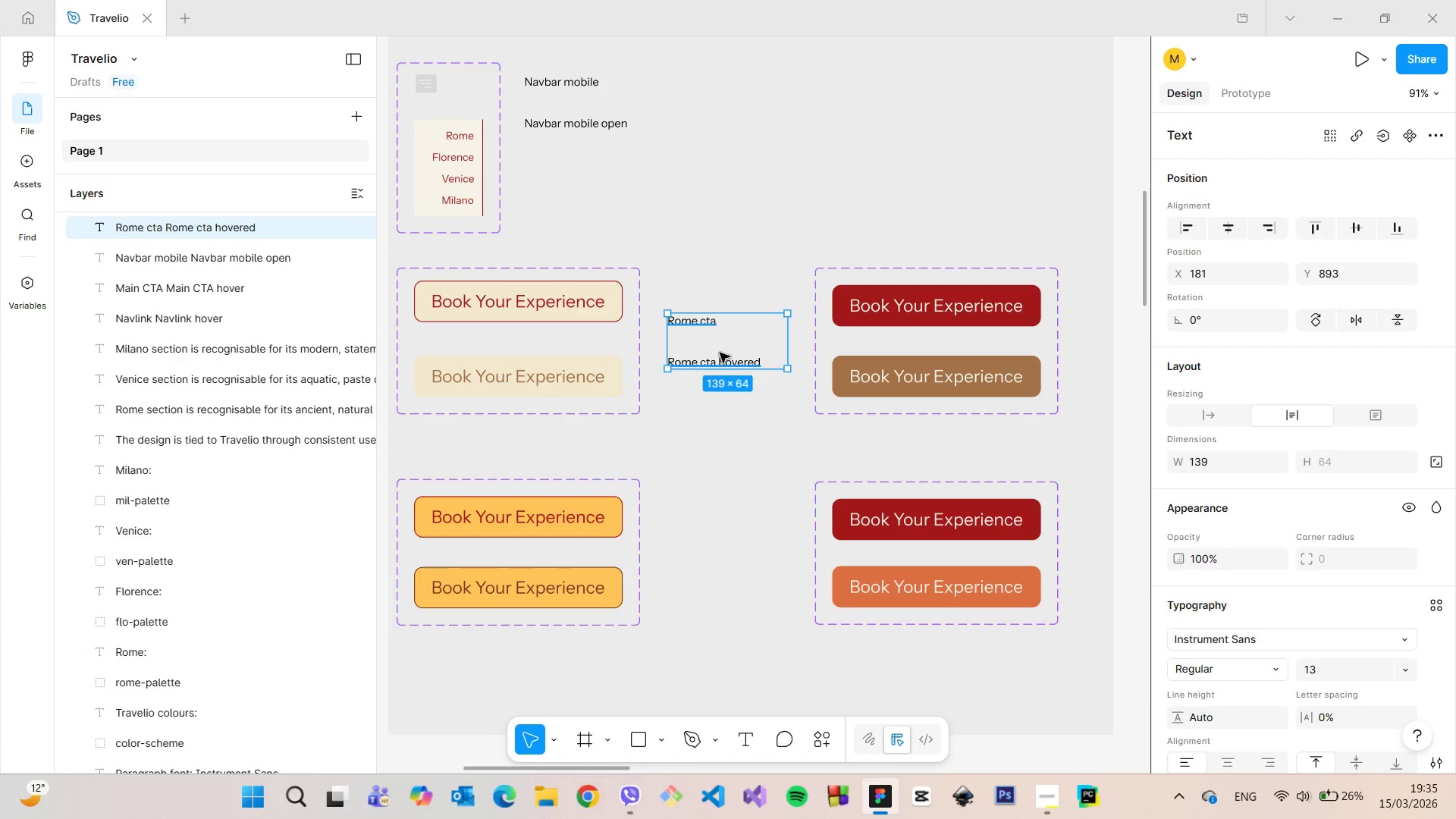 
hold_key(key=AltLeft, duration=1.51)
left_click_drag(start_coordinate=[720, 352], to_coordinate=[711, 555])
 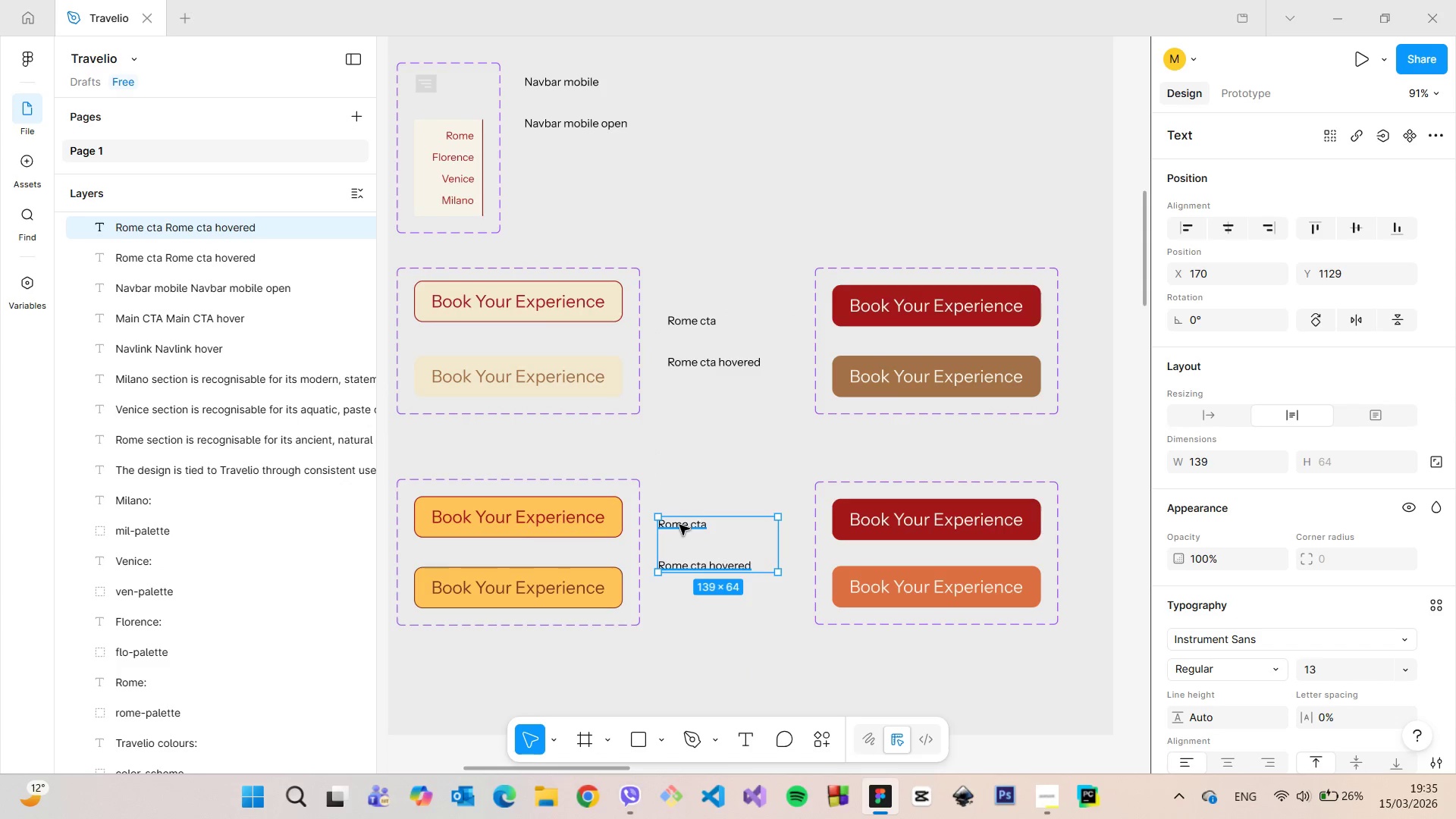 
key(Alt+AltLeft)
 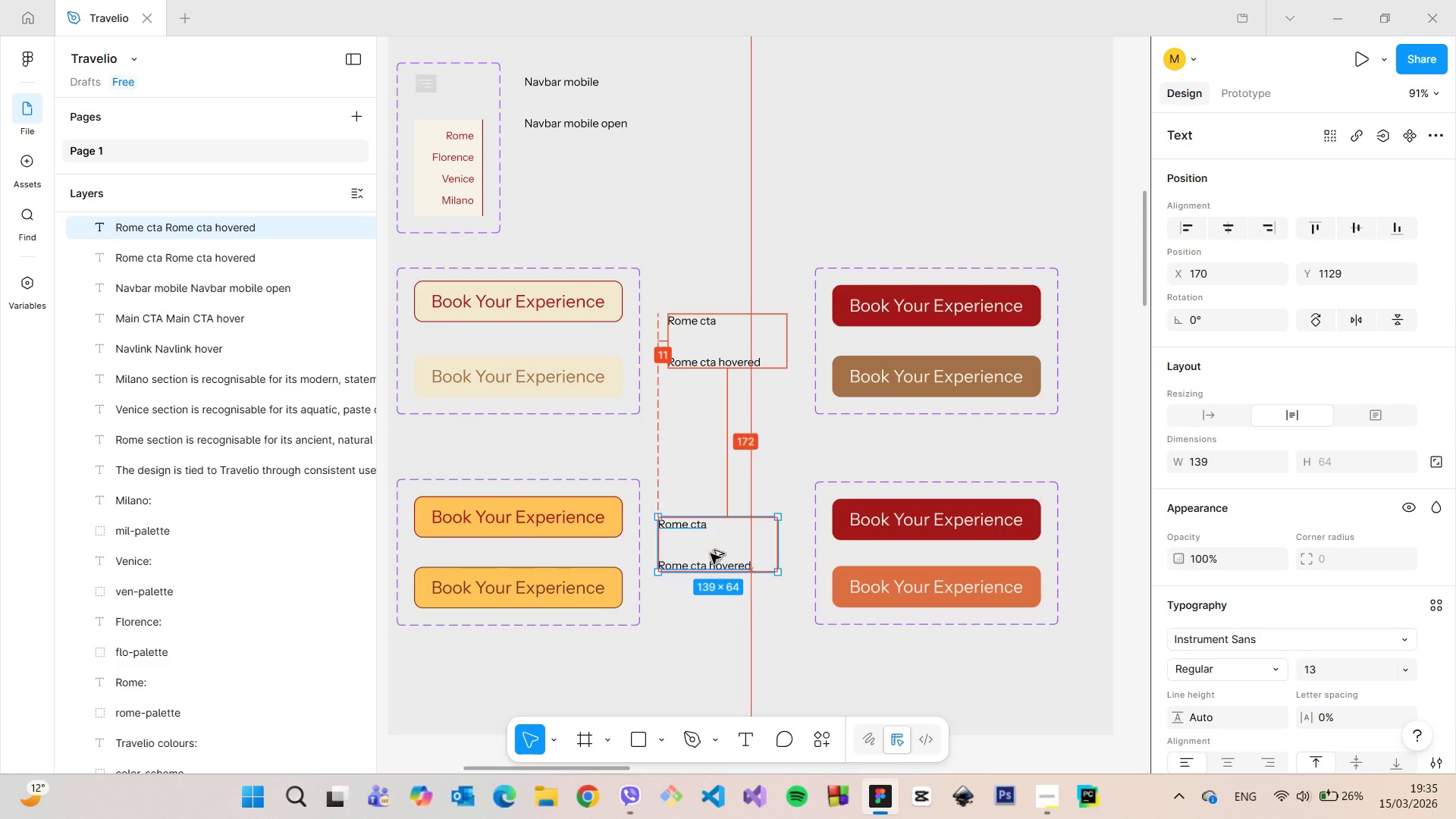 
key(Alt+AltLeft)
 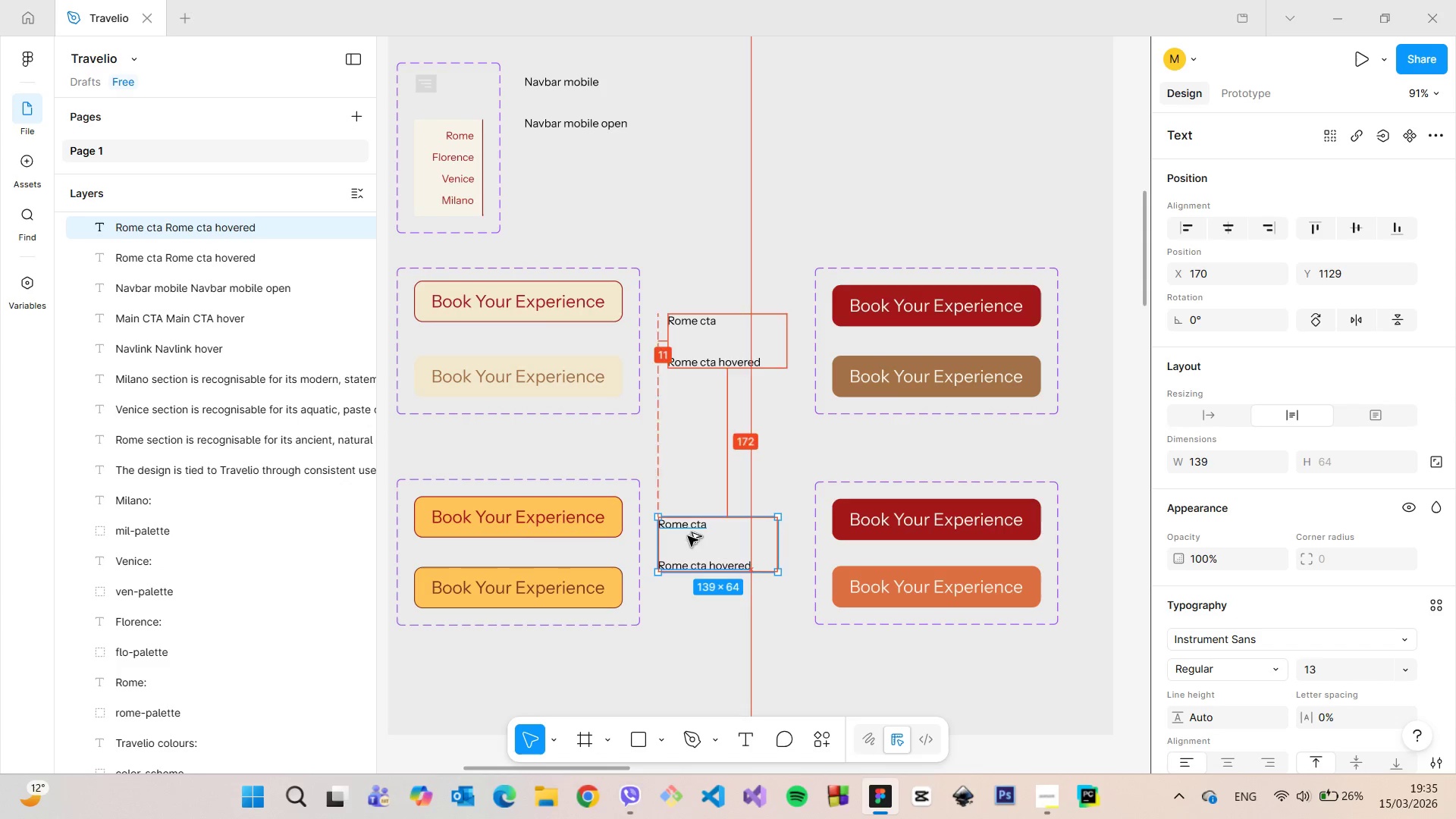 
hold_key(key=AltLeft, duration=24.44)
double_click([679, 525])
 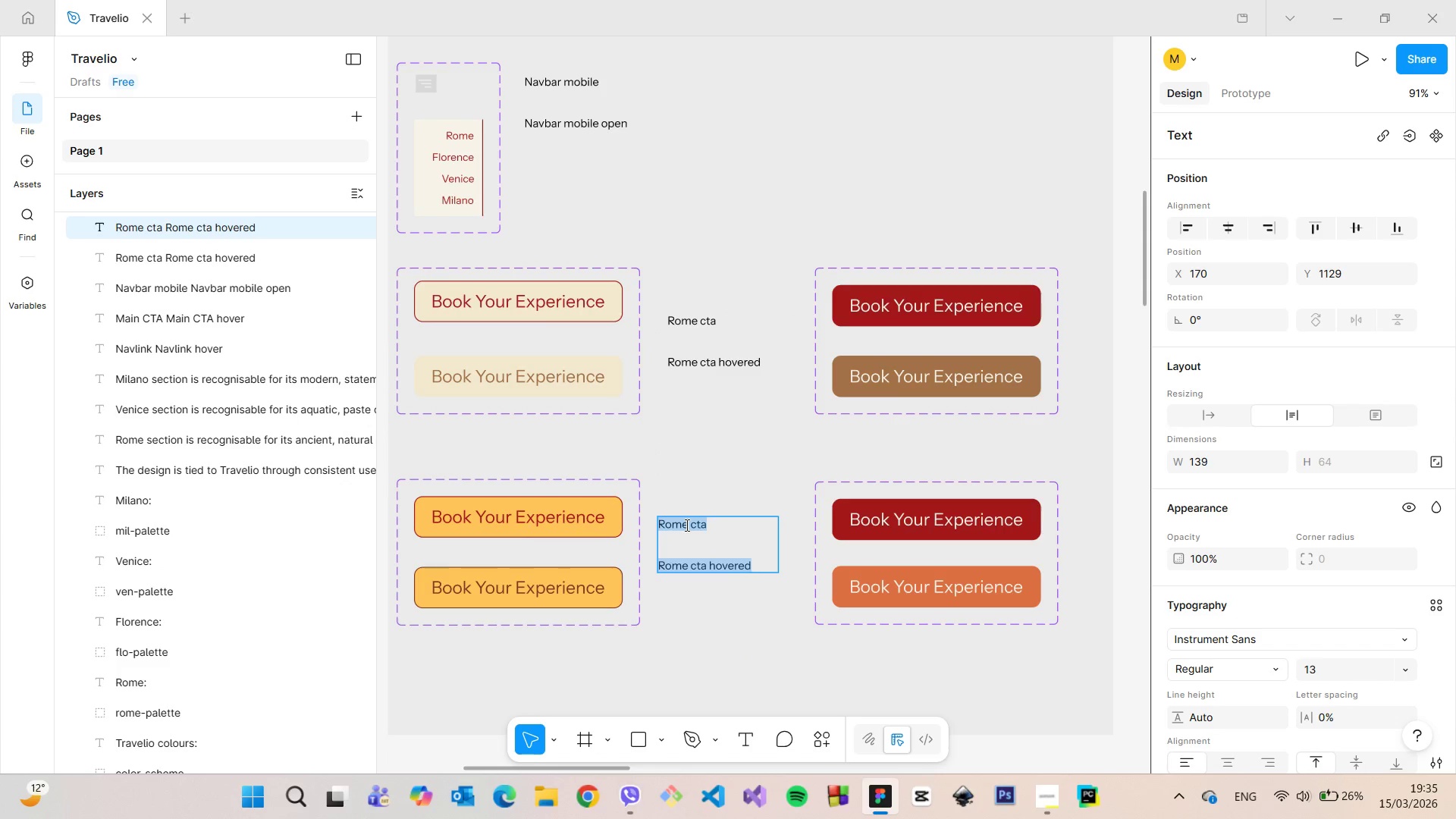 
triple_click([686, 525])
 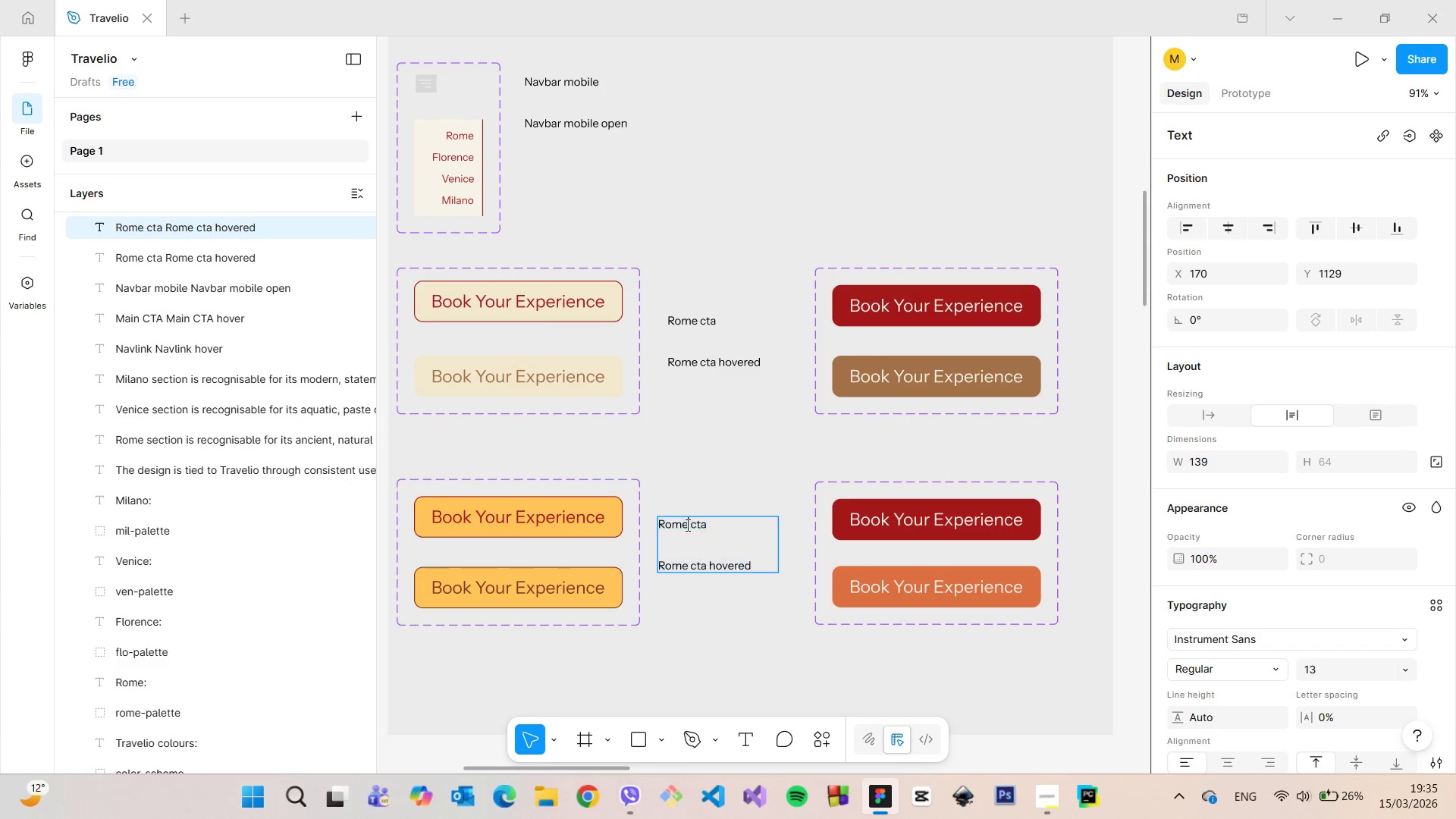 
triple_click([686, 525])
 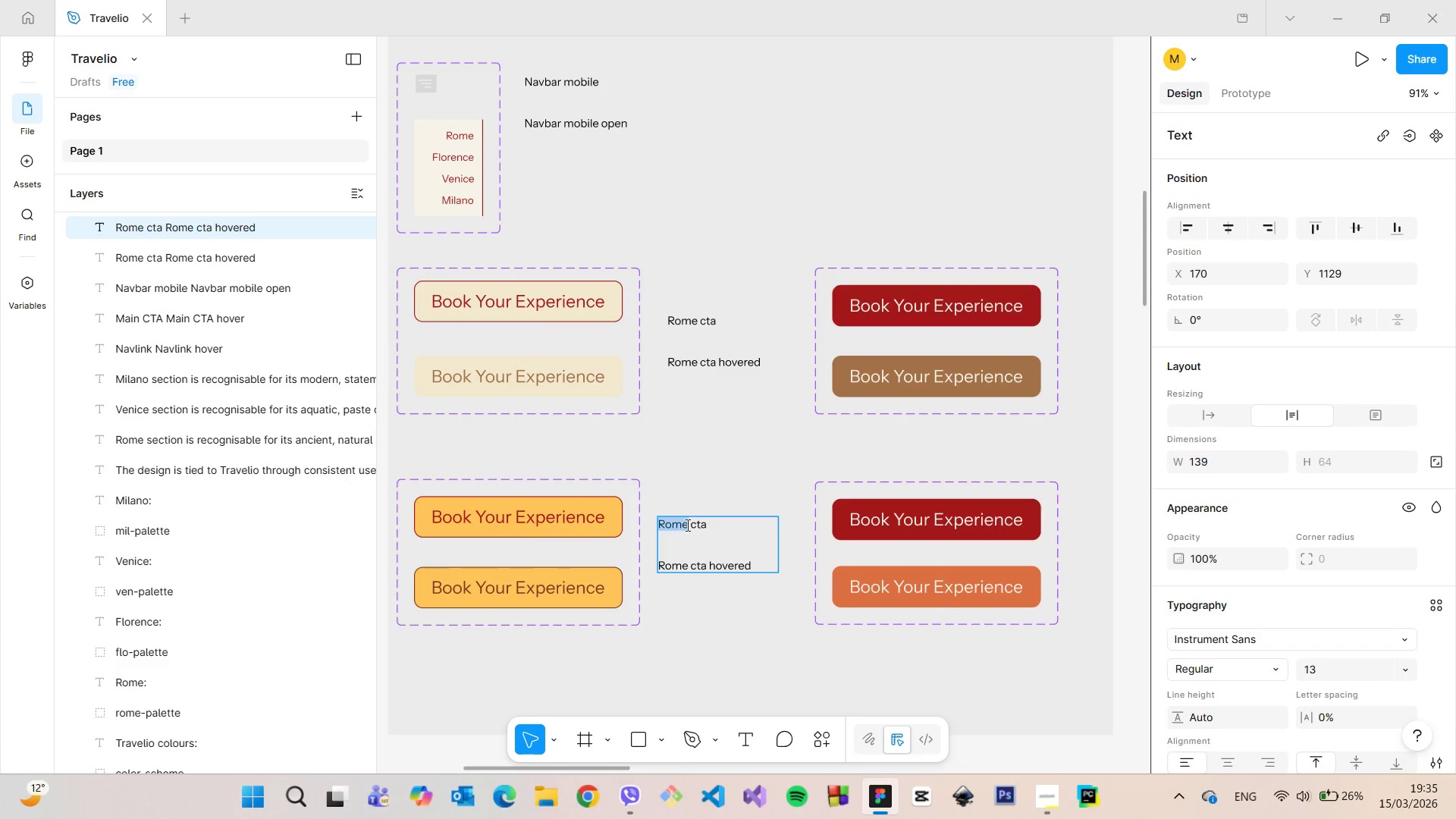 
type(Florence)
 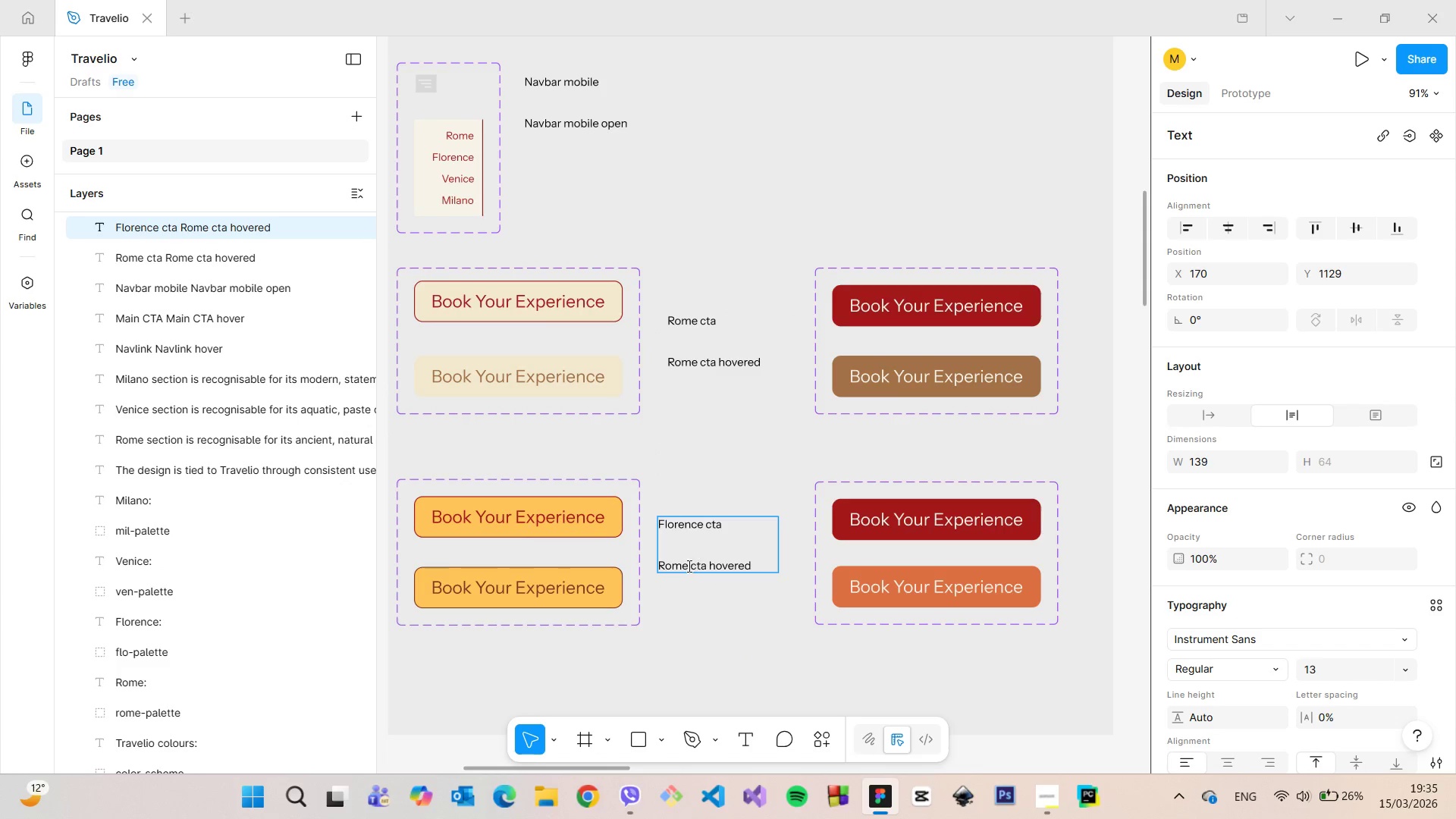 
left_click_drag(start_coordinate=[687, 566], to_coordinate=[654, 563])
 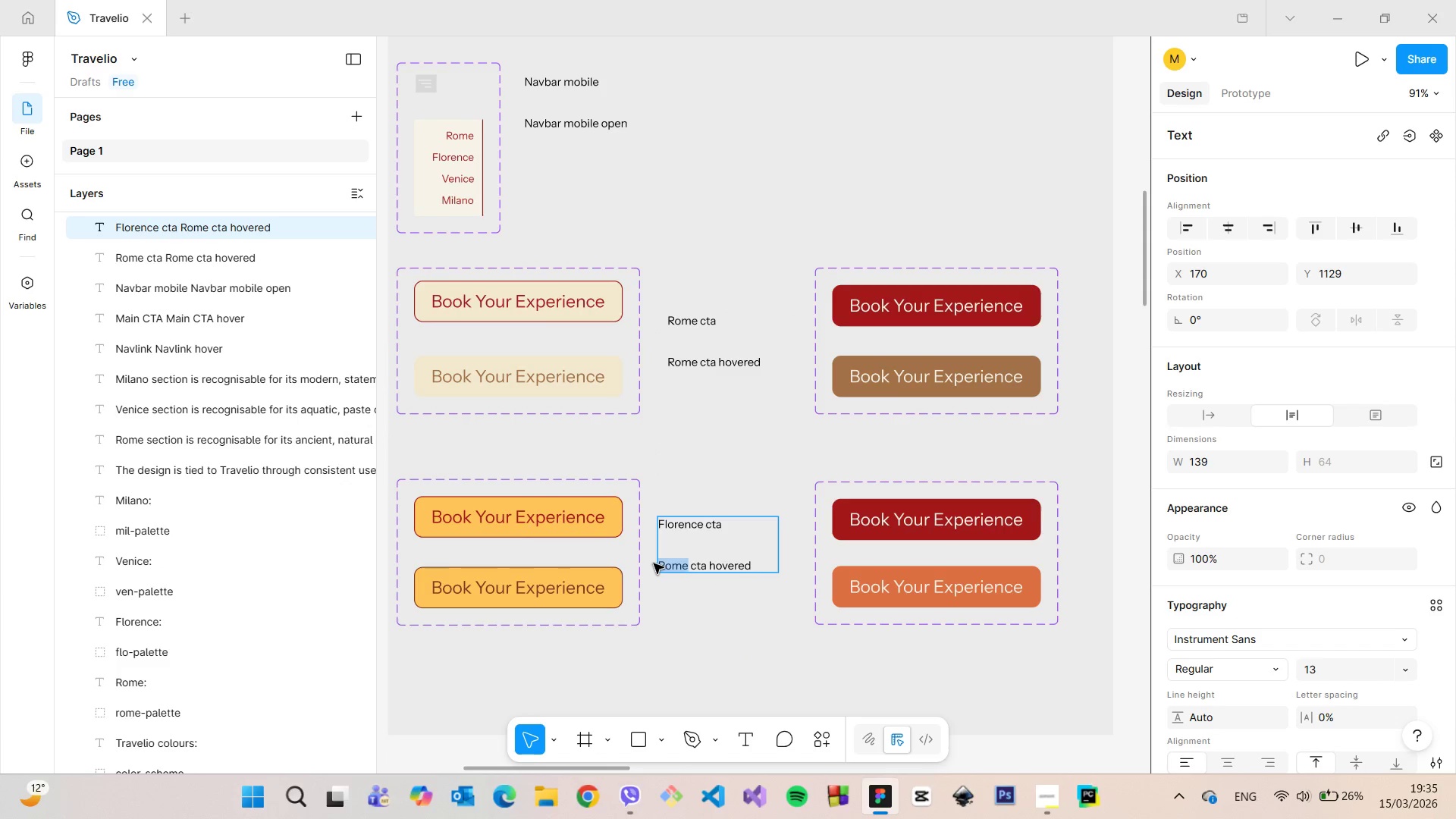 
type(Florence)
 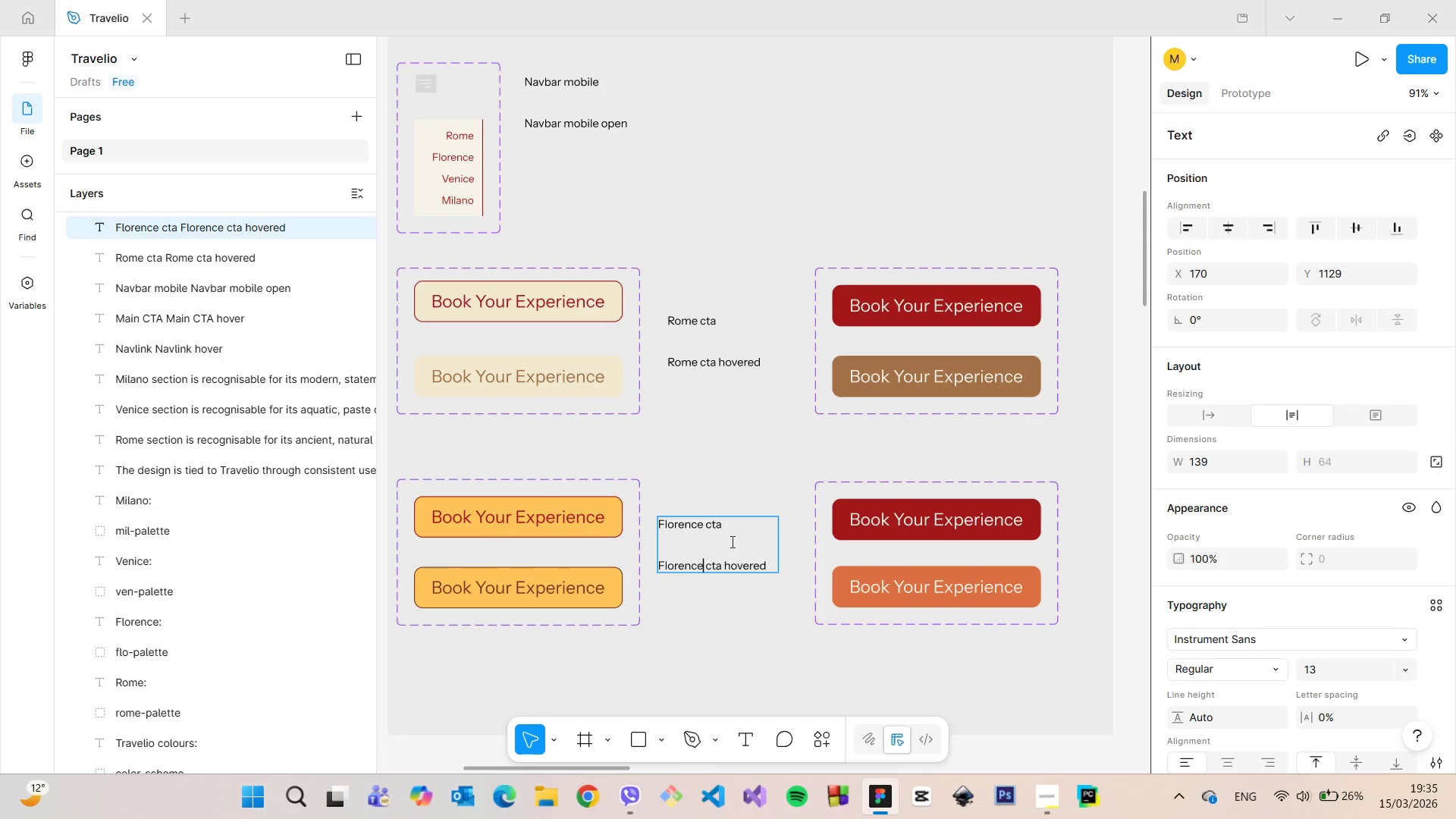 
left_click([731, 541])
 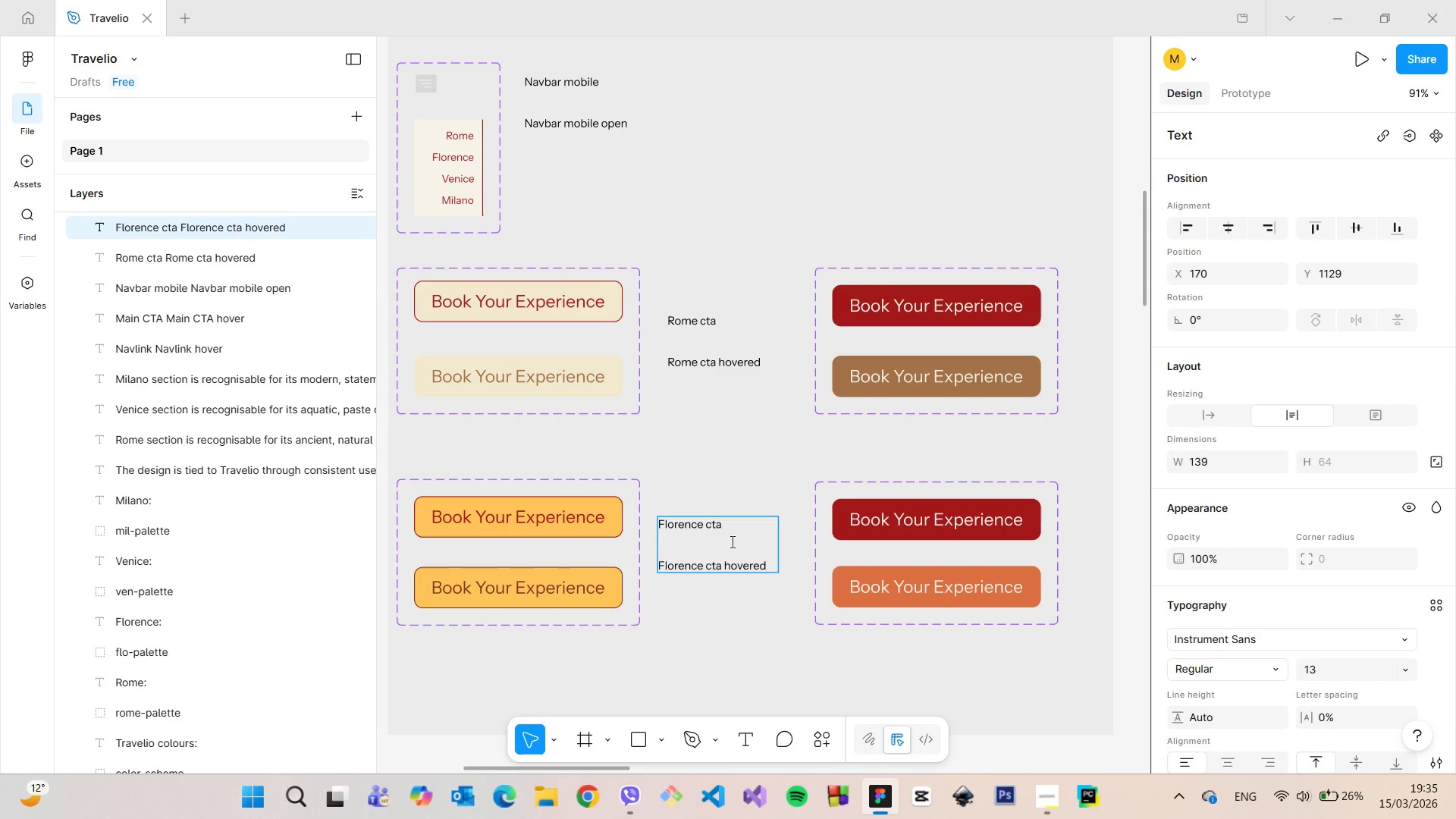 
key(Enter)
 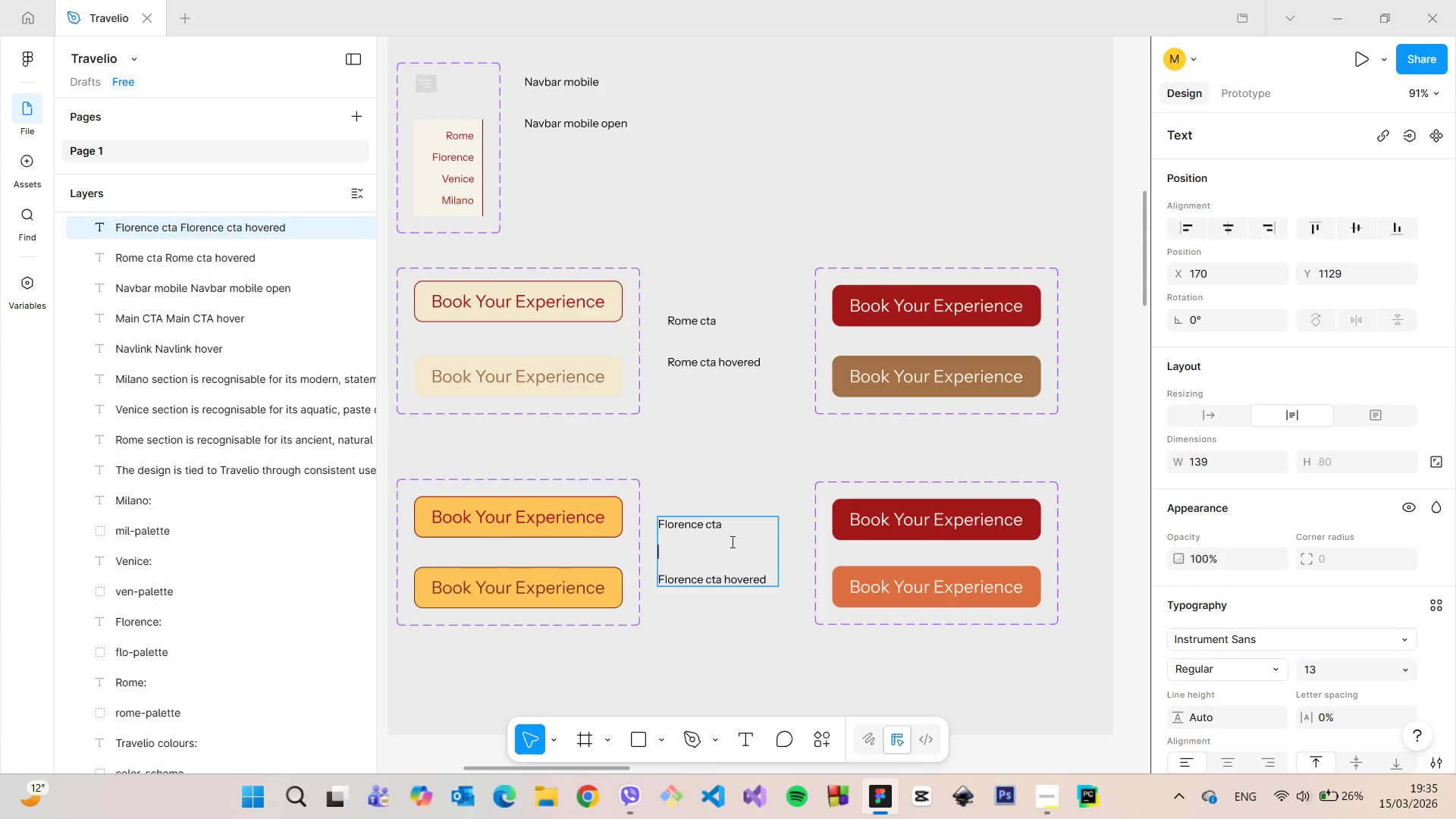 
key(Enter)
 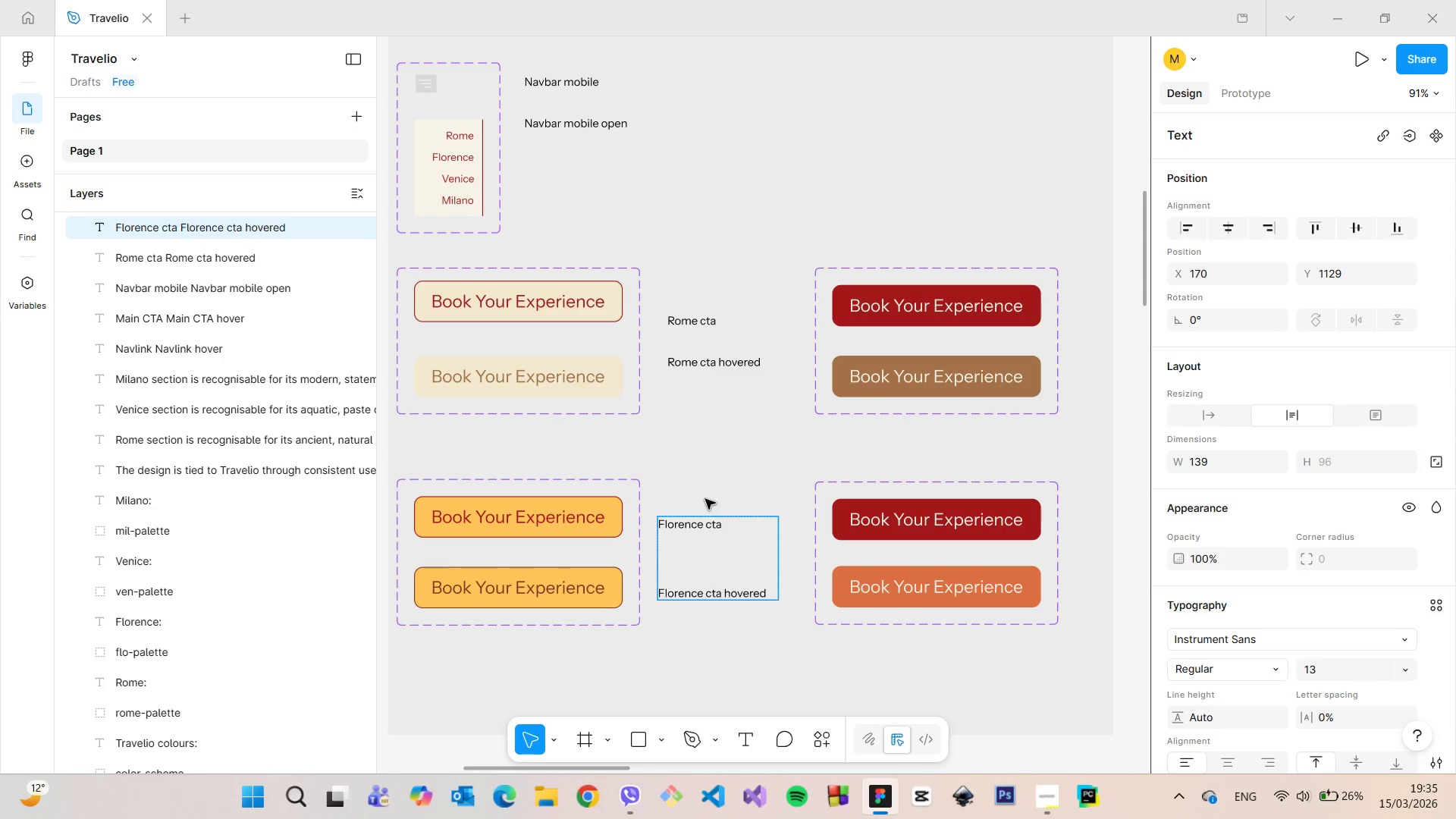 
left_click([702, 489])
 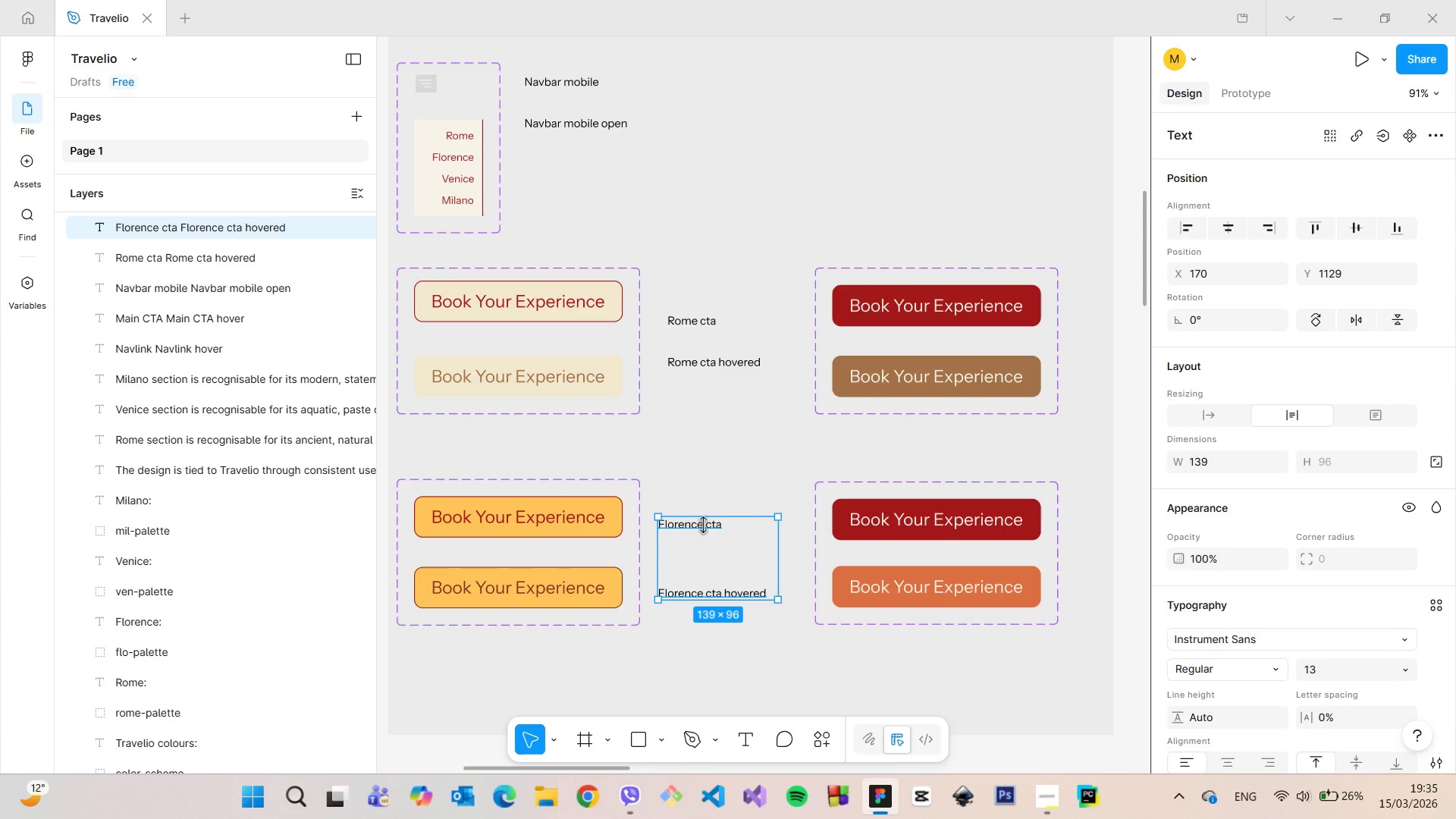 
left_click_drag(start_coordinate=[704, 525], to_coordinate=[703, 517])
 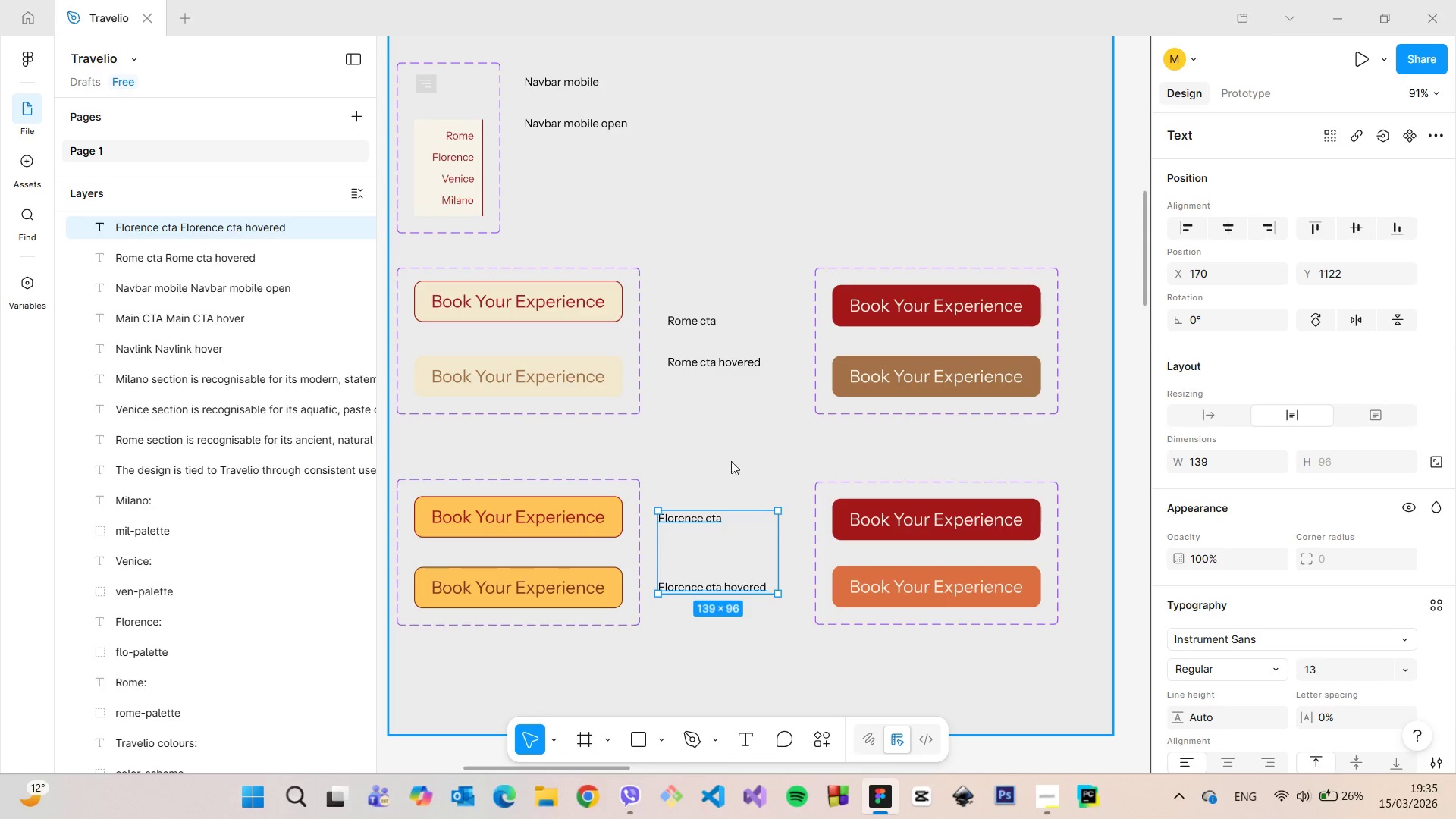 
left_click([731, 461])
 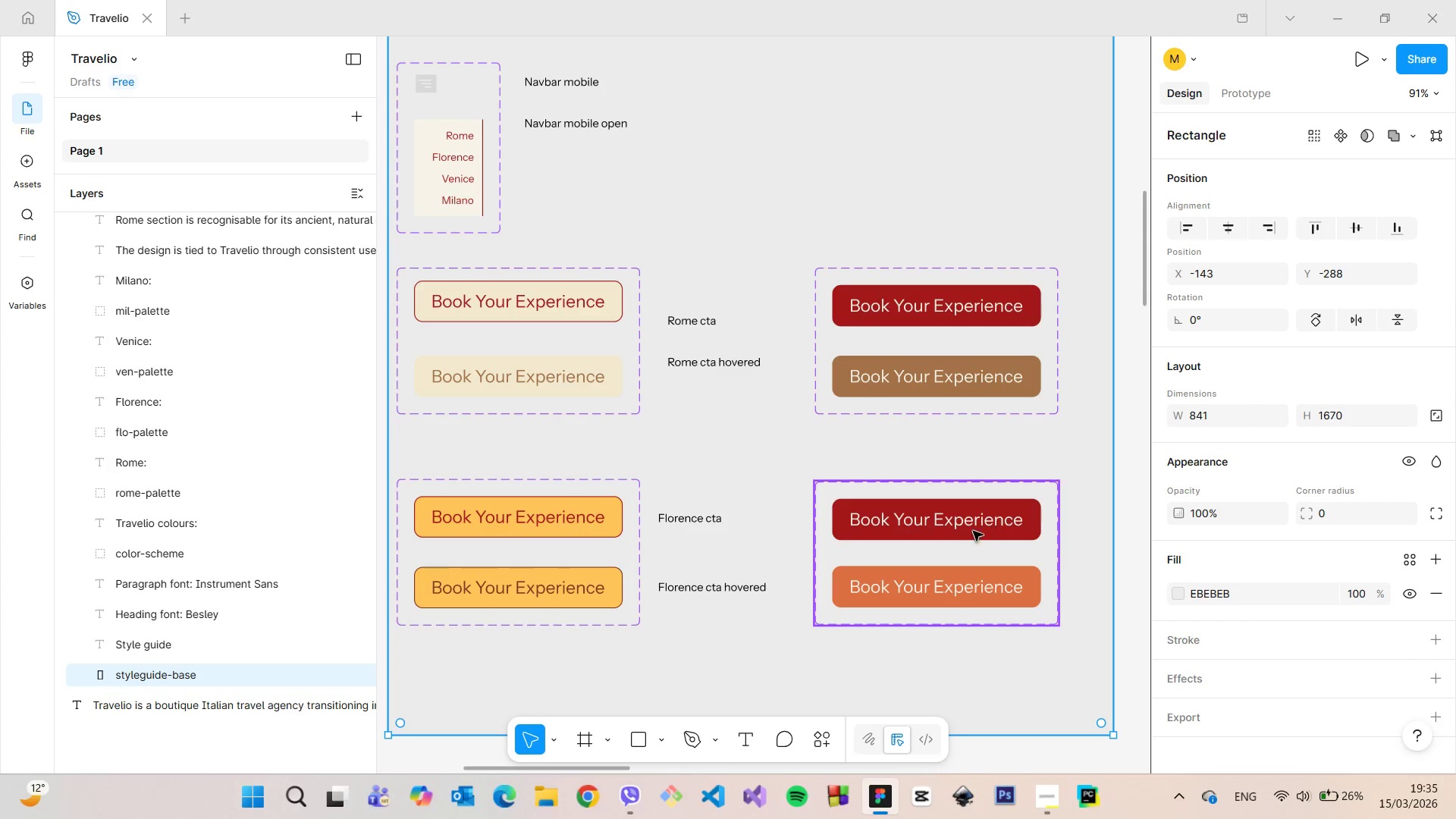 
double_click([971, 527])
 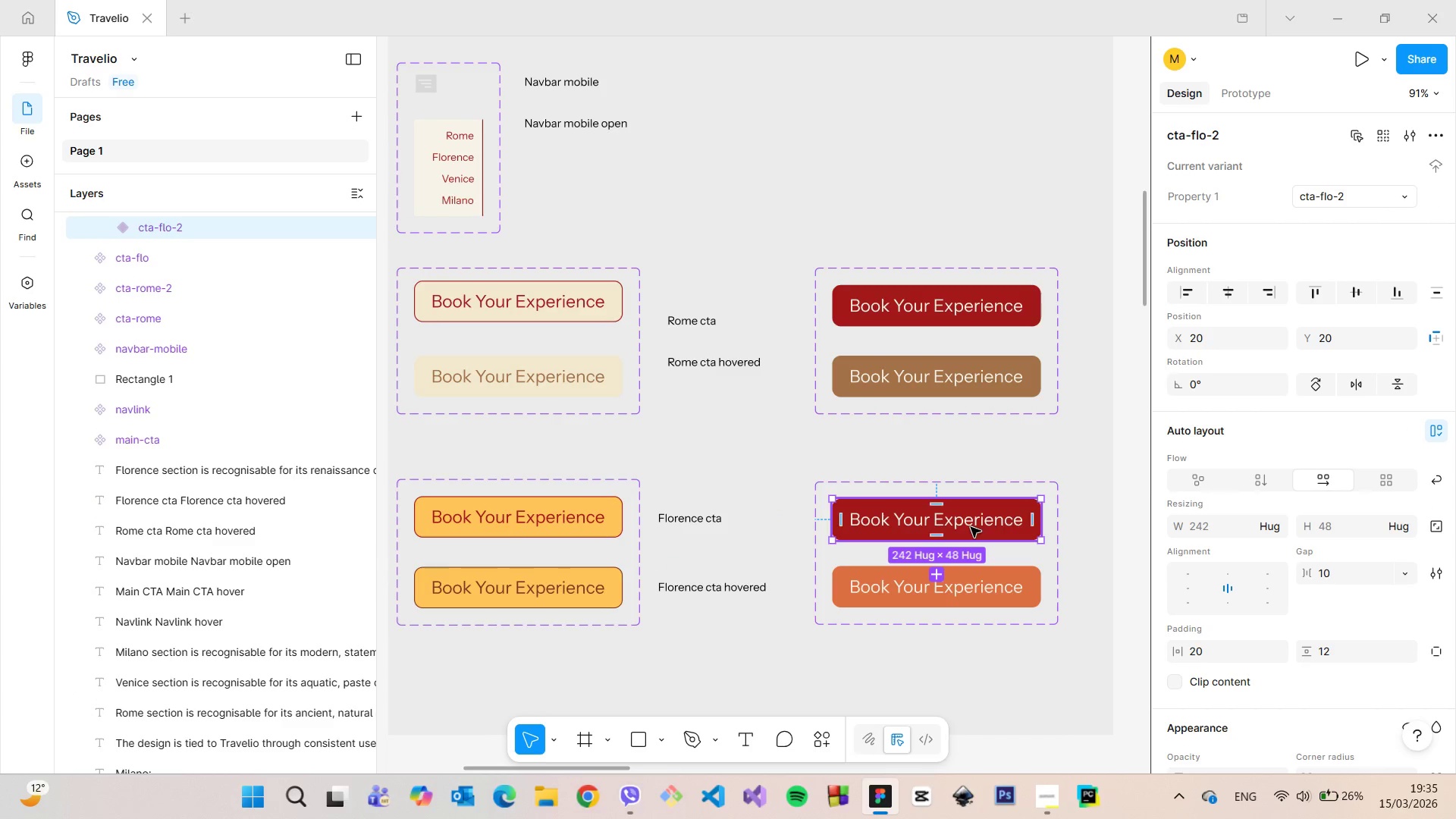 
scroll: coordinate [971, 529], scroll_direction: down, amount: 13.0
 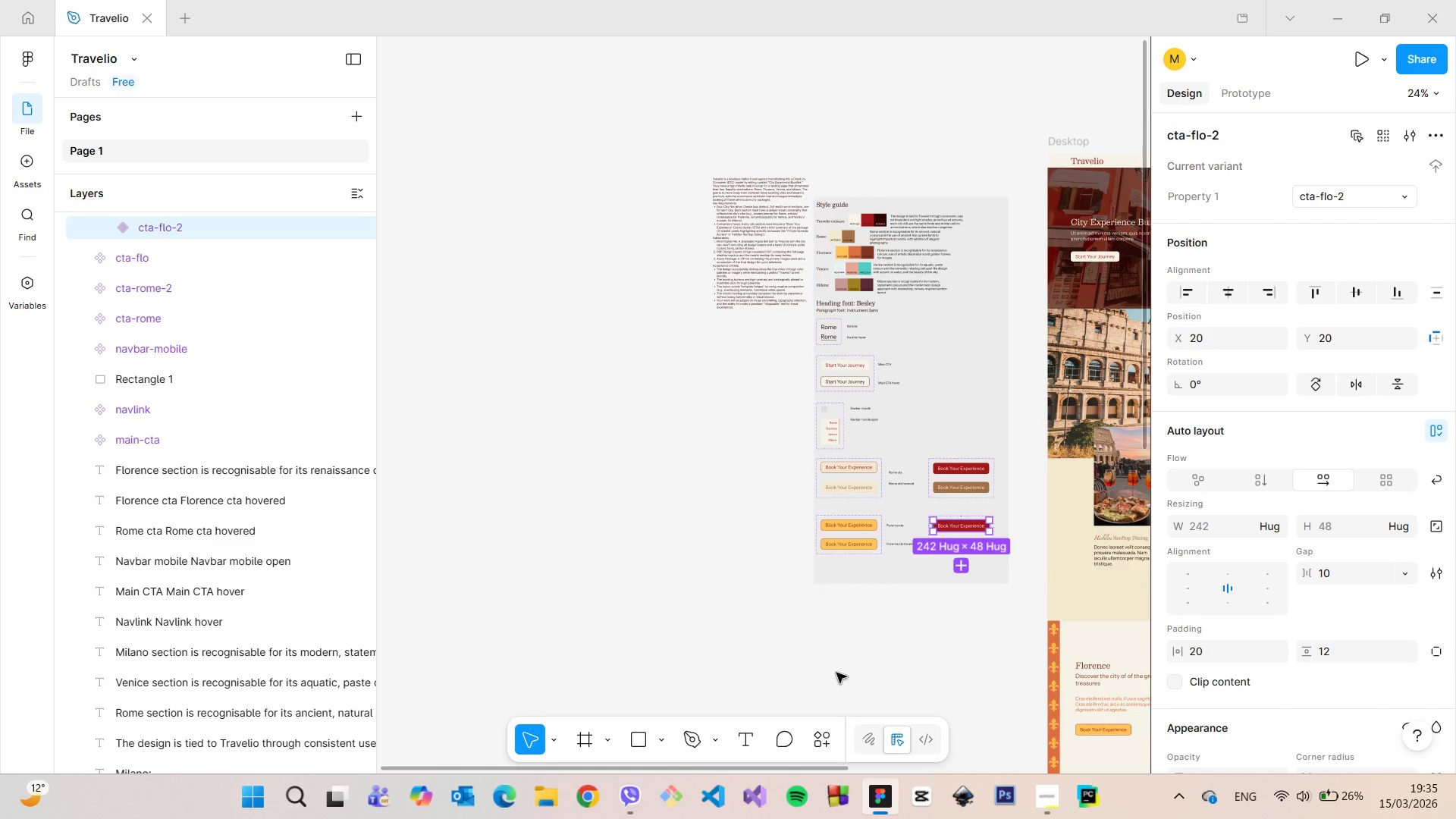 
scroll: coordinate [300, 291], scroll_direction: up, amount: 2.0
 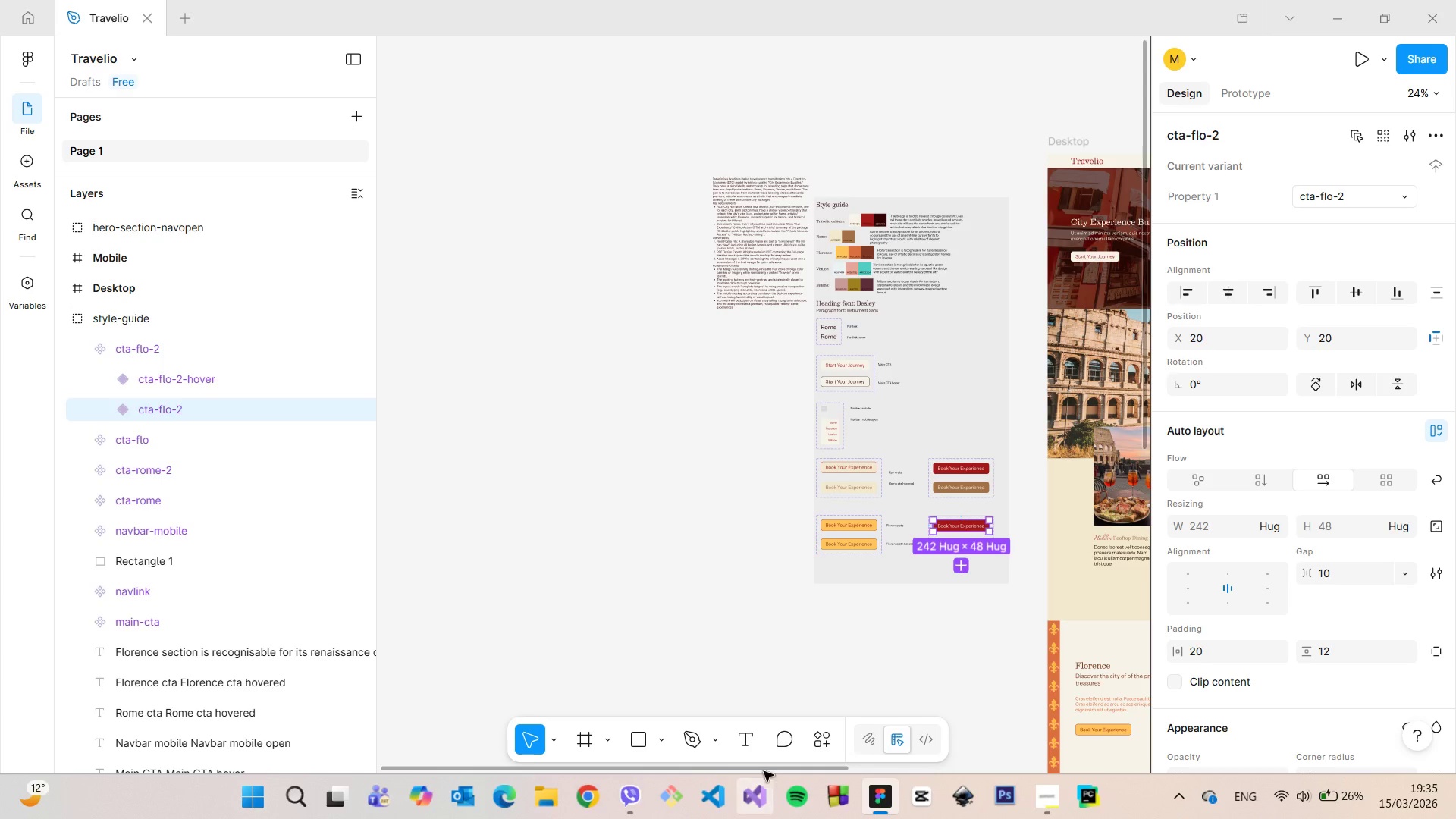 
left_click_drag(start_coordinate=[762, 769], to_coordinate=[874, 772])
 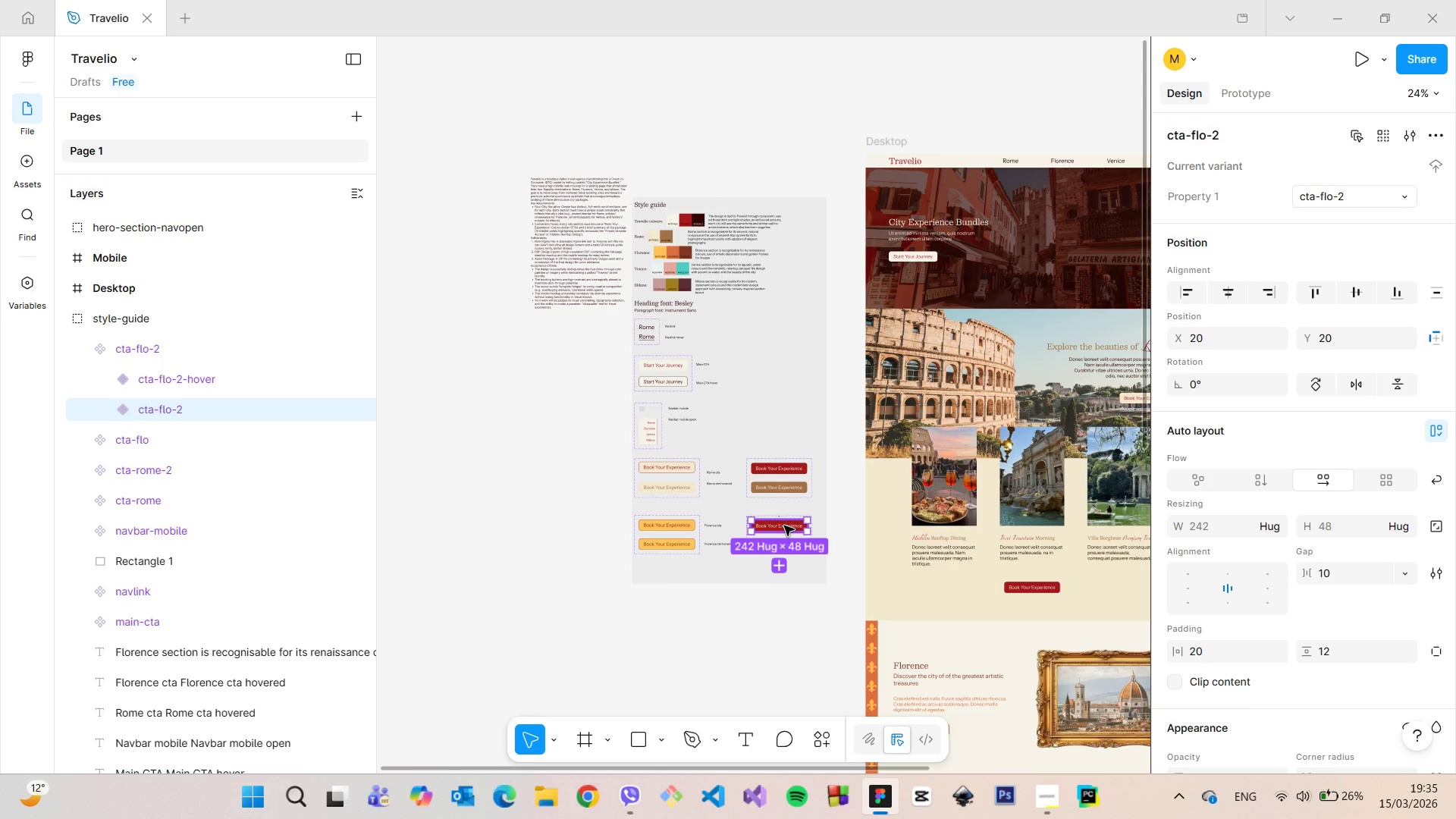 
hold_key(key=AltLeft, duration=1.5)
left_click_drag(start_coordinate=[784, 526], to_coordinate=[1046, 444])
 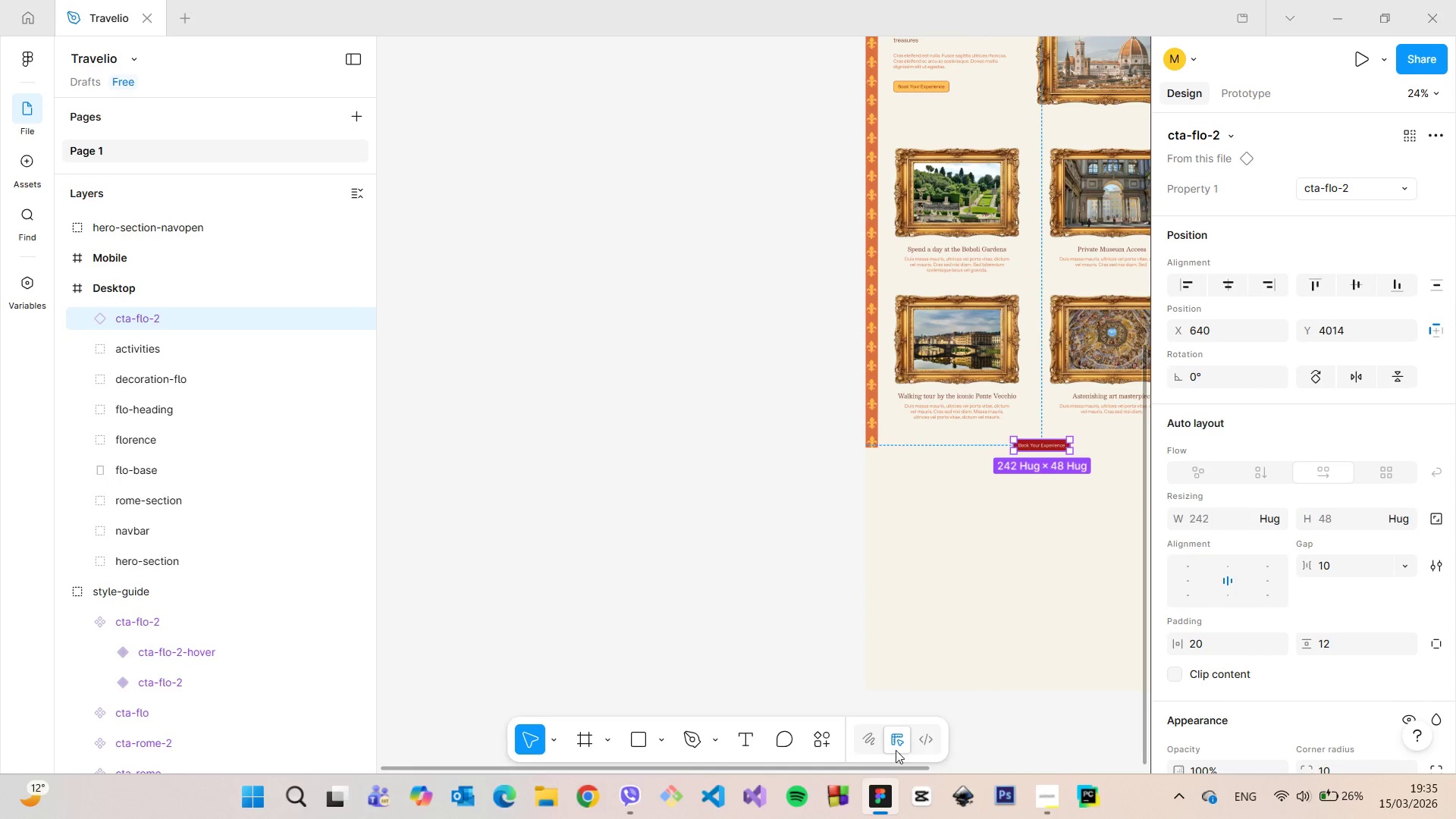 
hold_key(key=AltLeft, duration=1.5)
 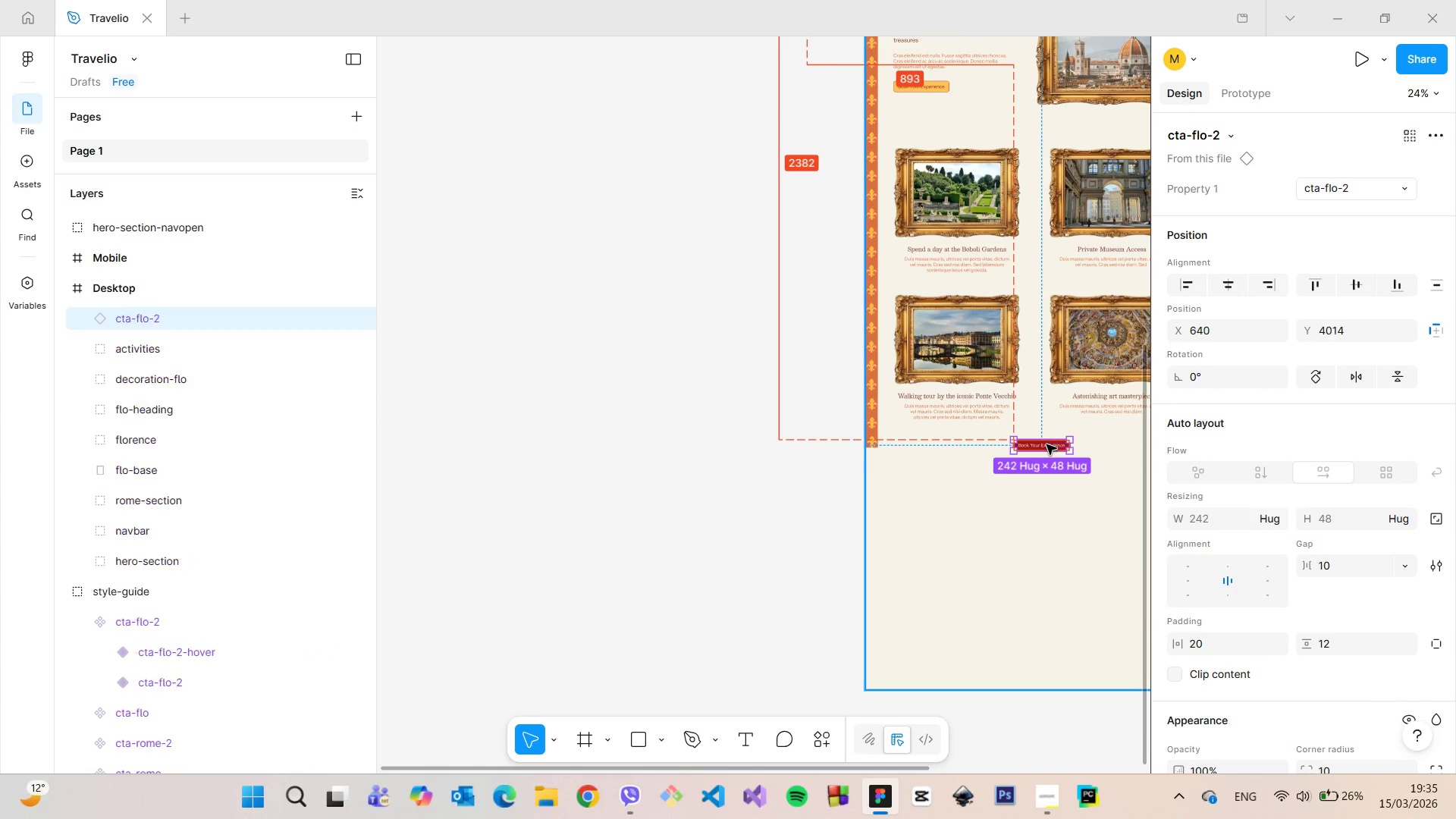 
hold_key(key=AltLeft, duration=0.52)
 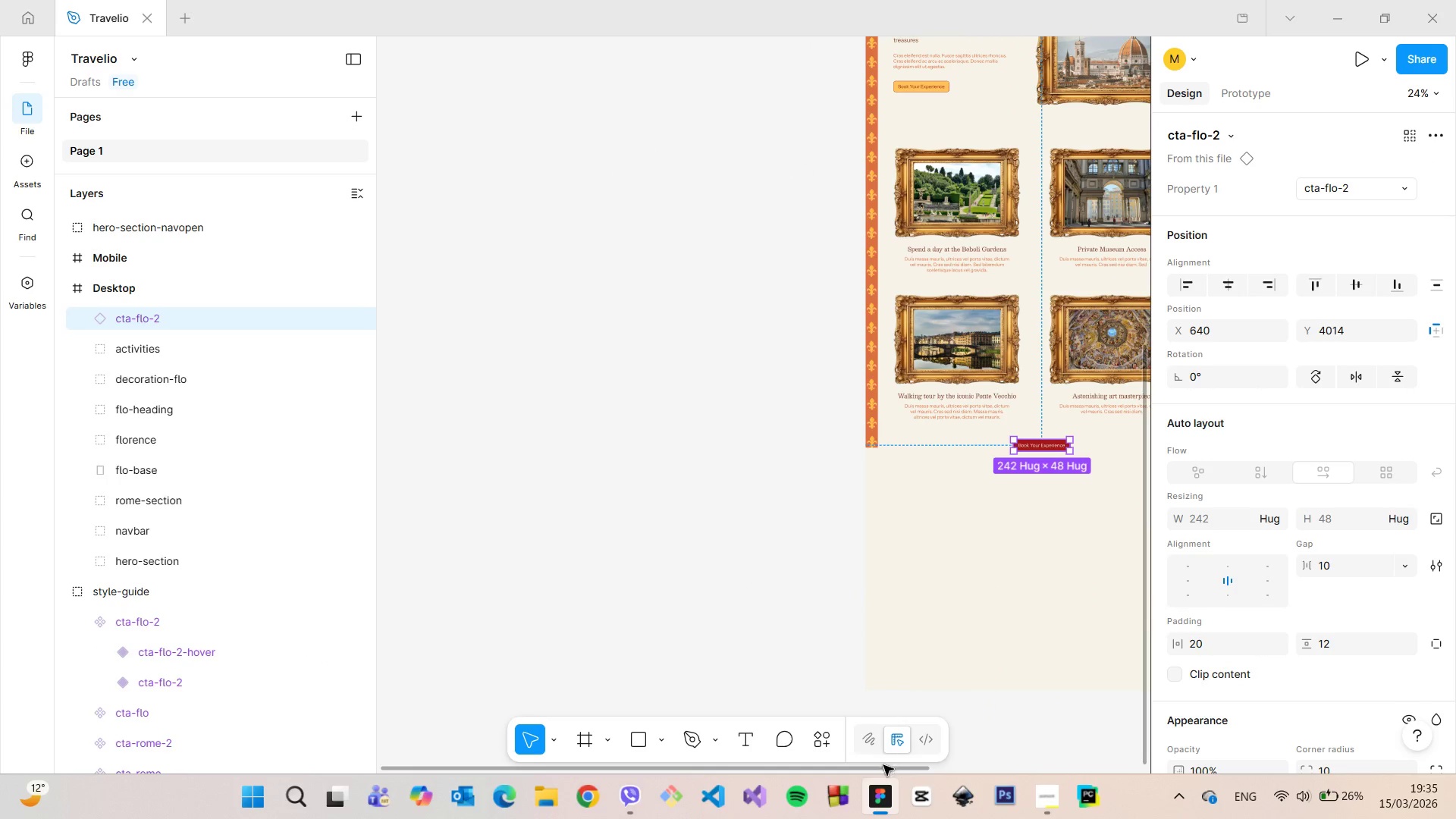 
left_click_drag(start_coordinate=[882, 769], to_coordinate=[1038, 778])
 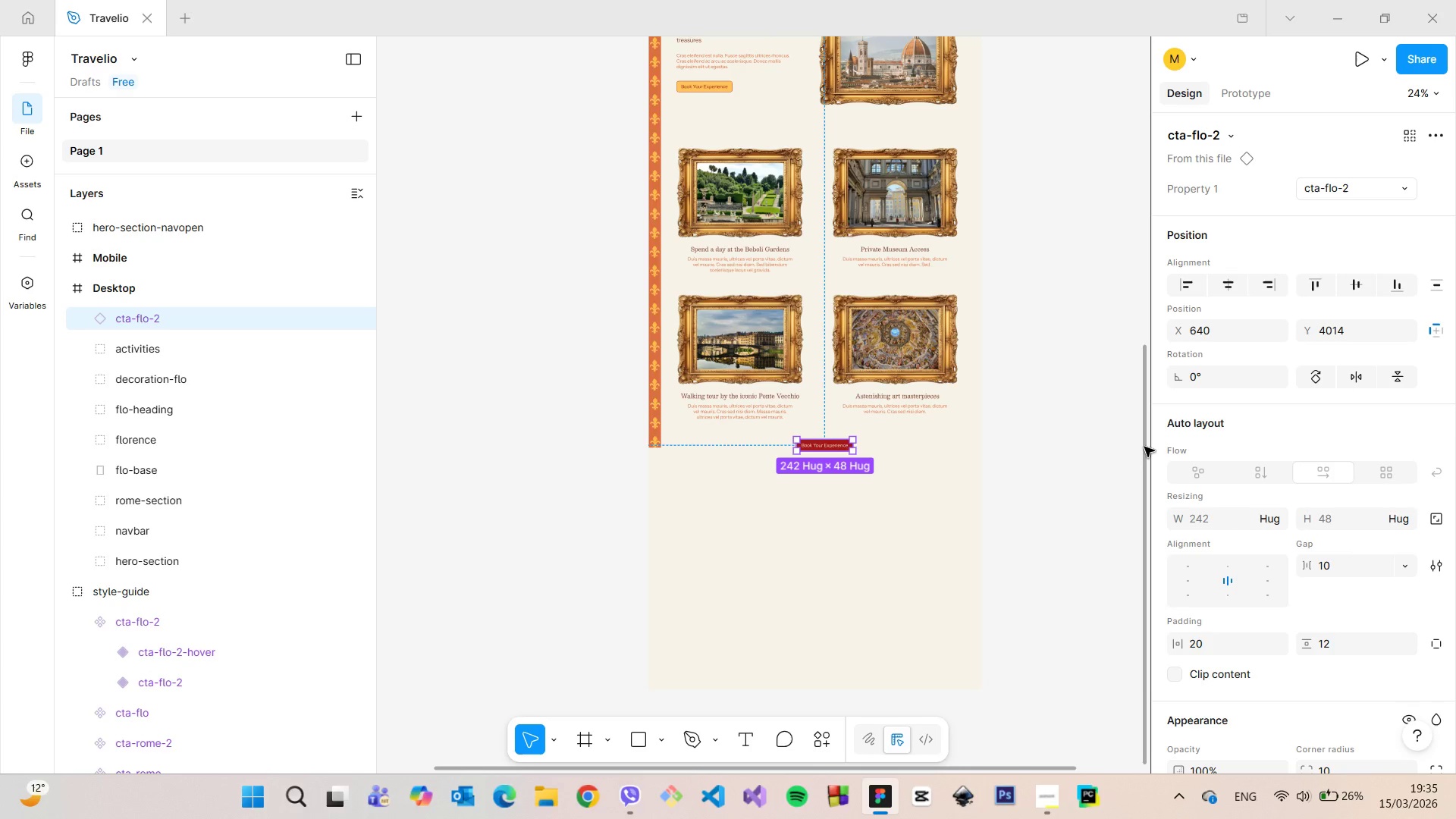 
left_click_drag(start_coordinate=[1144, 447], to_coordinate=[1142, 393])
 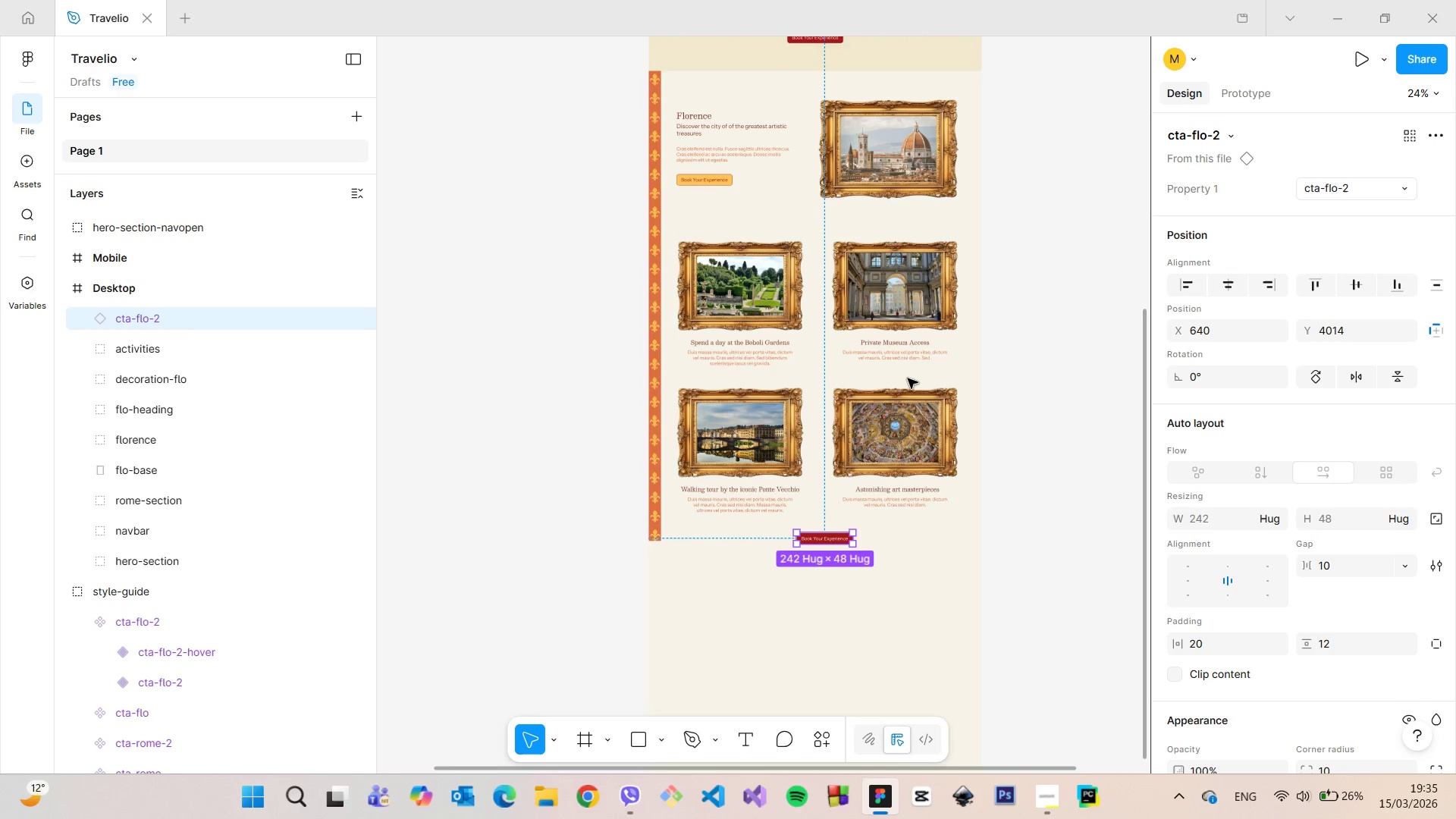 
scroll: coordinate [895, 397], scroll_direction: up, amount: 9.0
 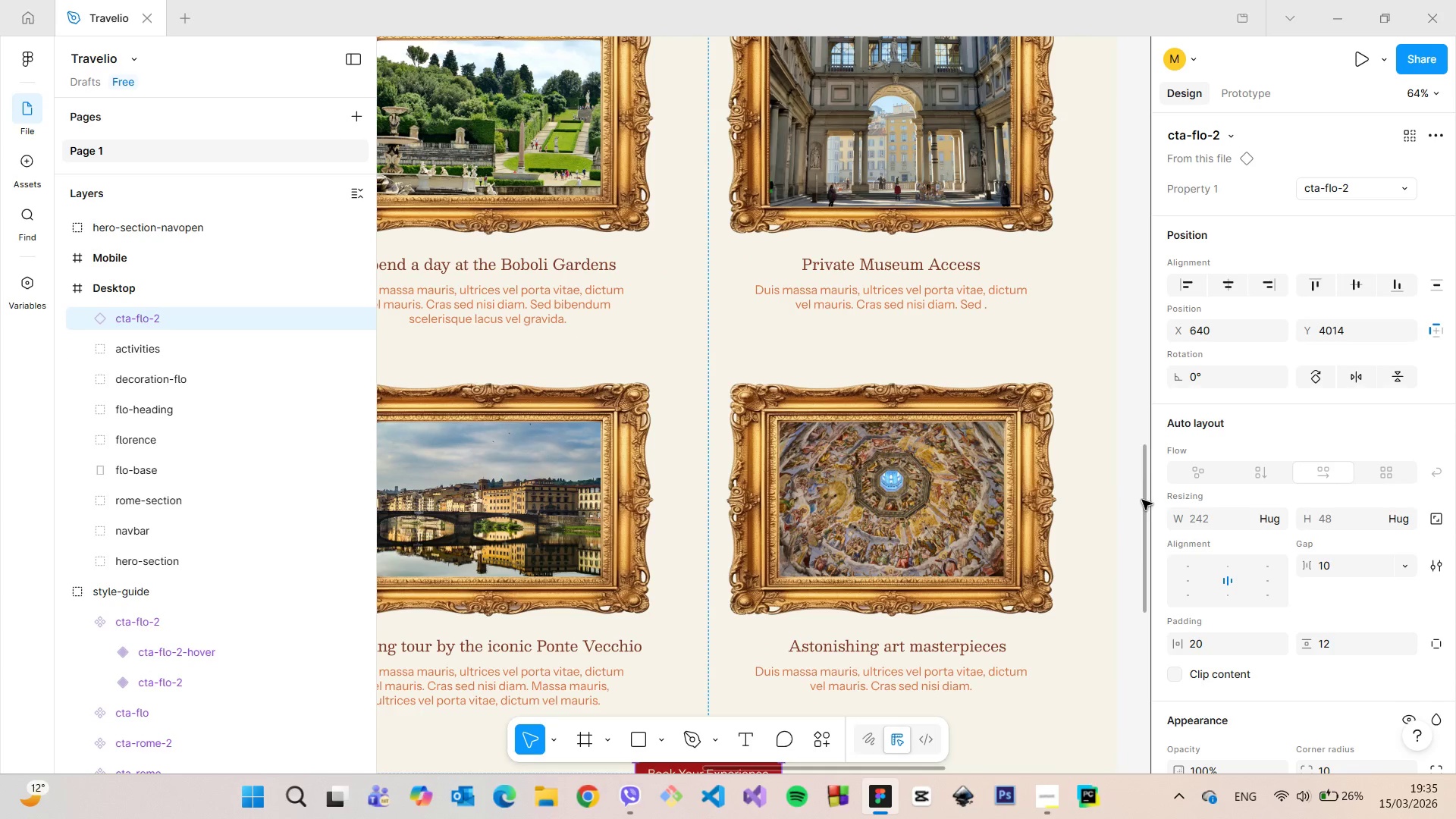 
left_click_drag(start_coordinate=[1144, 498], to_coordinate=[1062, 296])
 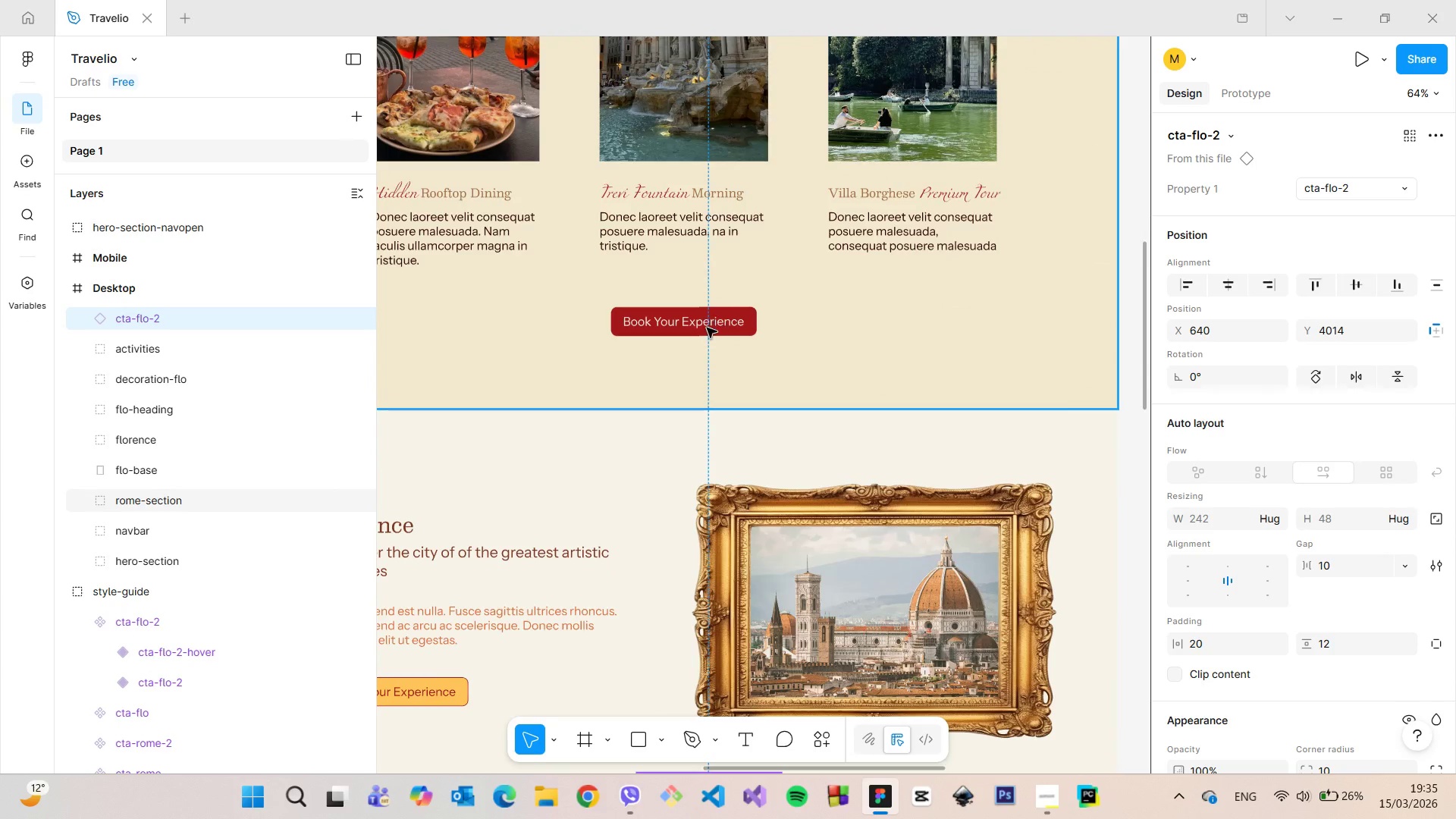 
double_click([707, 328])
 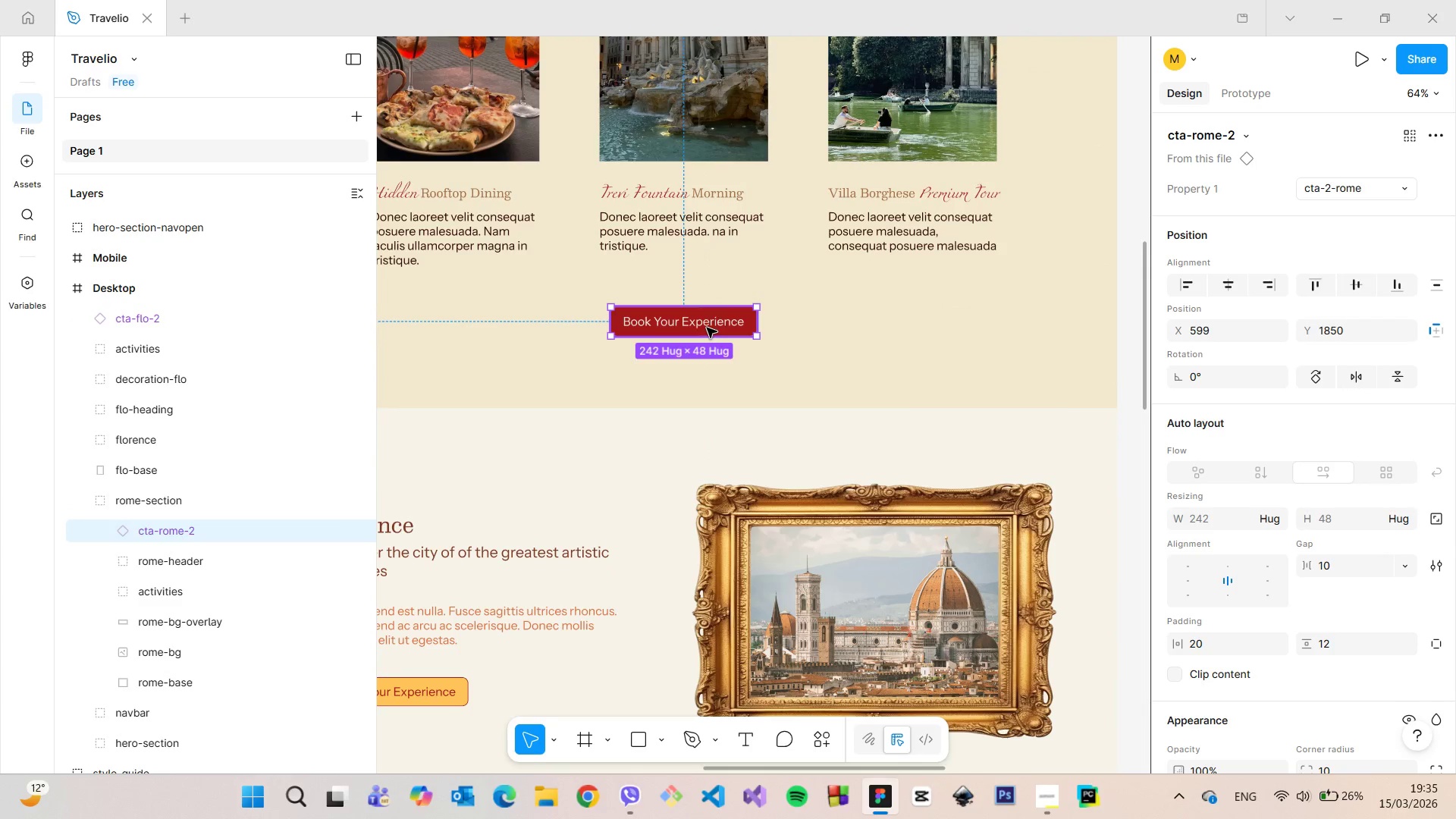 
hold_key(key=AltLeft, duration=0.94)
 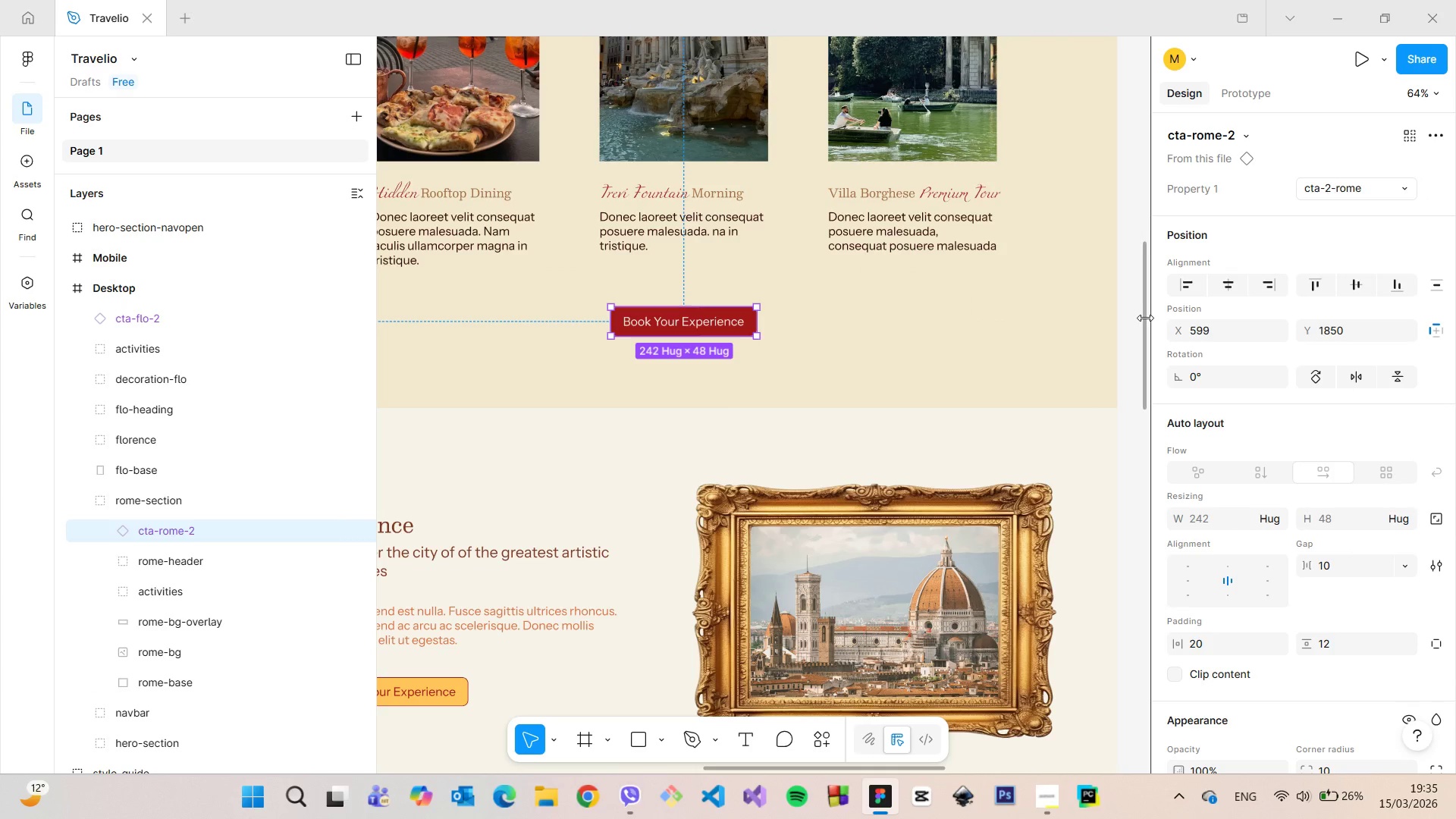 
left_click_drag(start_coordinate=[1143, 318], to_coordinate=[1134, 584])
 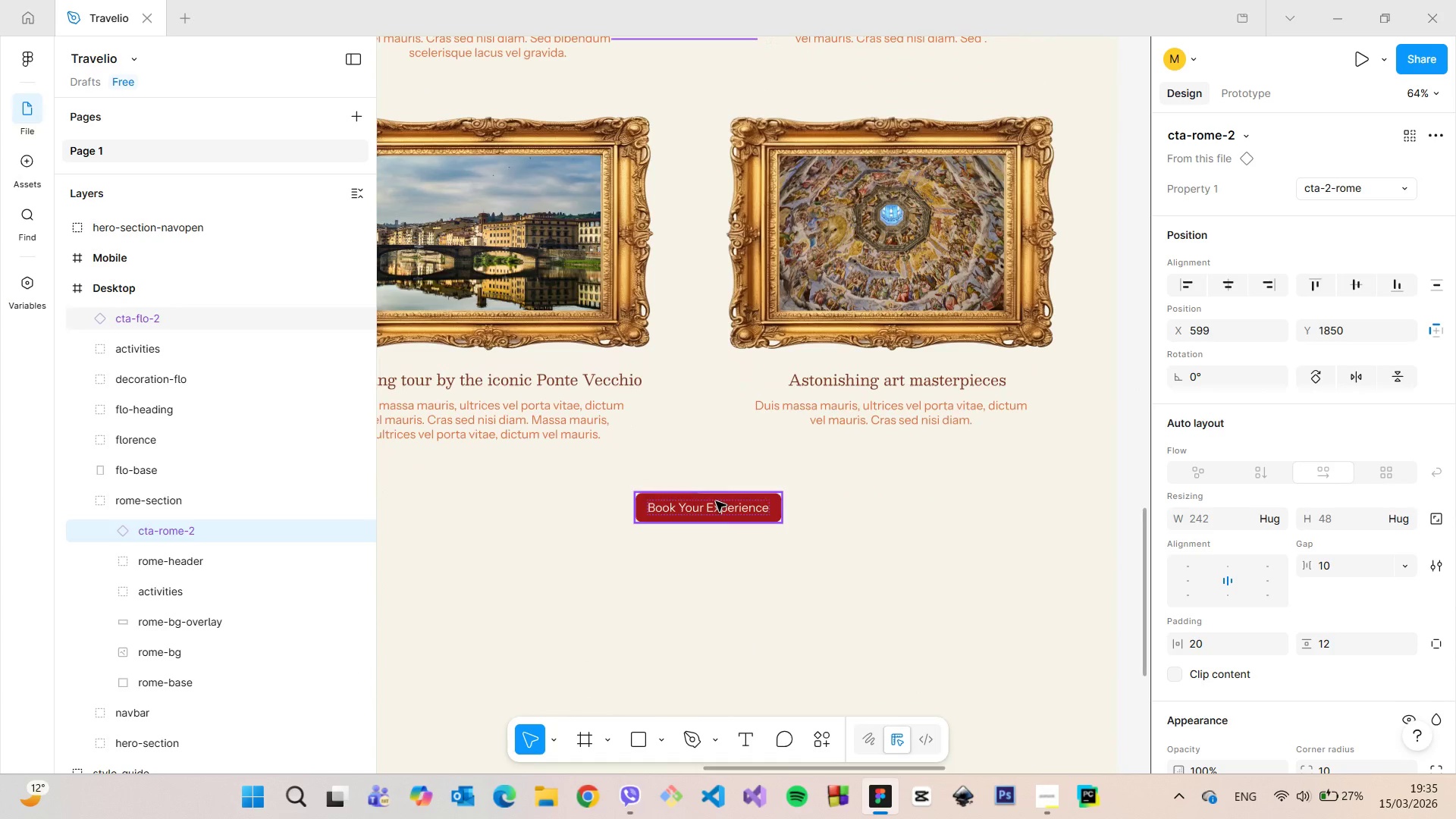 
left_click([716, 501])
 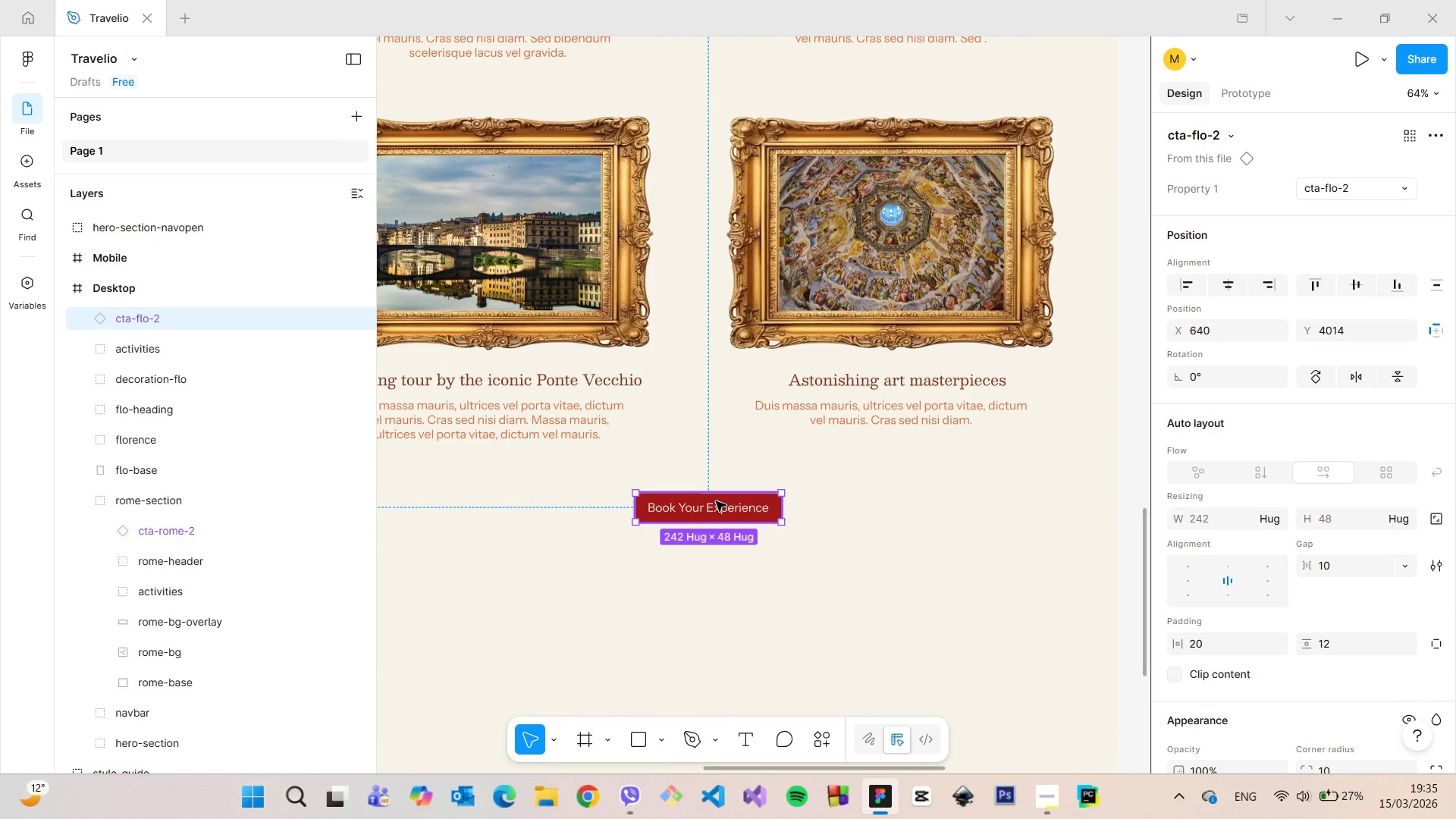 
hold_key(key=AltLeft, duration=1.05)
 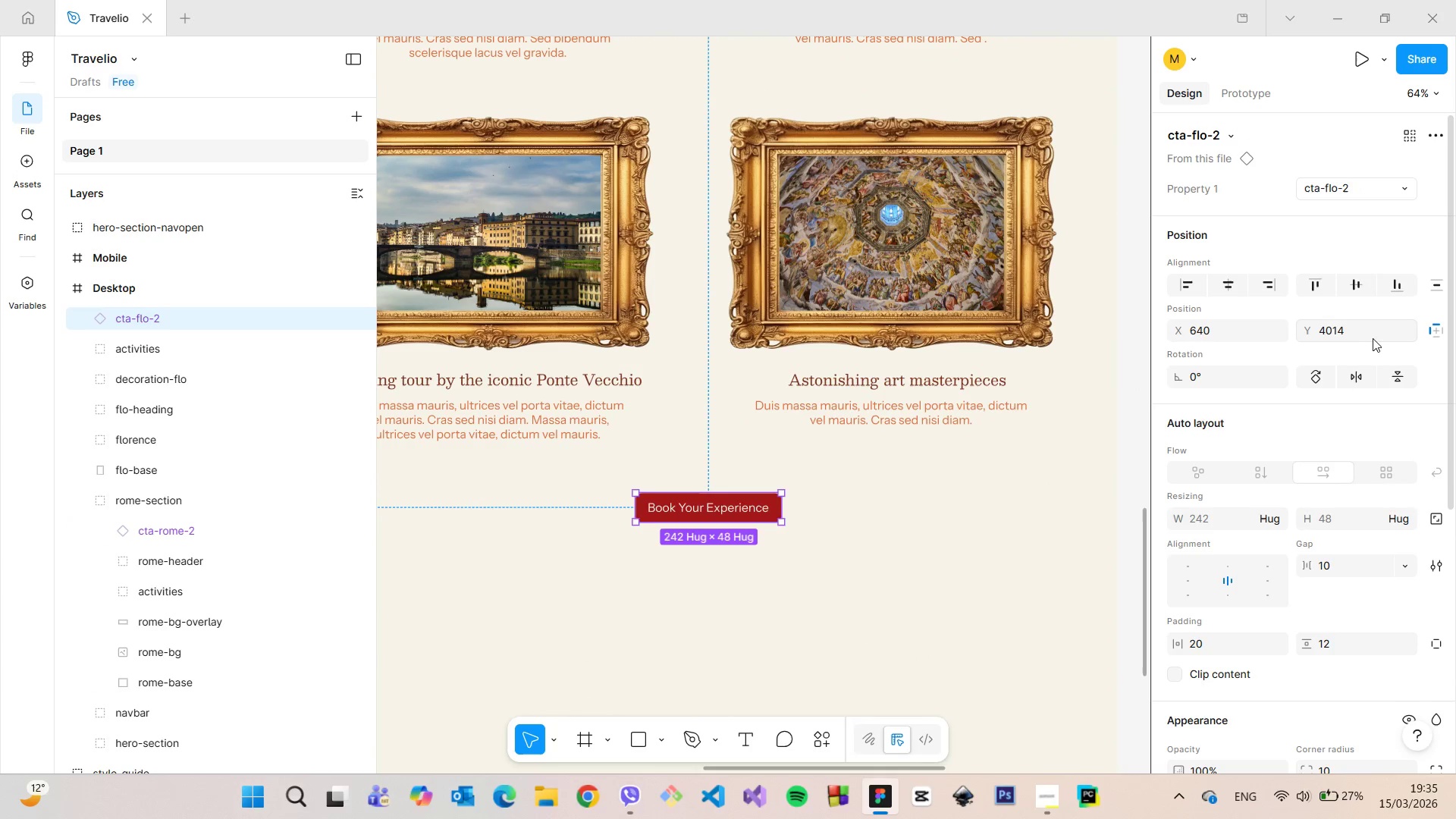 
left_click([1366, 334])
 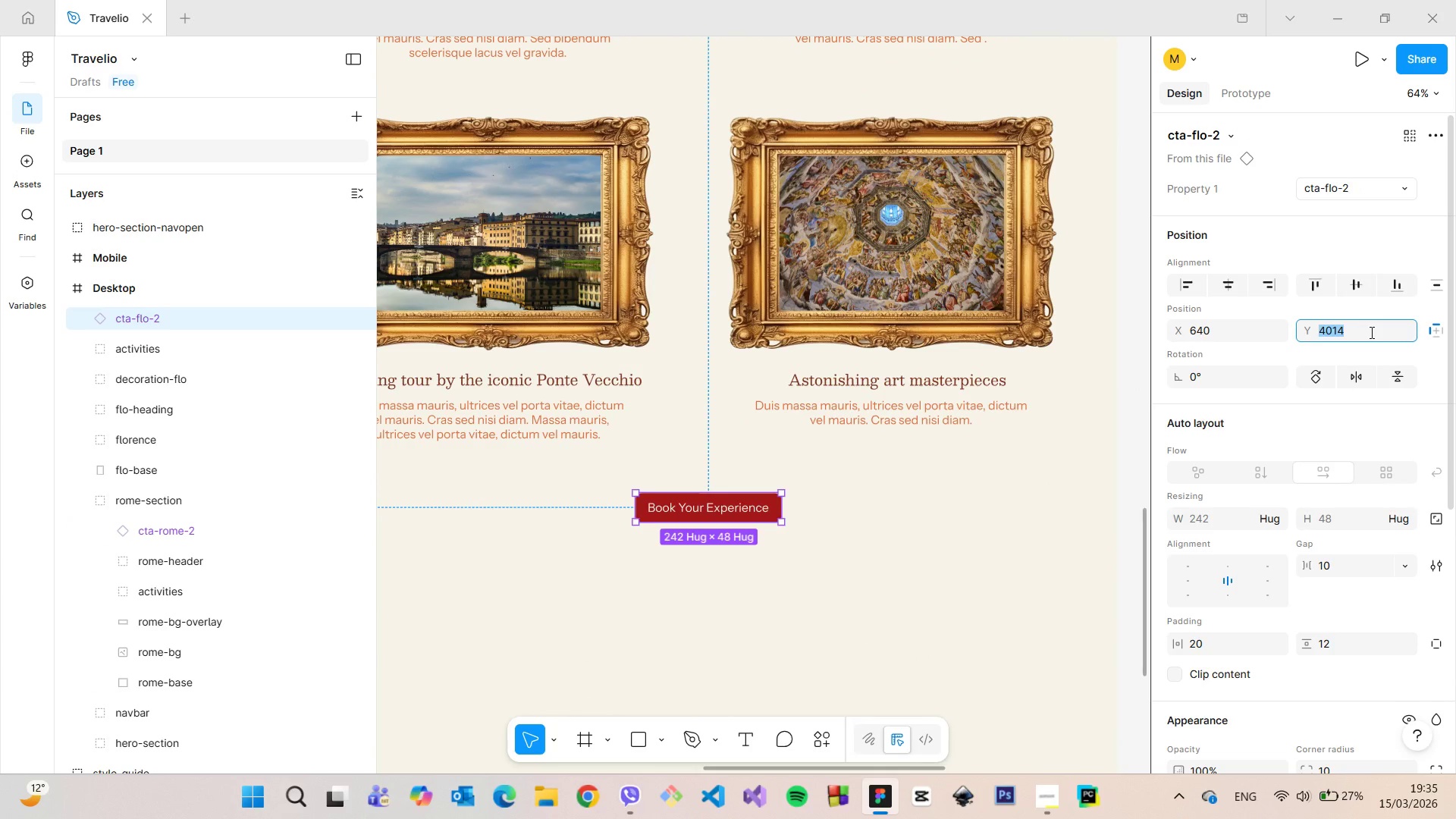 
left_click([1370, 332])
 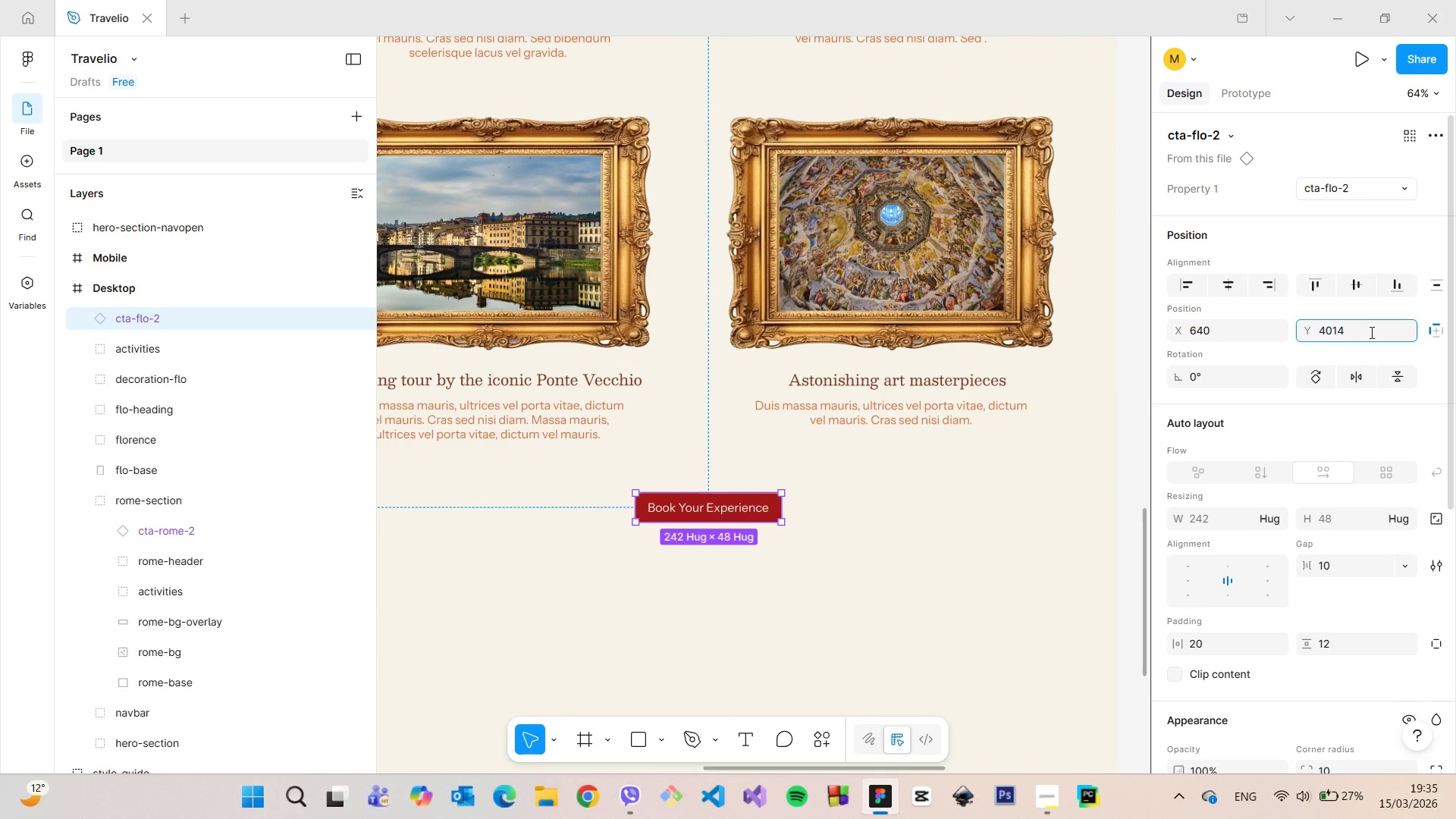 
type(-20)
 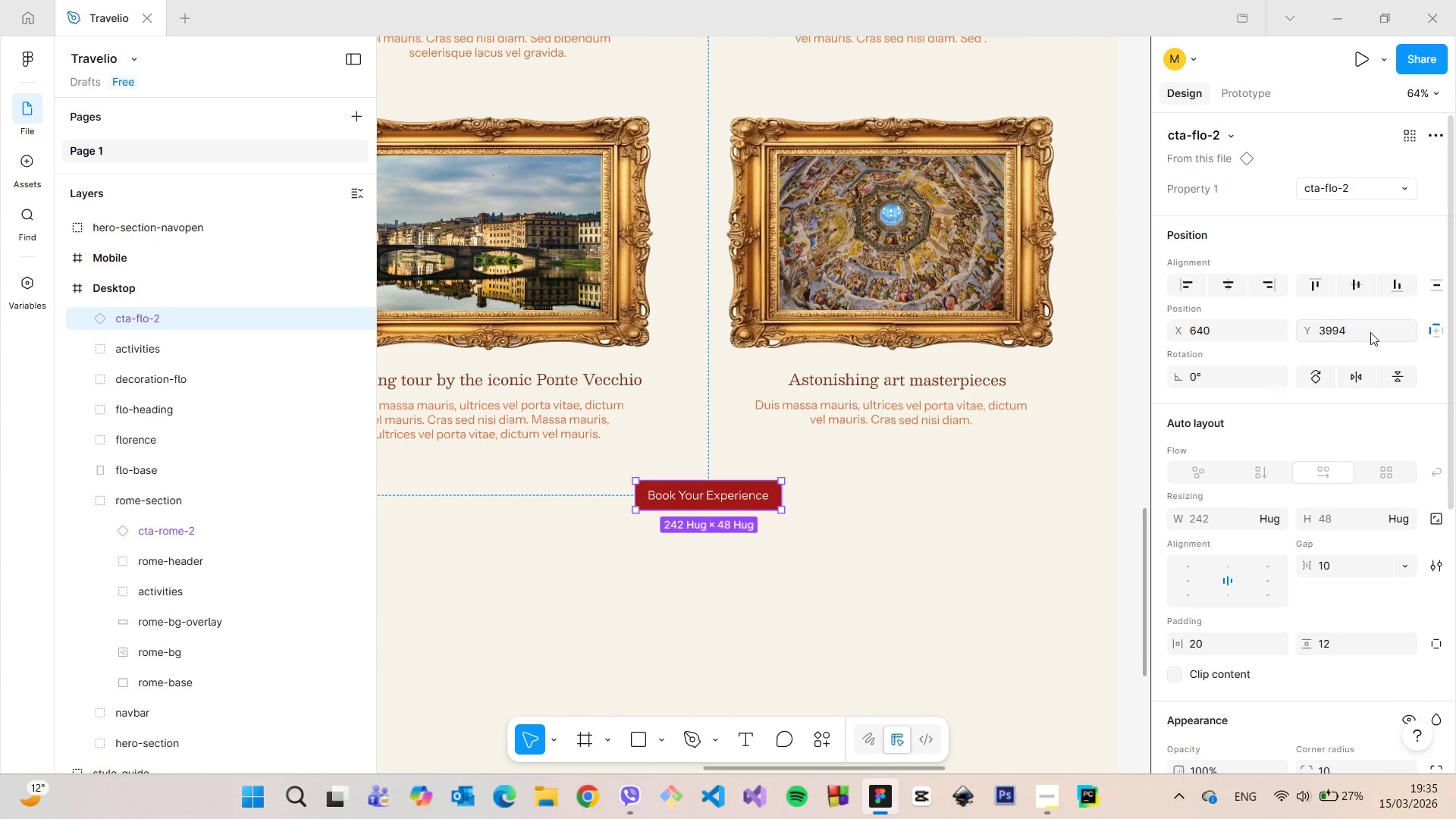 
key(Enter)
 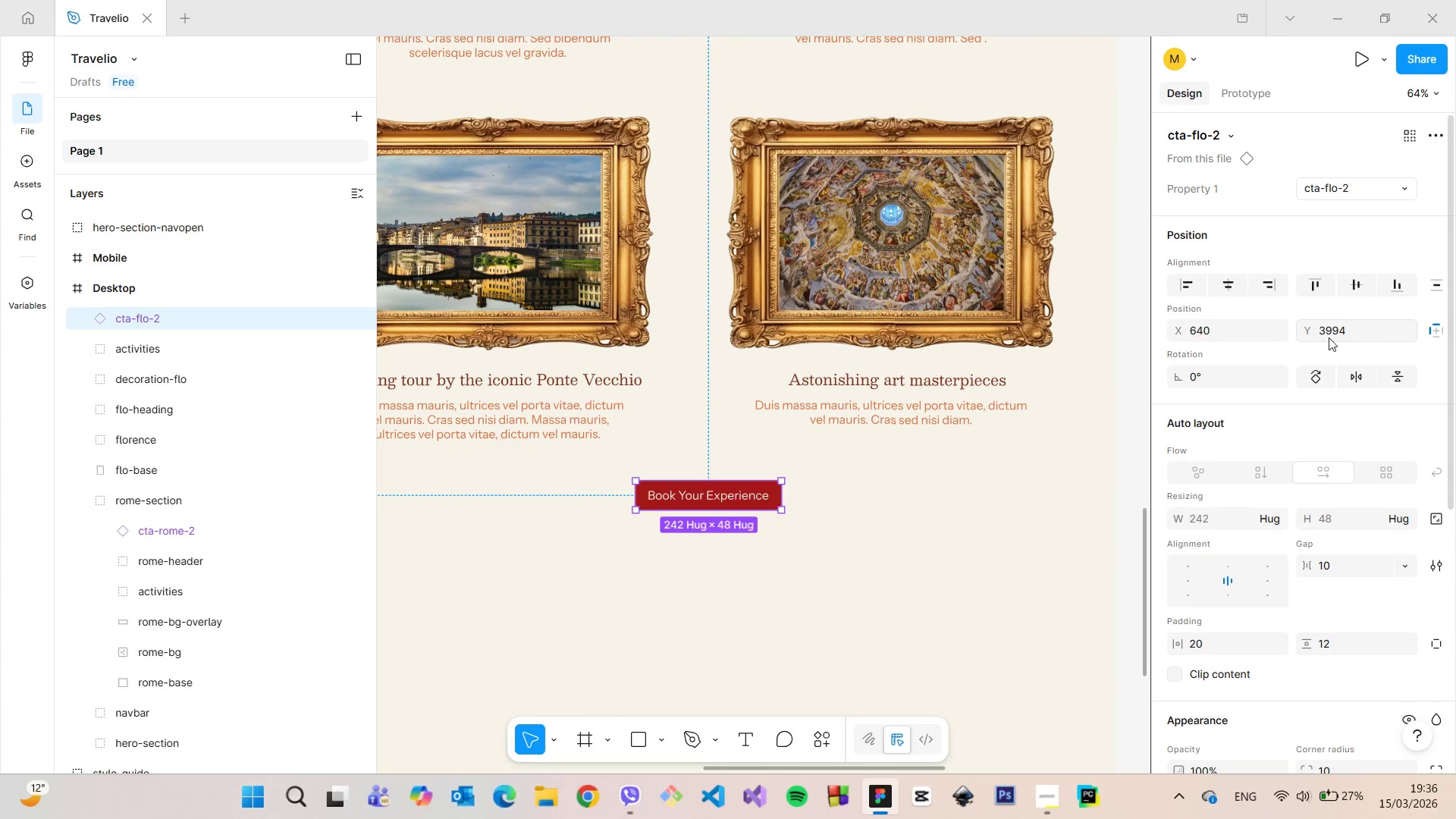 
hold_key(key=AltLeft, duration=1.16)
 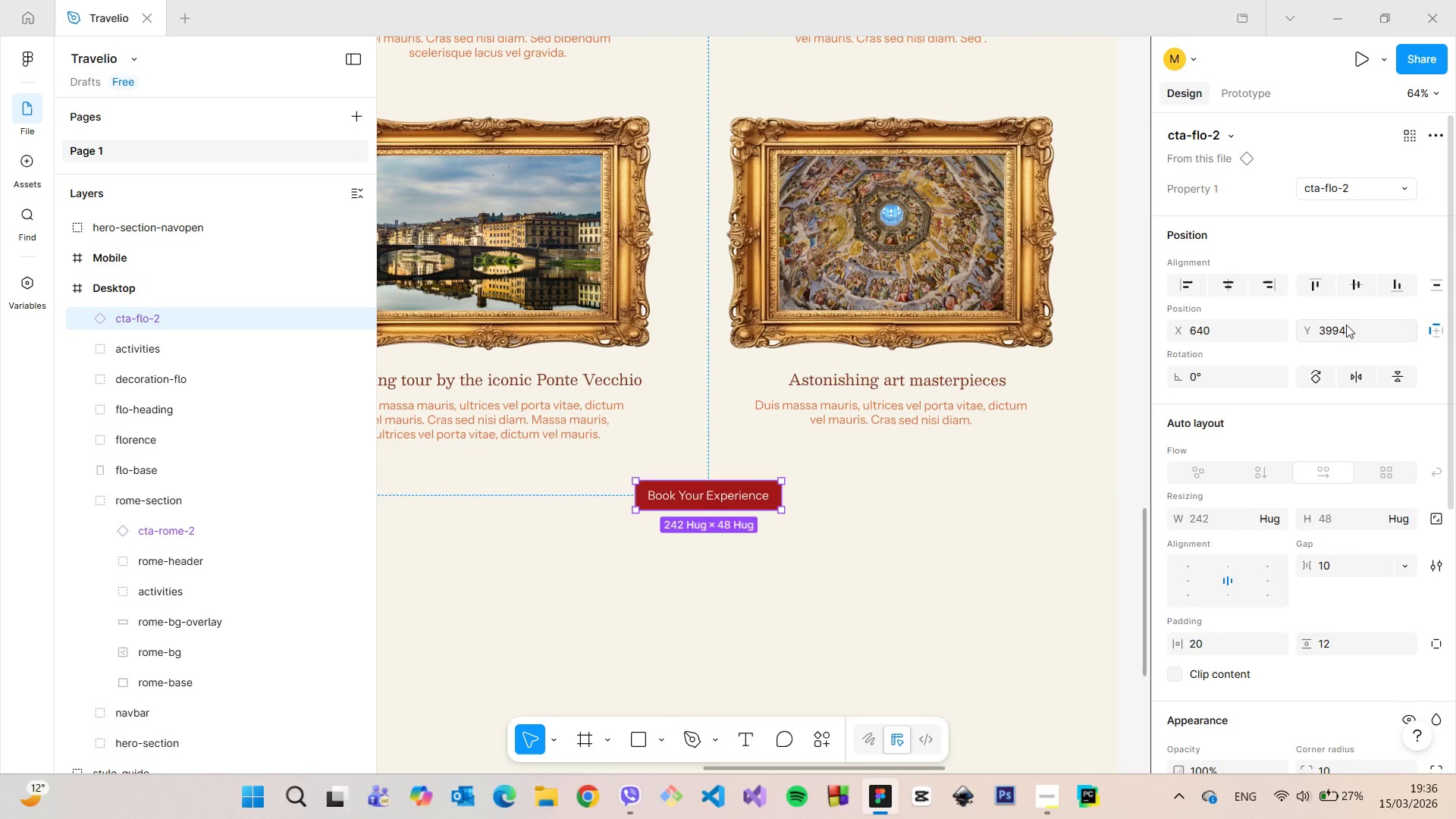 
left_click([1353, 331])
 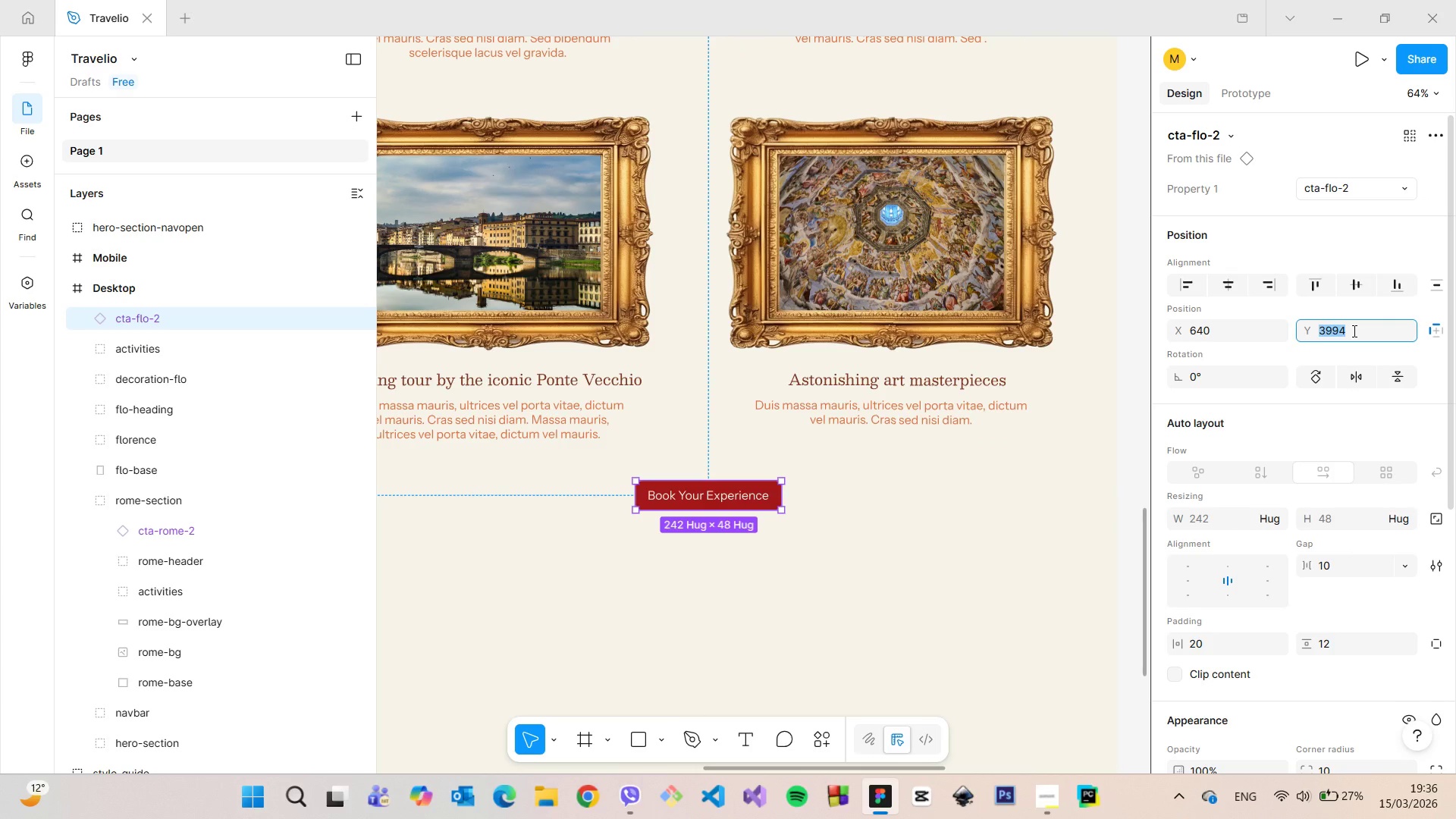 
key(ArrowDown)
 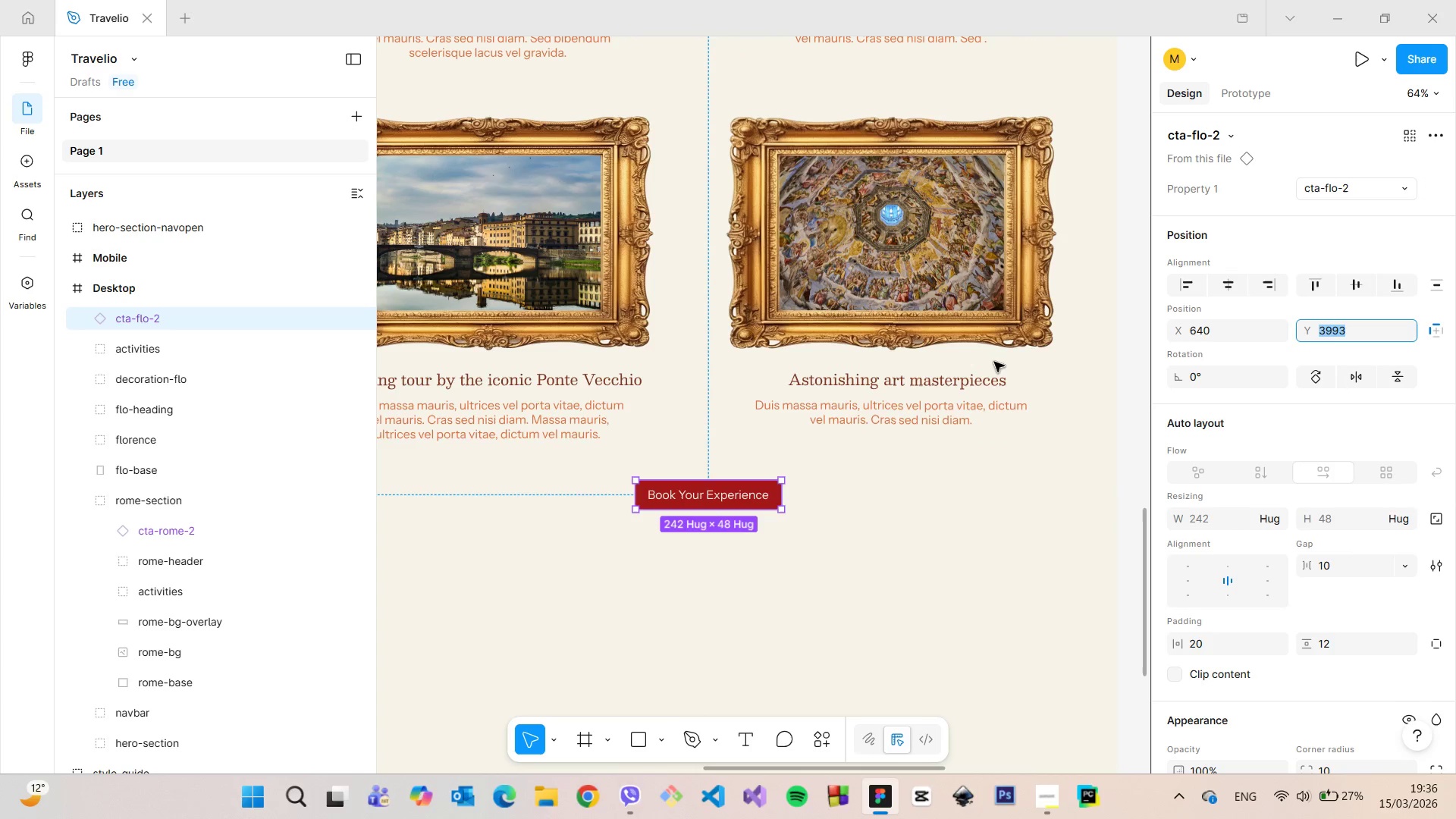 
hold_key(key=AltLeft, duration=0.52)
 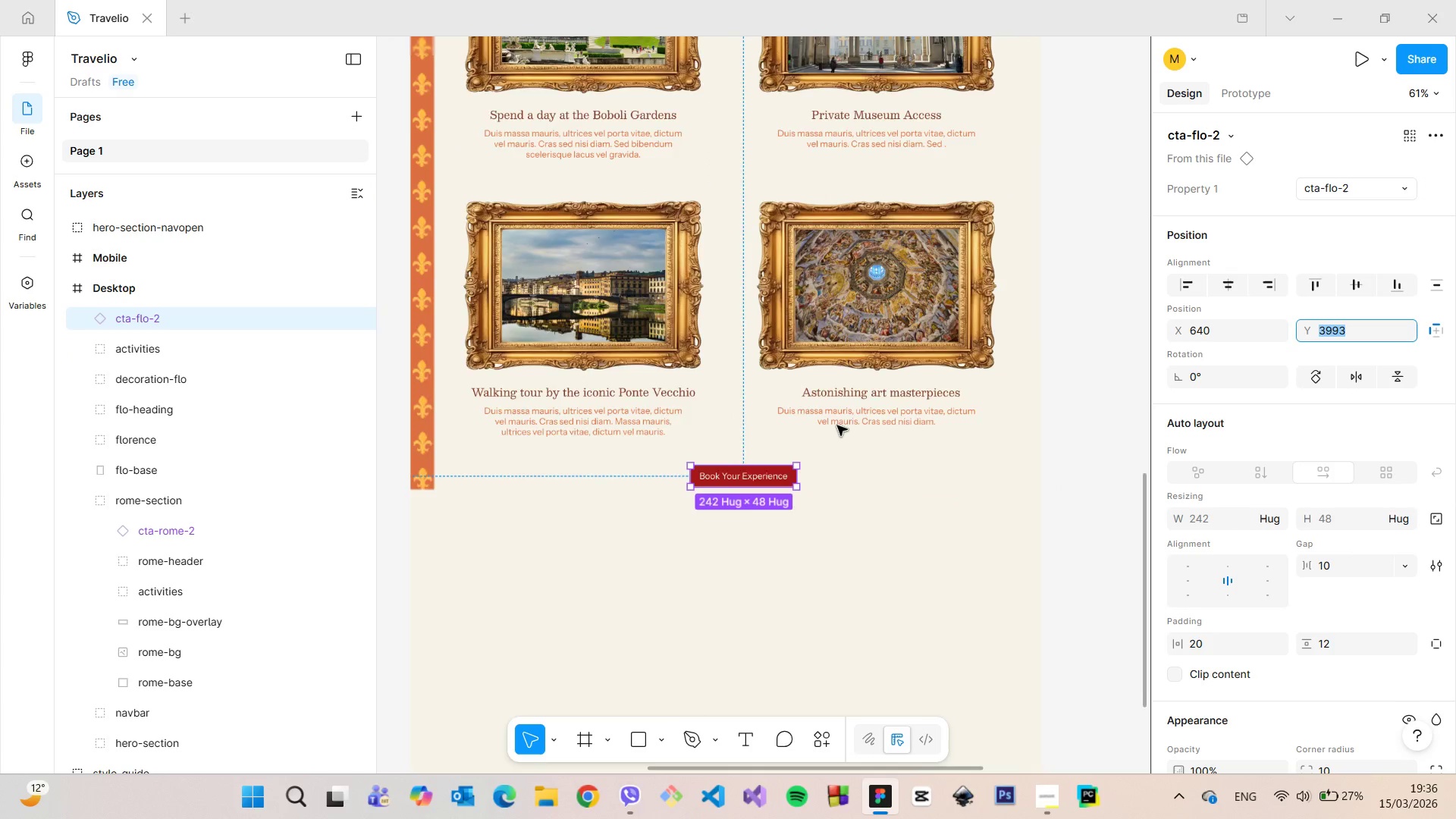 
scroll: coordinate [837, 425], scroll_direction: down, amount: 4.0
 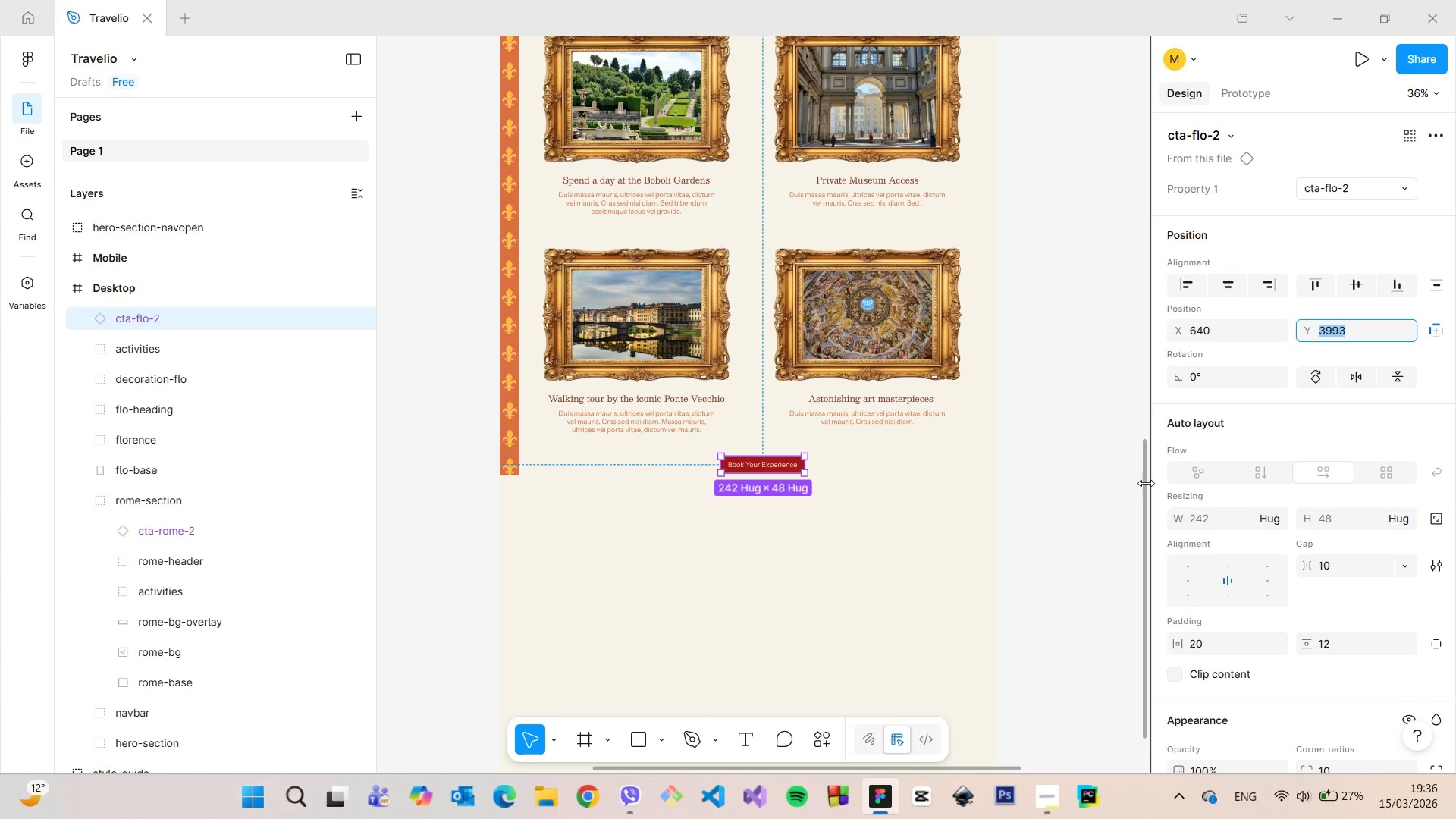 
left_click_drag(start_coordinate=[1142, 482], to_coordinate=[1171, 240])
 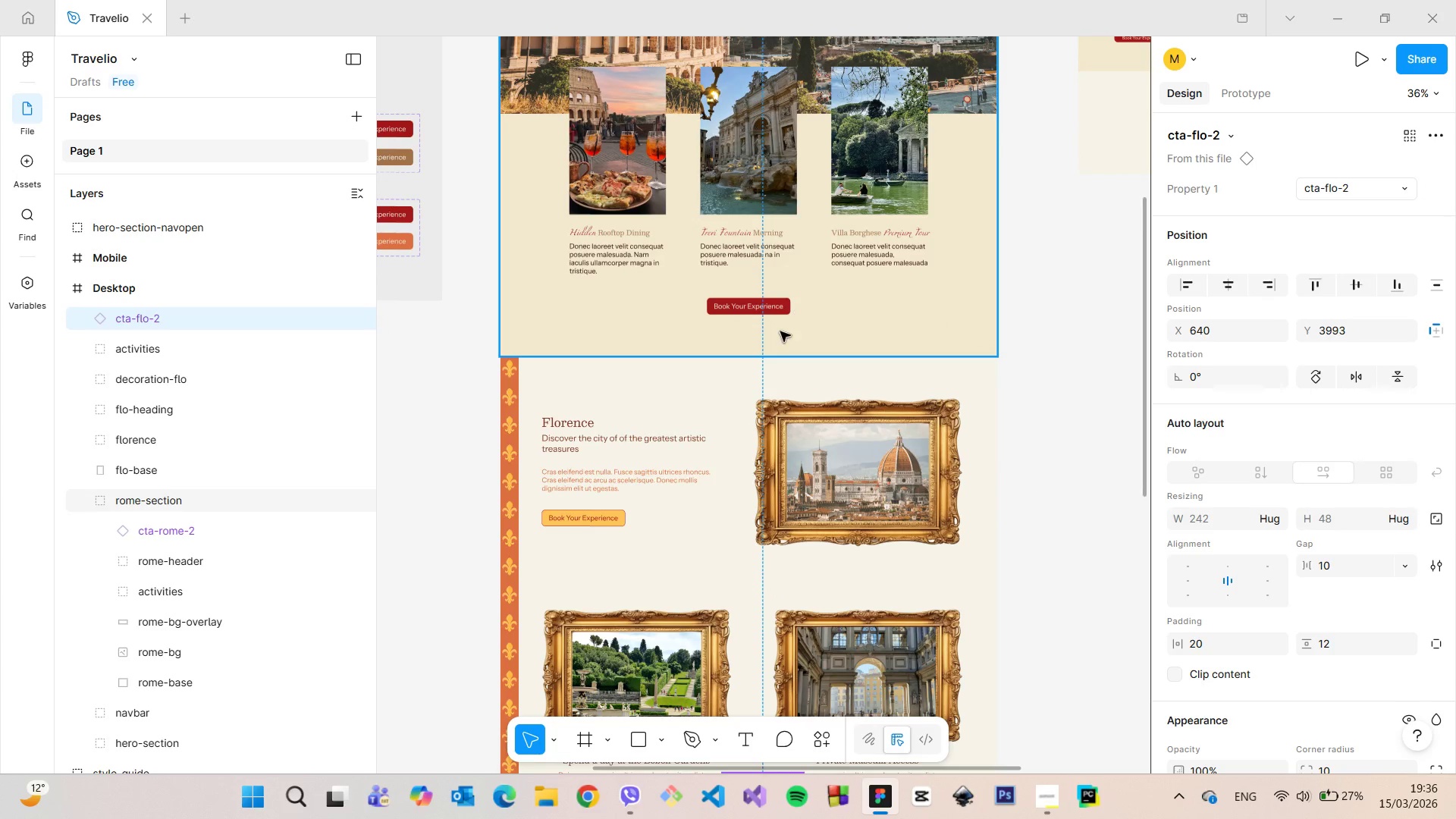 
left_click([780, 332])
 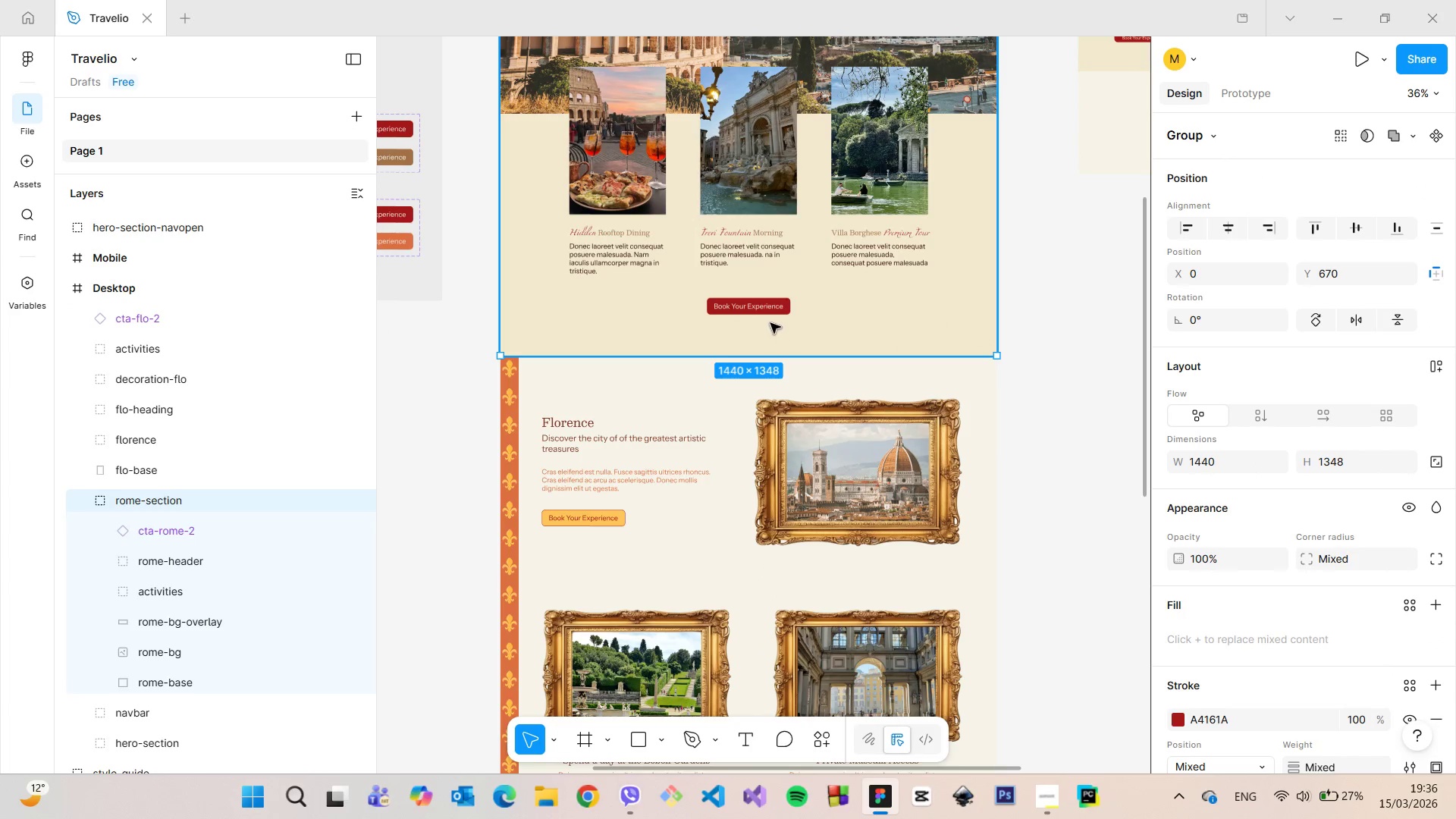 
hold_key(key=AltLeft, duration=0.48)
 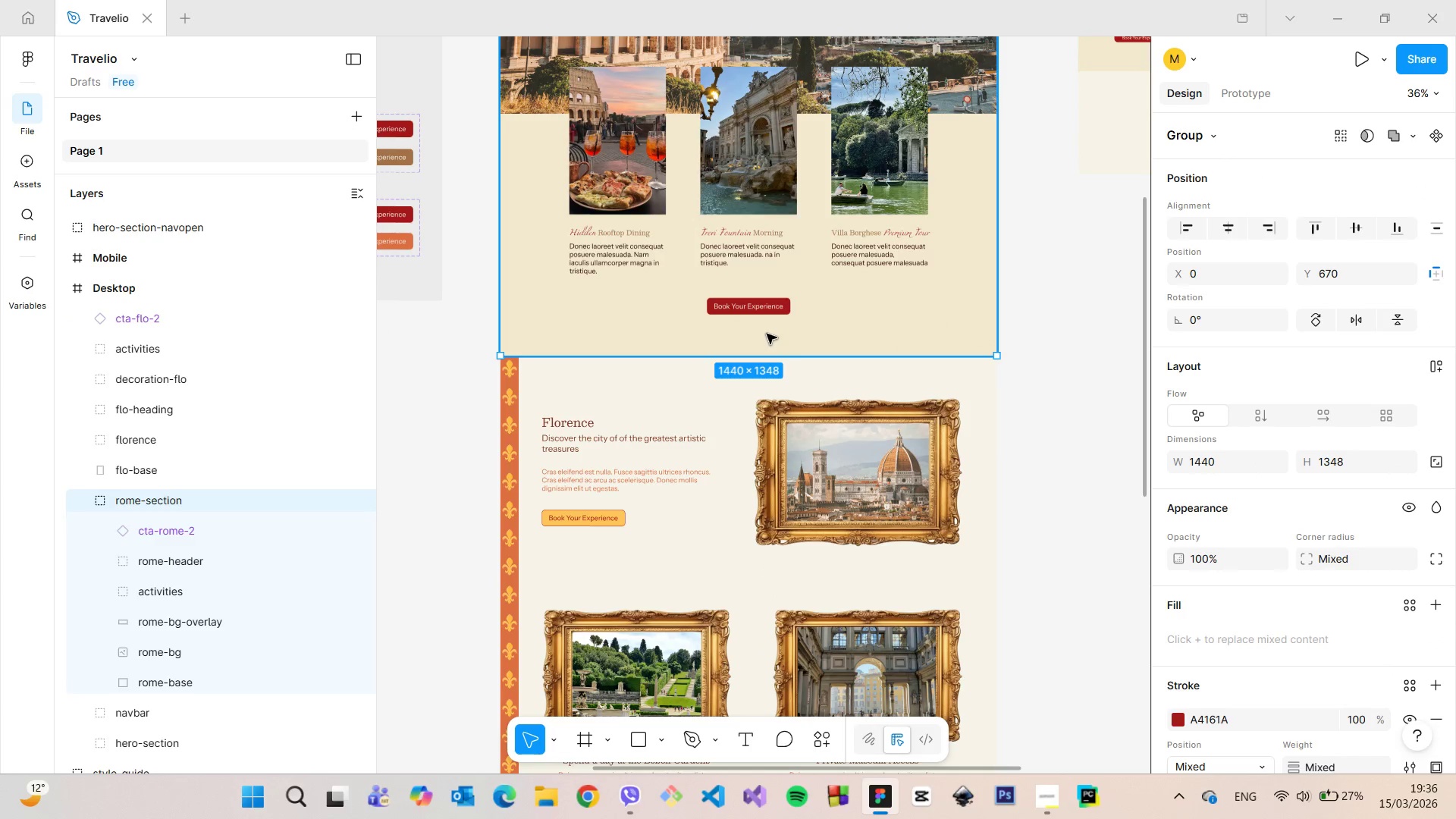 
double_click([767, 334])
 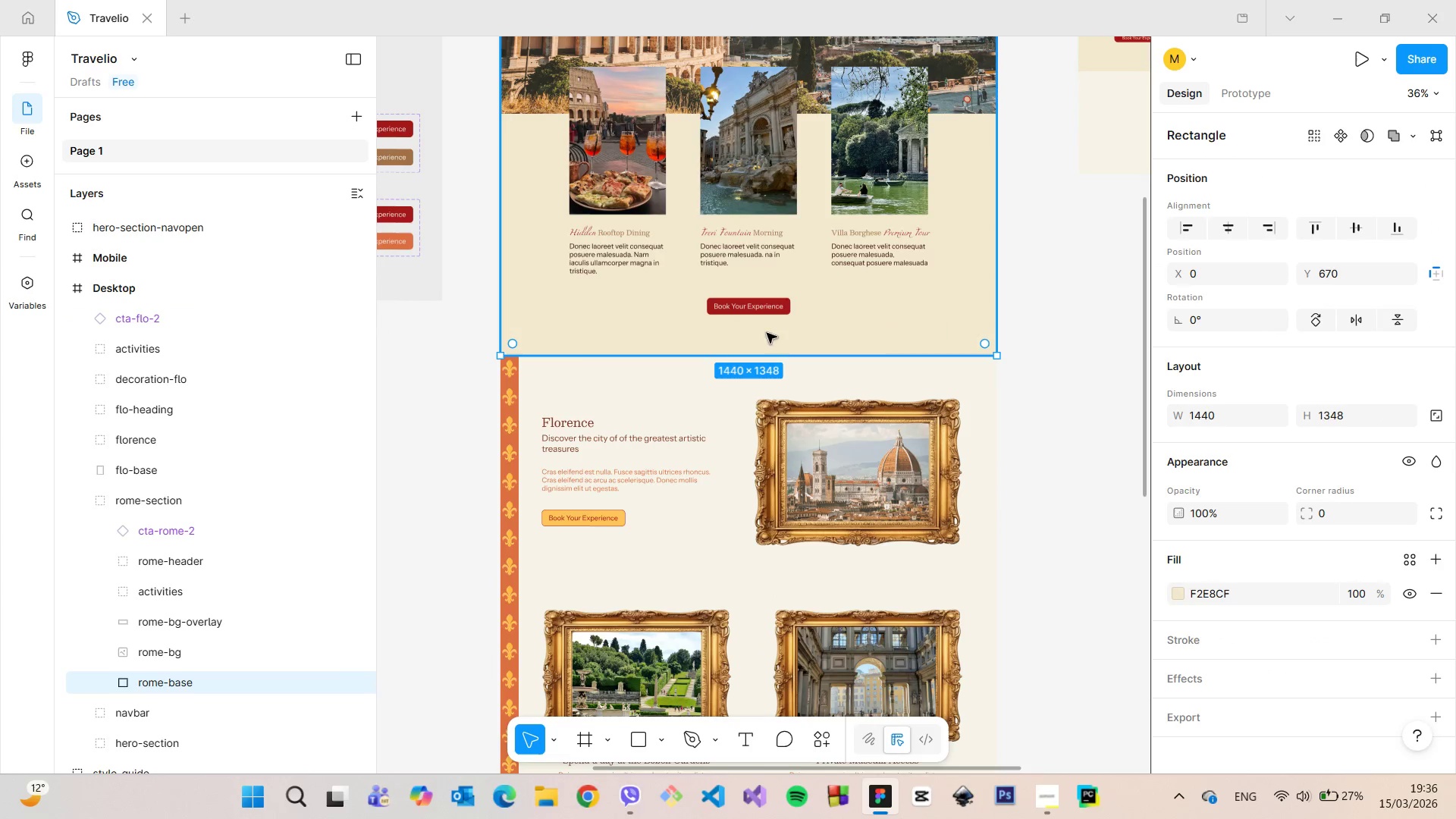 
hold_key(key=AltLeft, duration=0.61)
 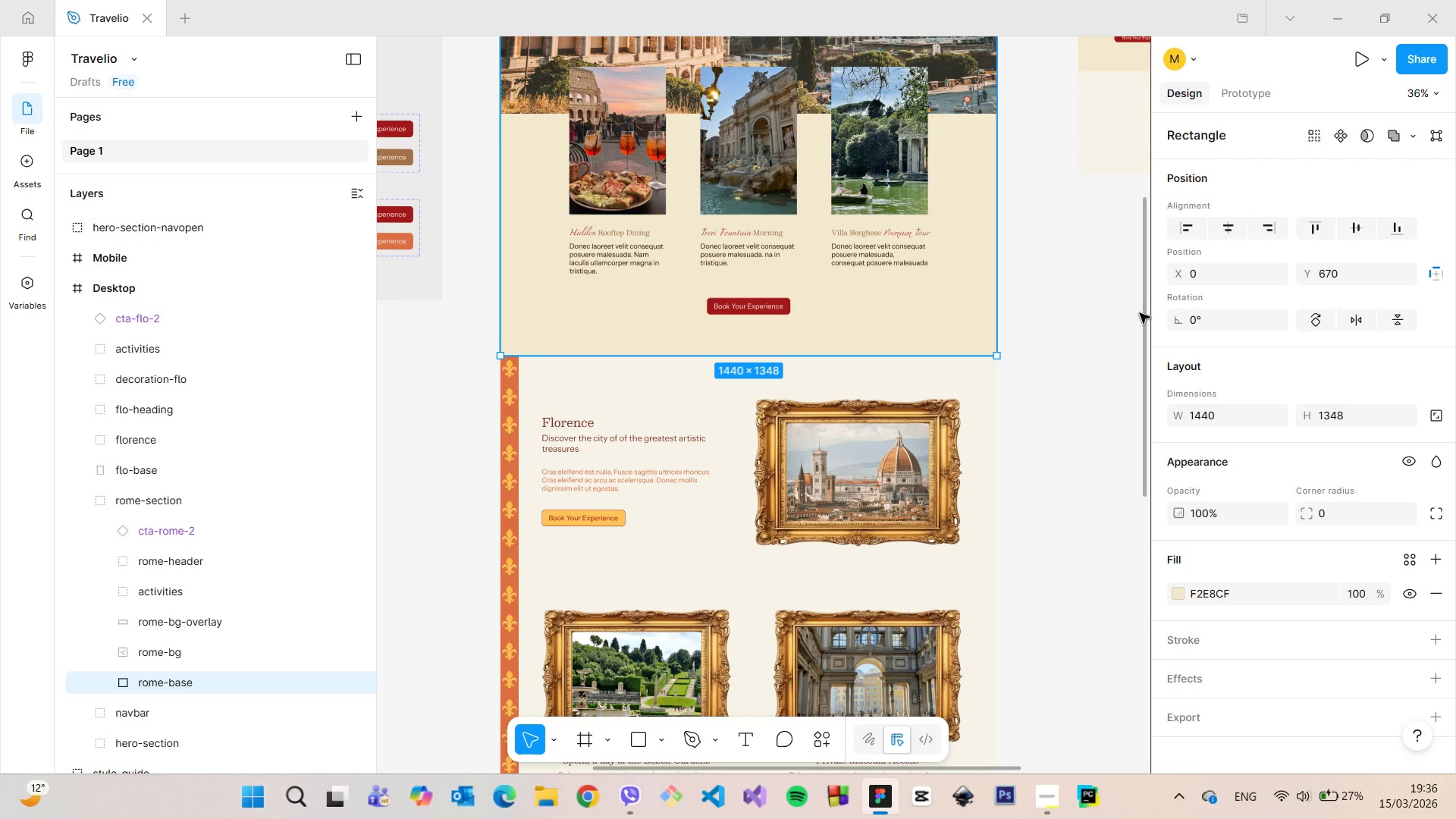 
left_click_drag(start_coordinate=[1143, 312], to_coordinate=[1121, 551])
 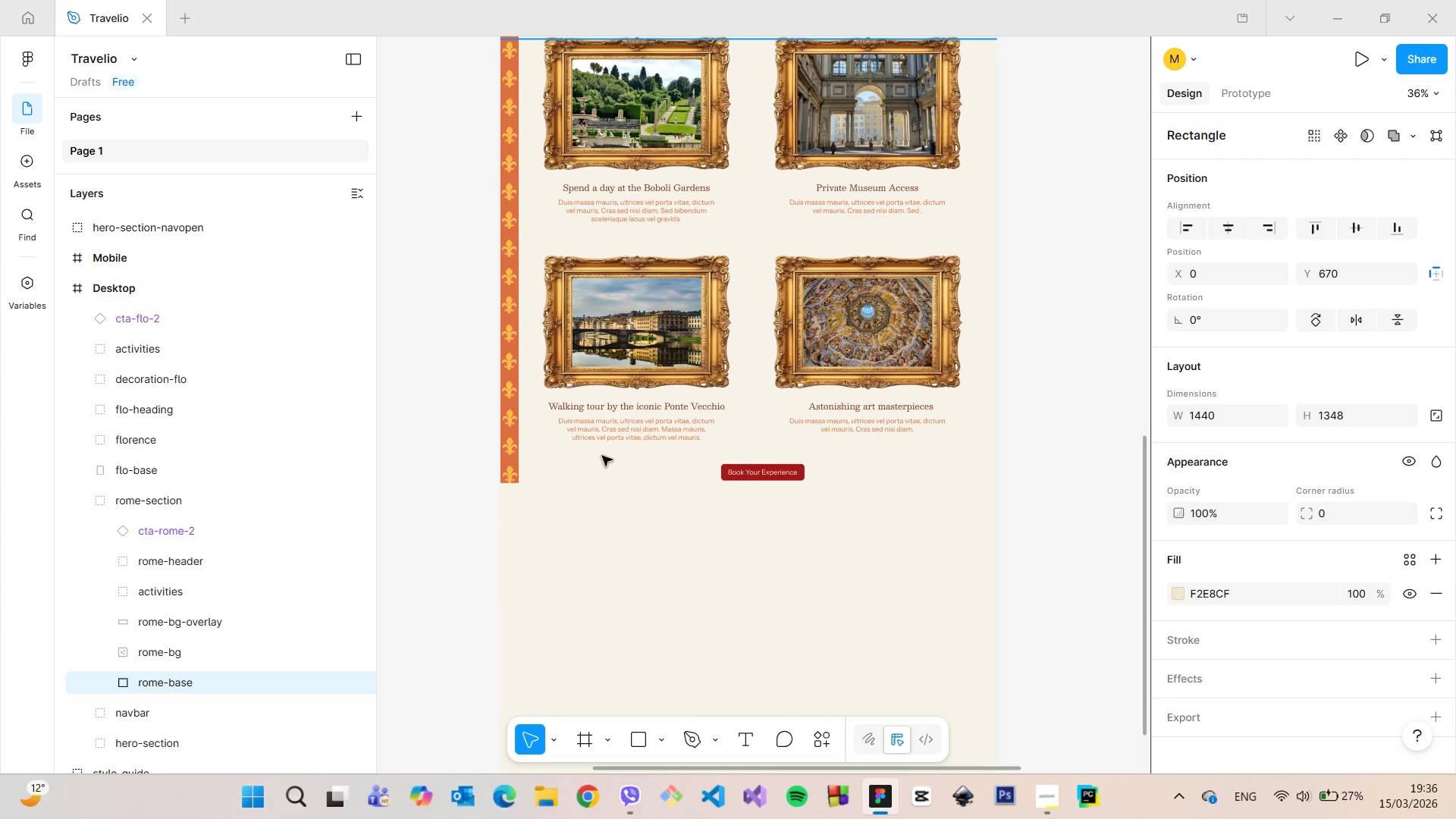 
double_click([602, 456])
 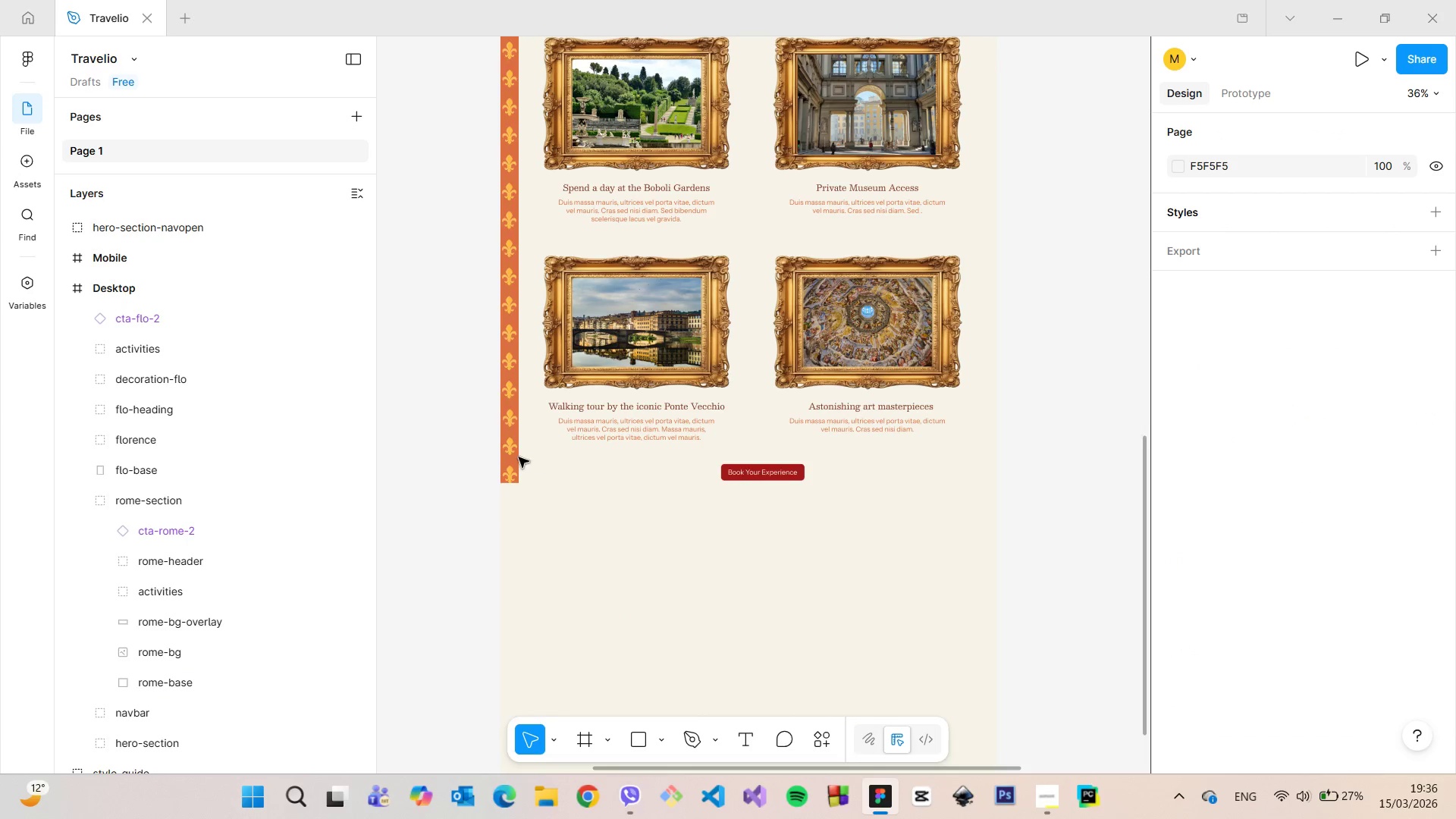 
left_click([514, 457])
 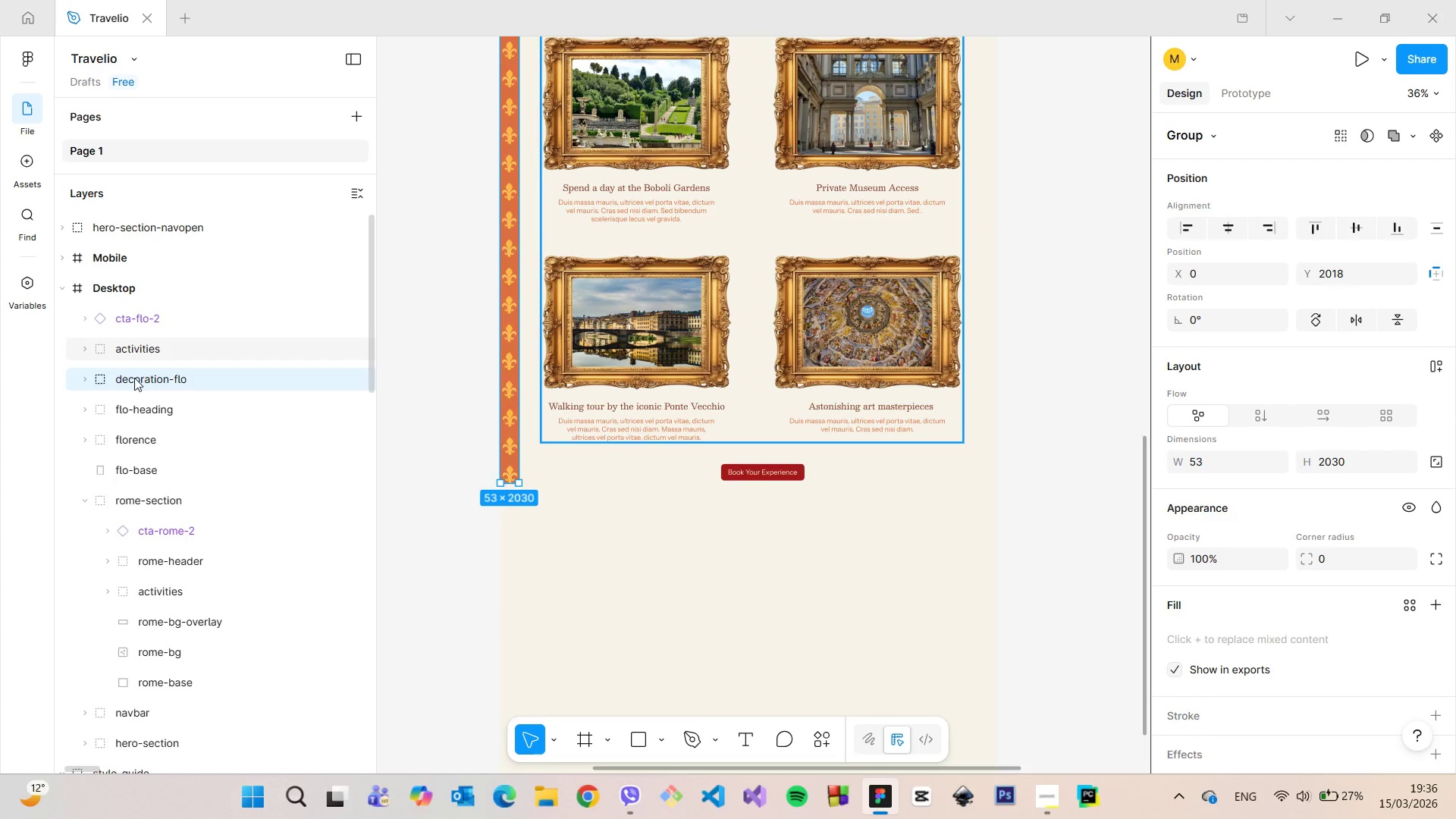 
wait(9.31)
 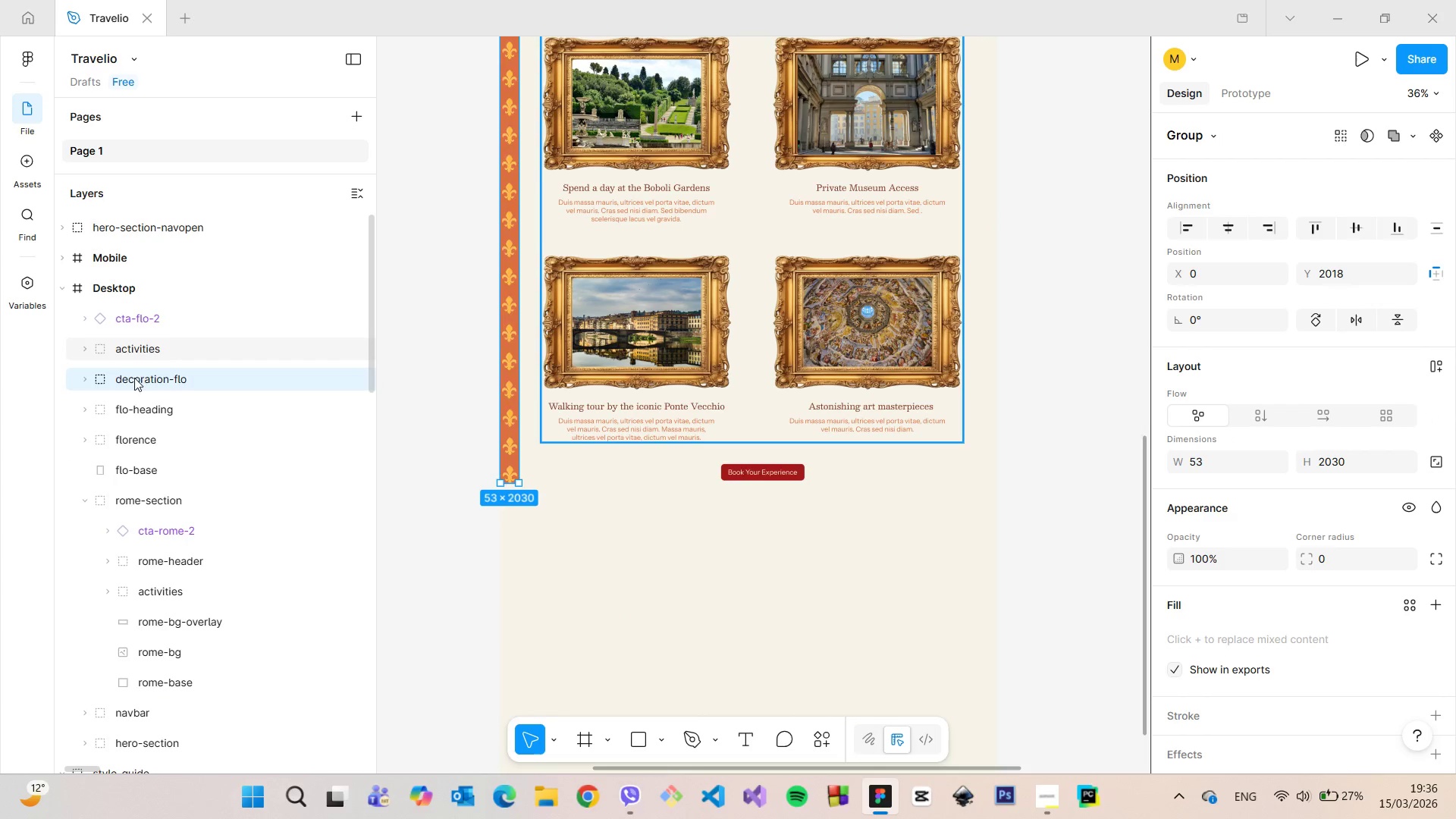 
left_click([83, 501])
 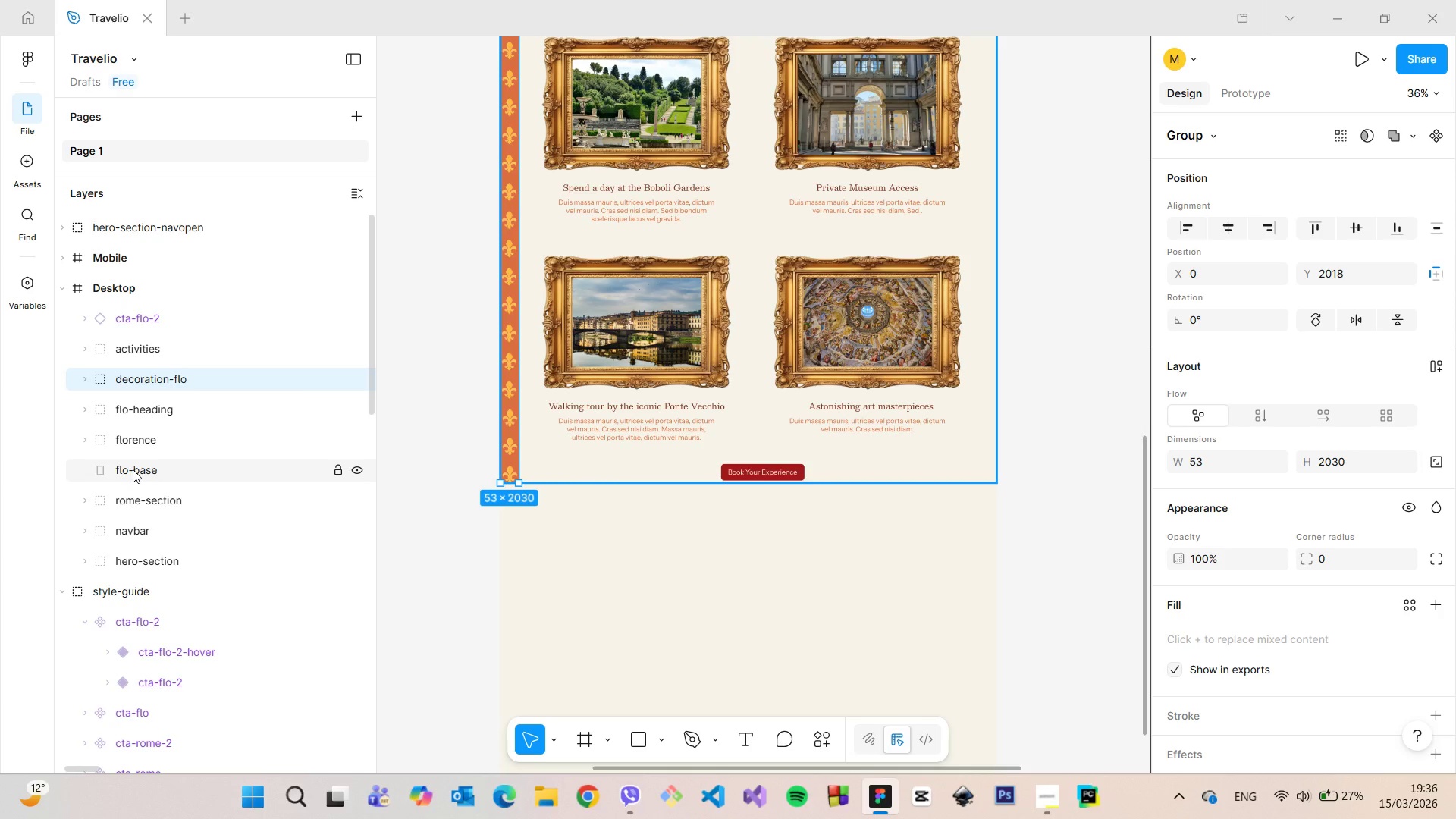 
left_click([133, 469])
 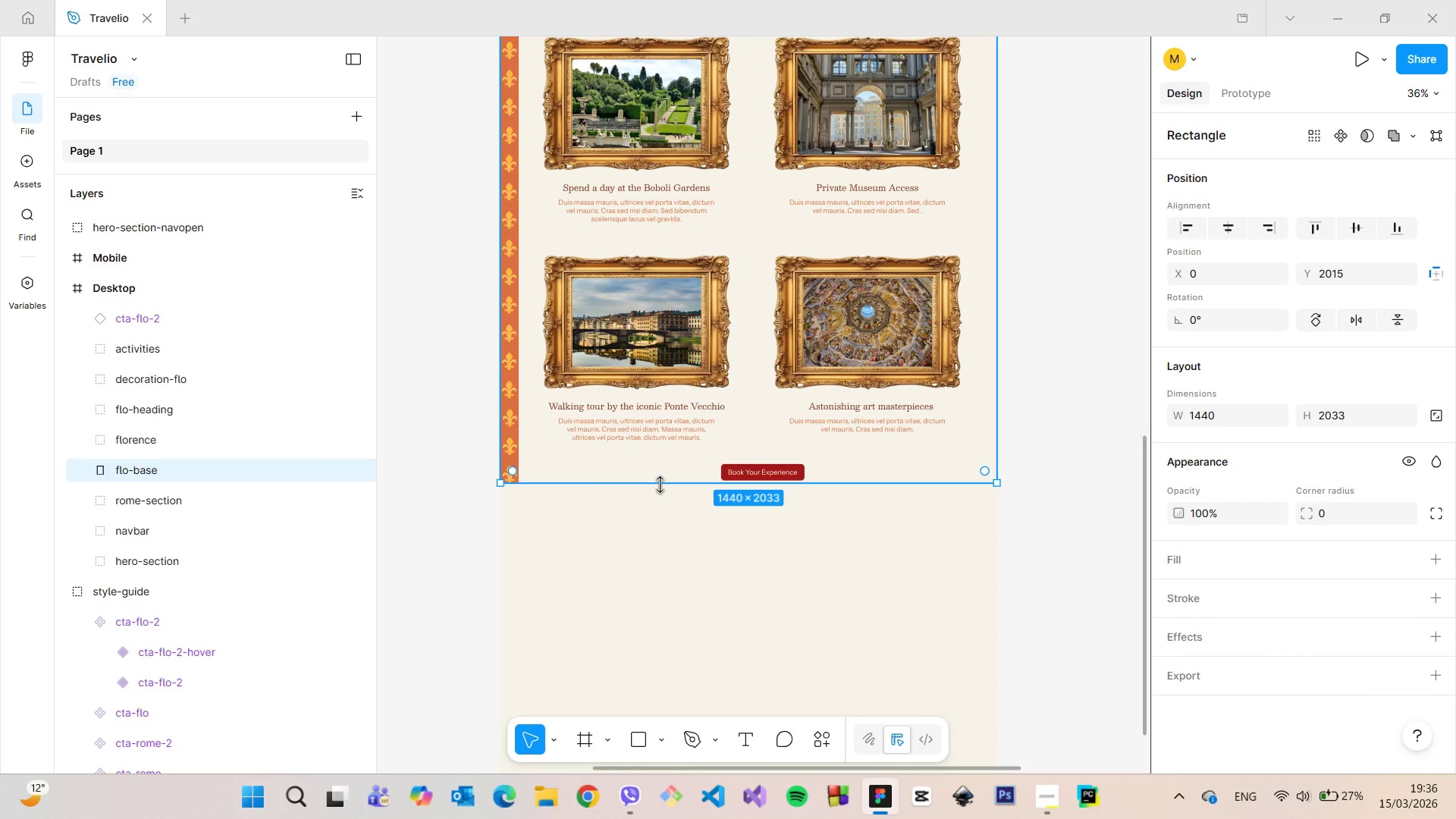 
hold_key(key=AltLeft, duration=1.5)
left_click_drag(start_coordinate=[660, 485], to_coordinate=[655, 538])
 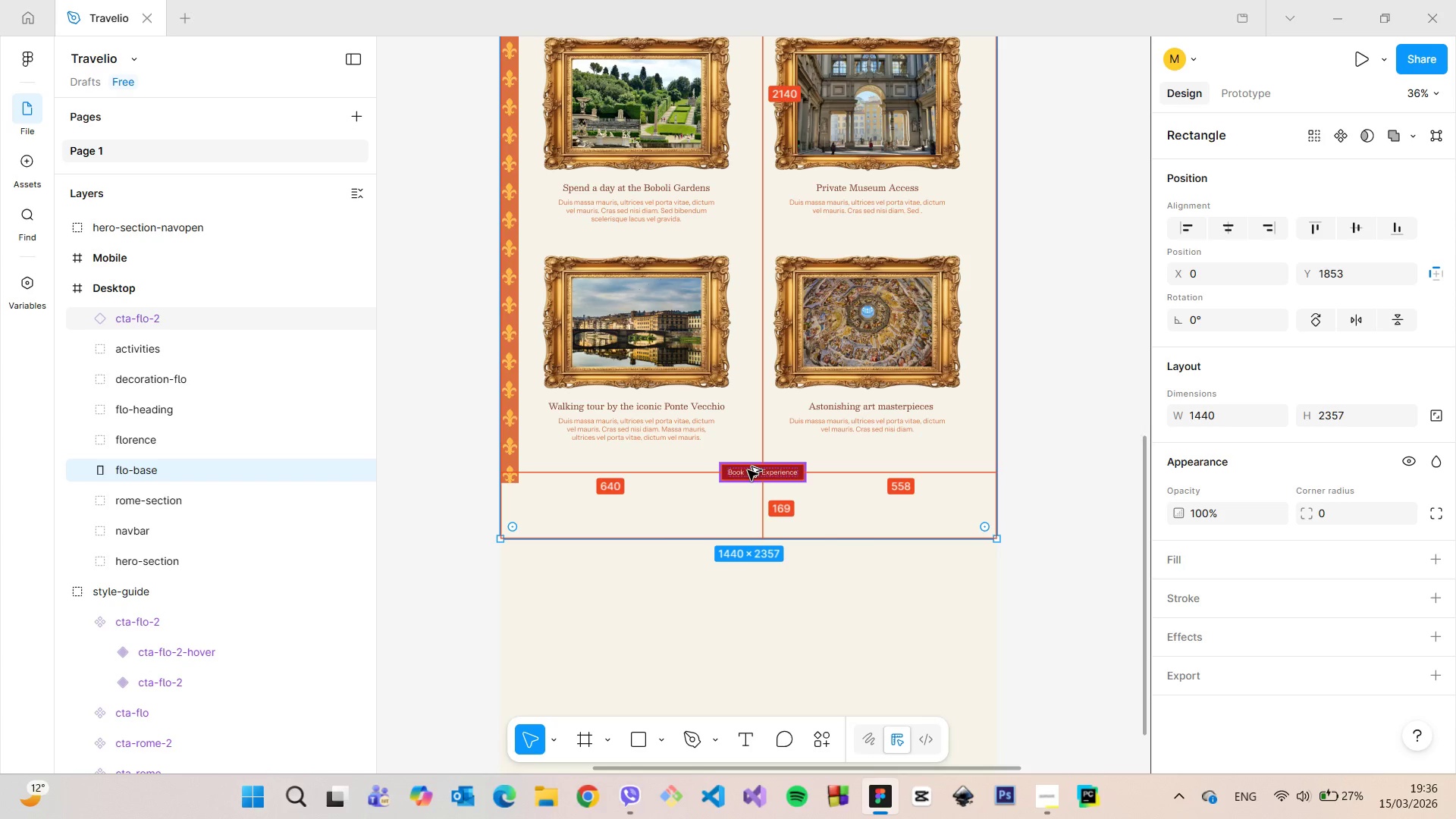 
hold_key(key=AltLeft, duration=1.3)
 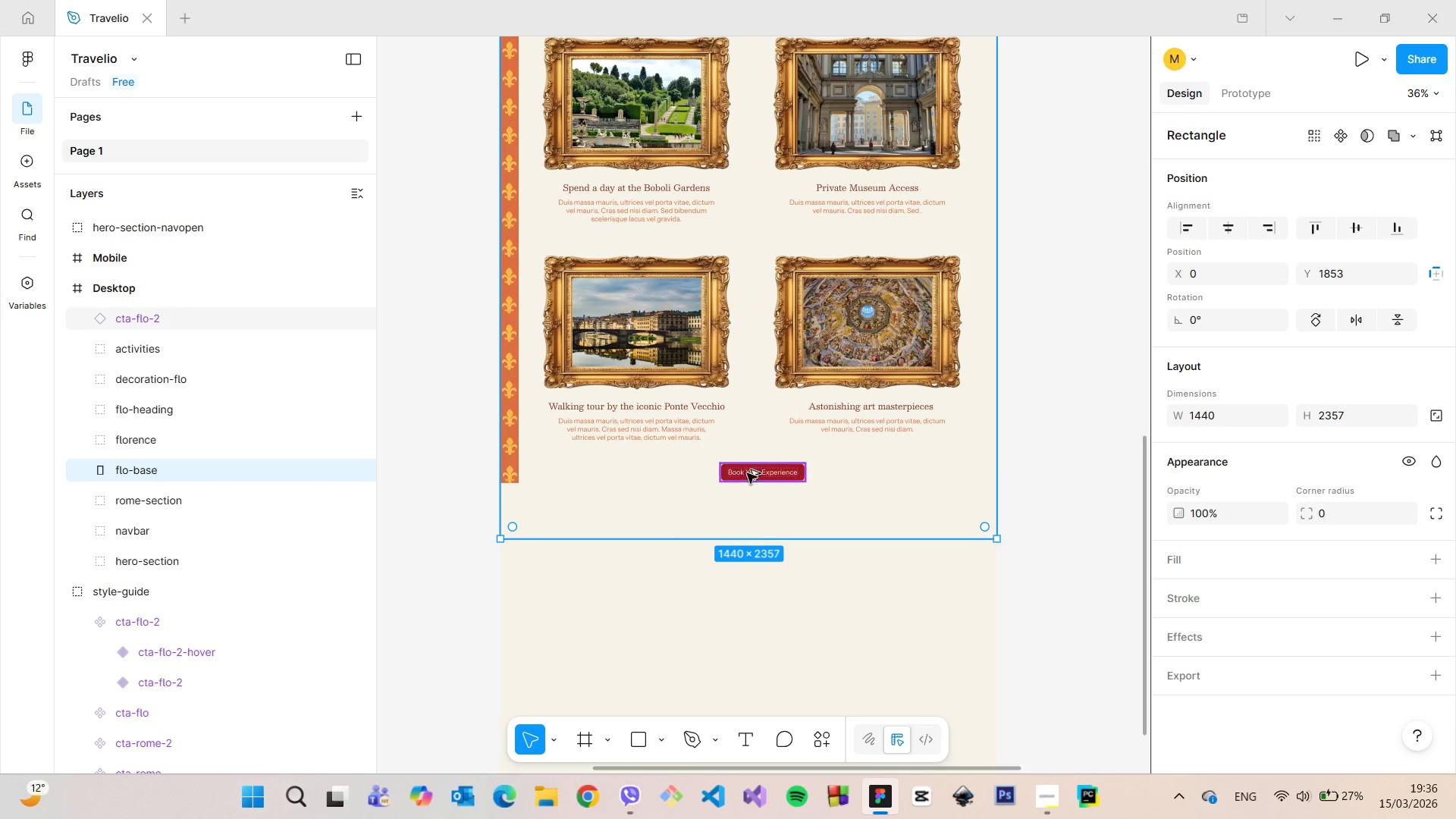 
hold_key(key=AltLeft, duration=0.77)
 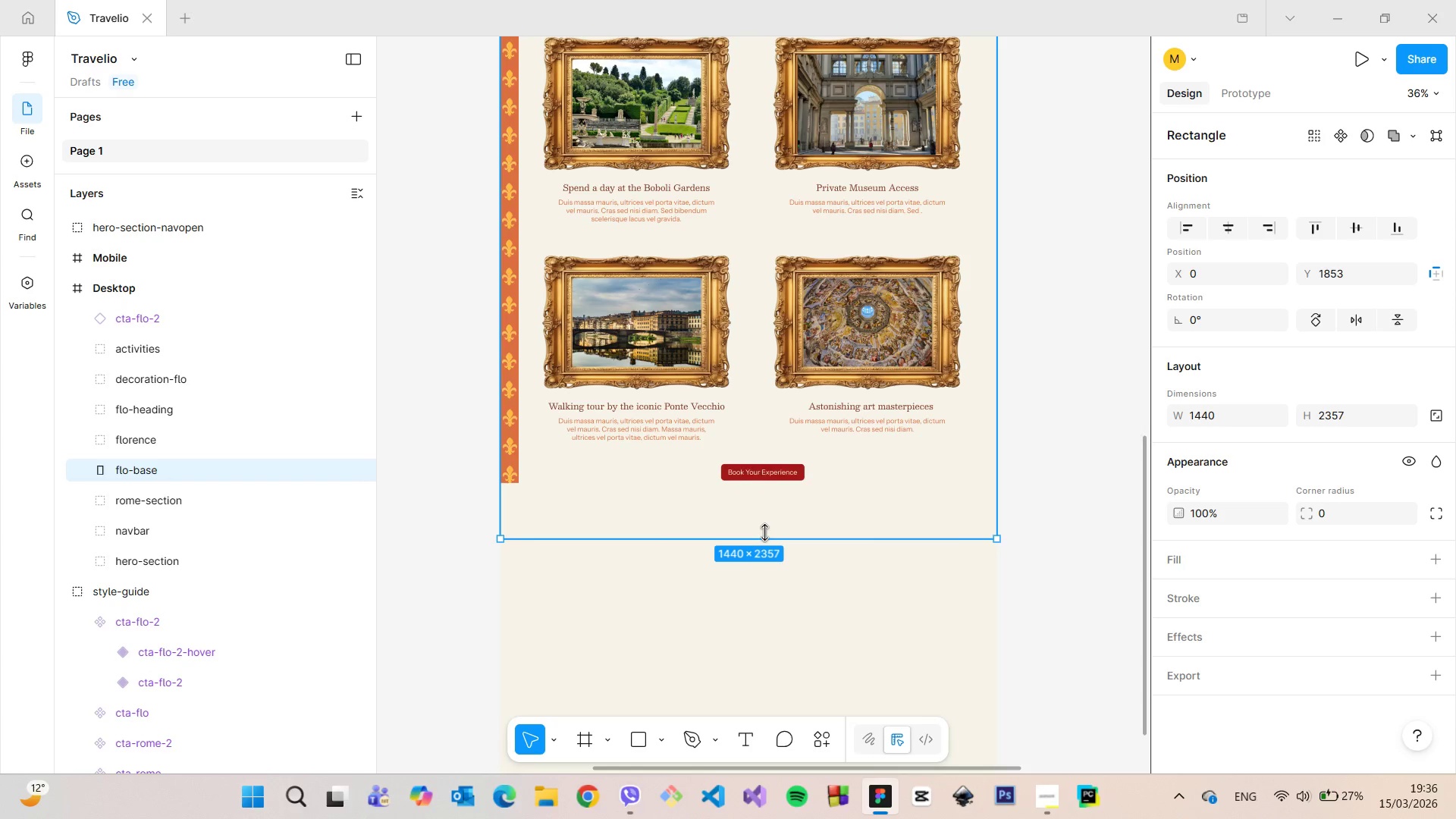 
left_click_drag(start_coordinate=[764, 532], to_coordinate=[764, 528])
 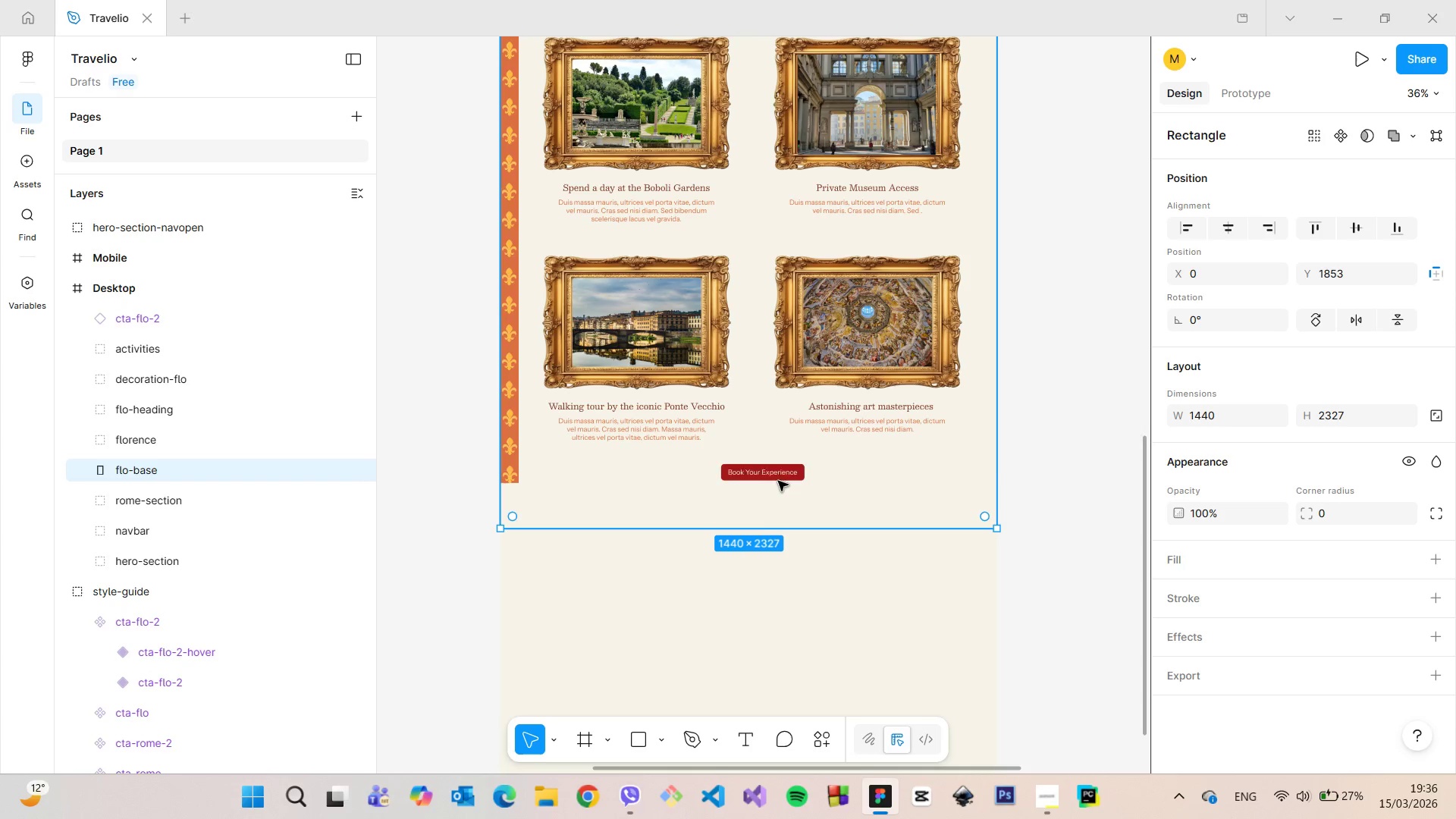 
hold_key(key=AltLeft, duration=0.86)
 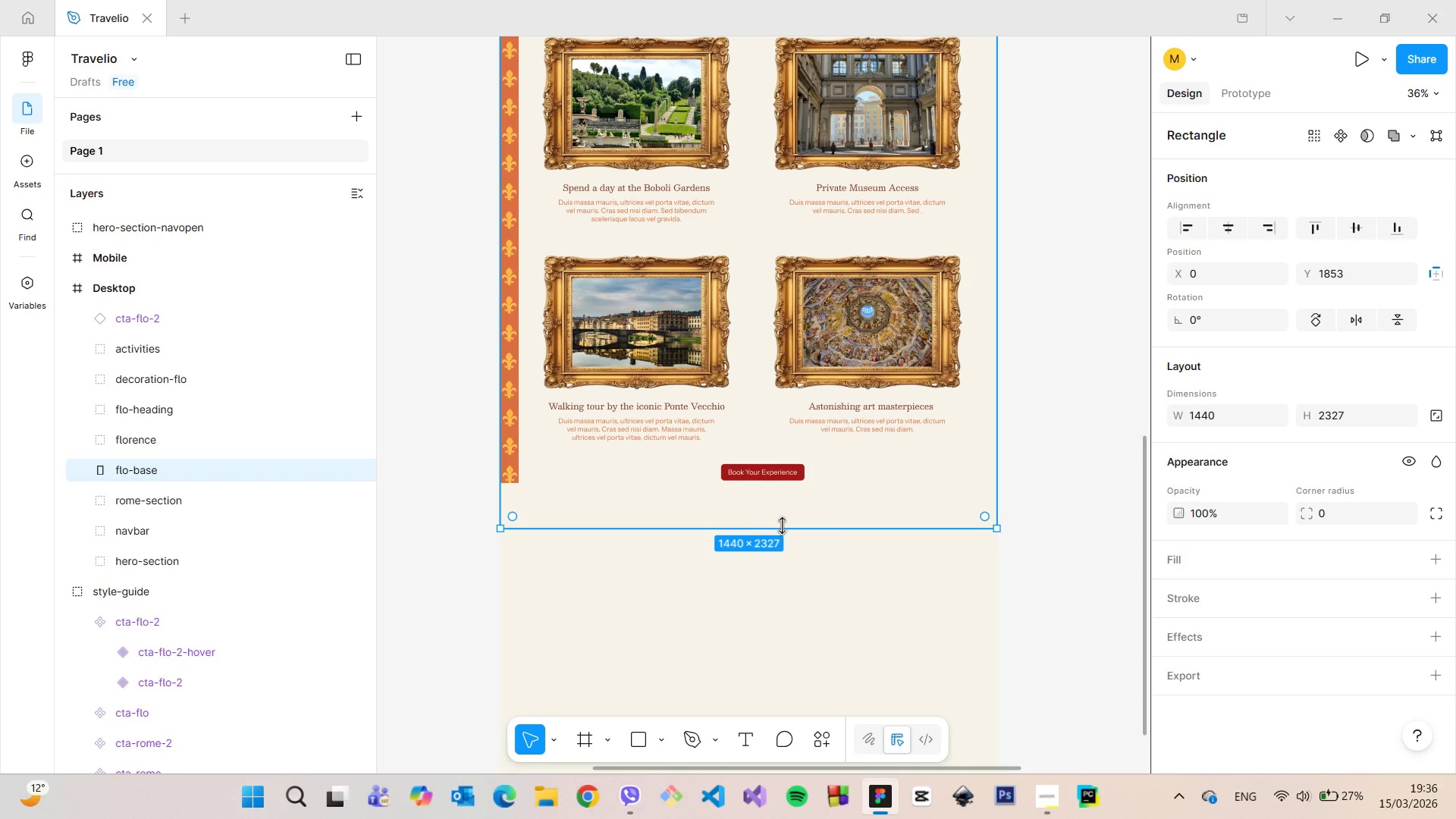 
left_click_drag(start_coordinate=[782, 526], to_coordinate=[782, 520])
 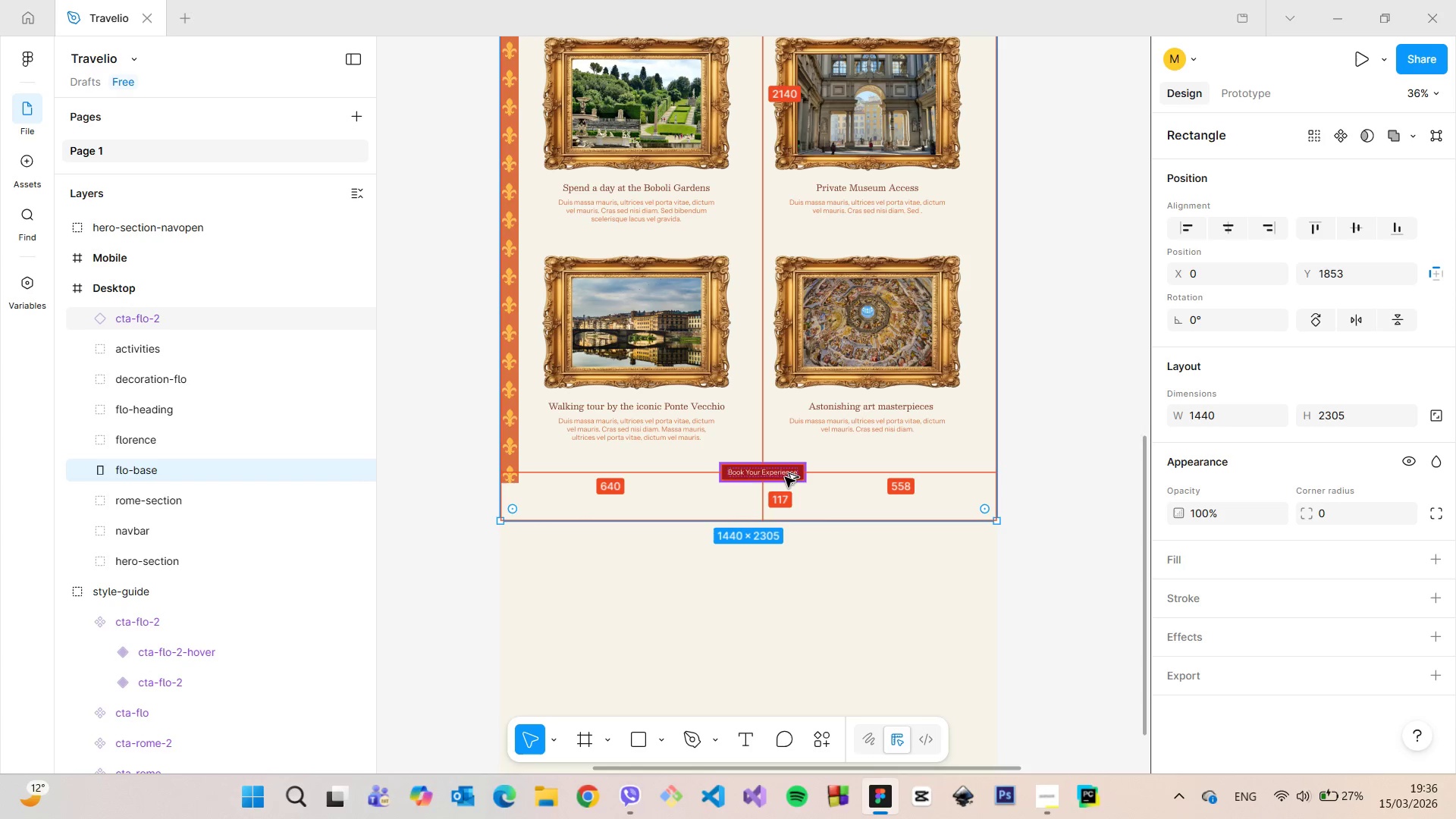 
hold_key(key=AltLeft, duration=0.61)
 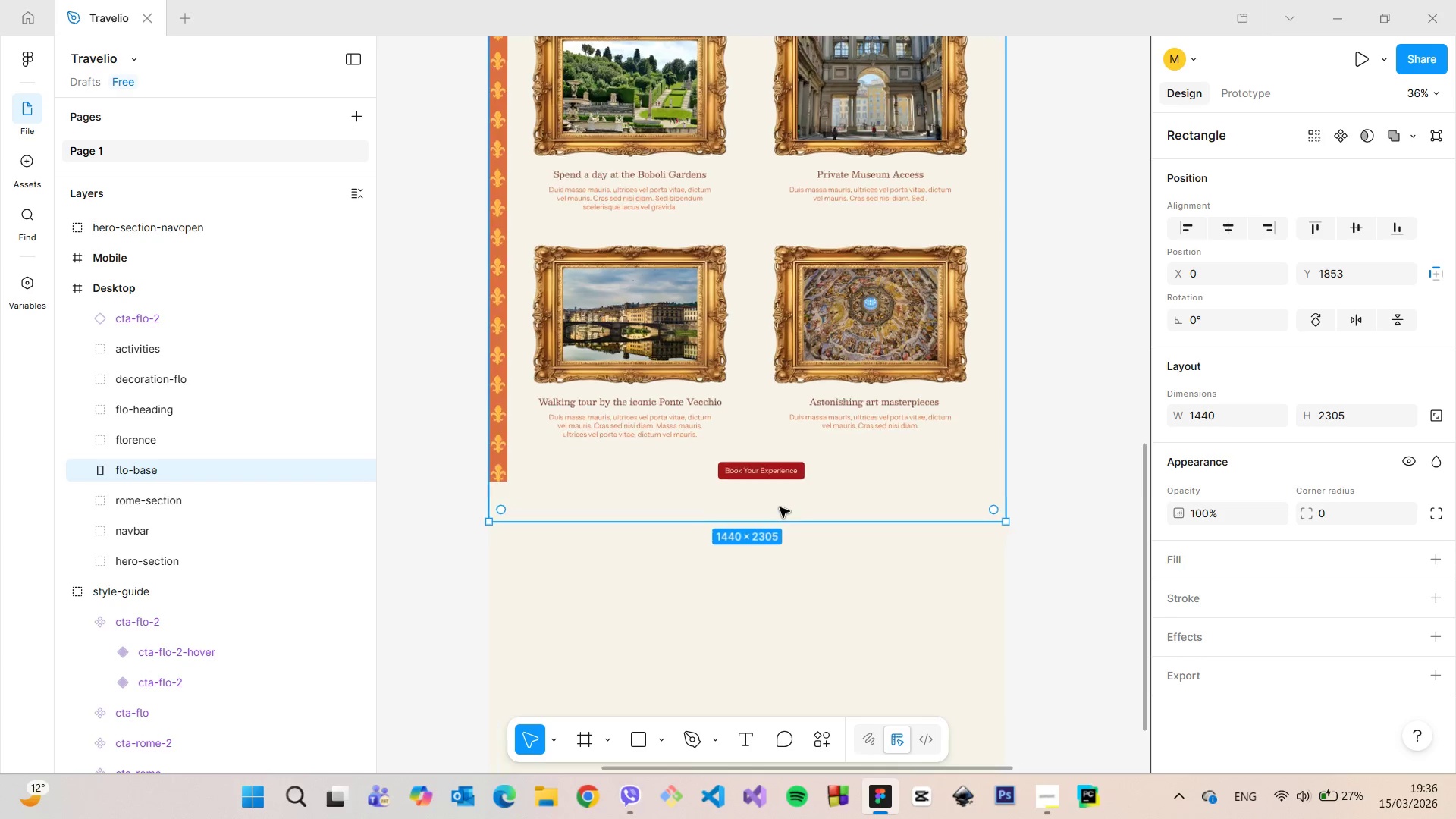 
scroll: coordinate [902, 657], scroll_direction: up, amount: 37.0
 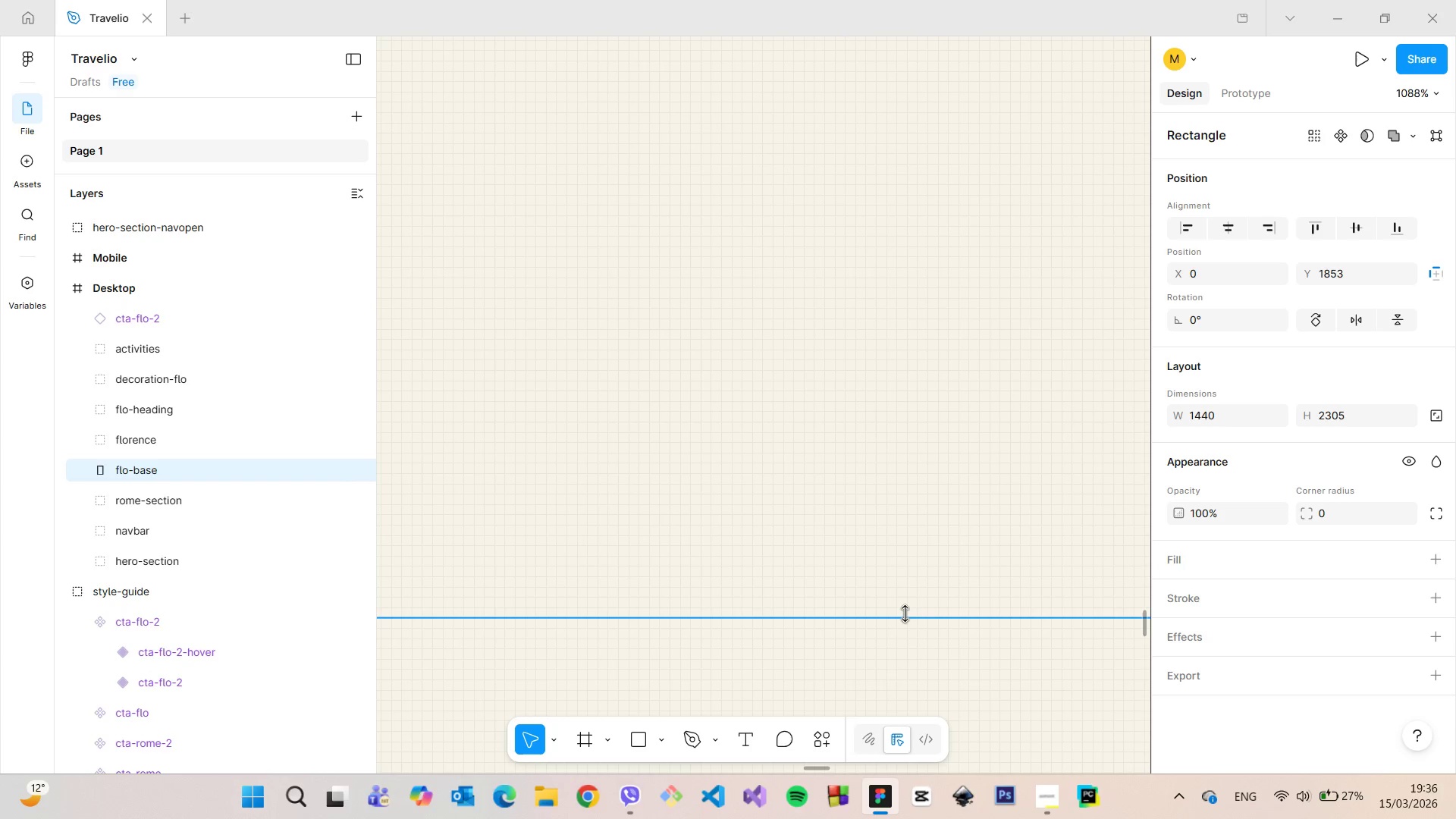 
hold_key(key=AltLeft, duration=1.53)
left_click_drag(start_coordinate=[905, 613], to_coordinate=[915, 645])
 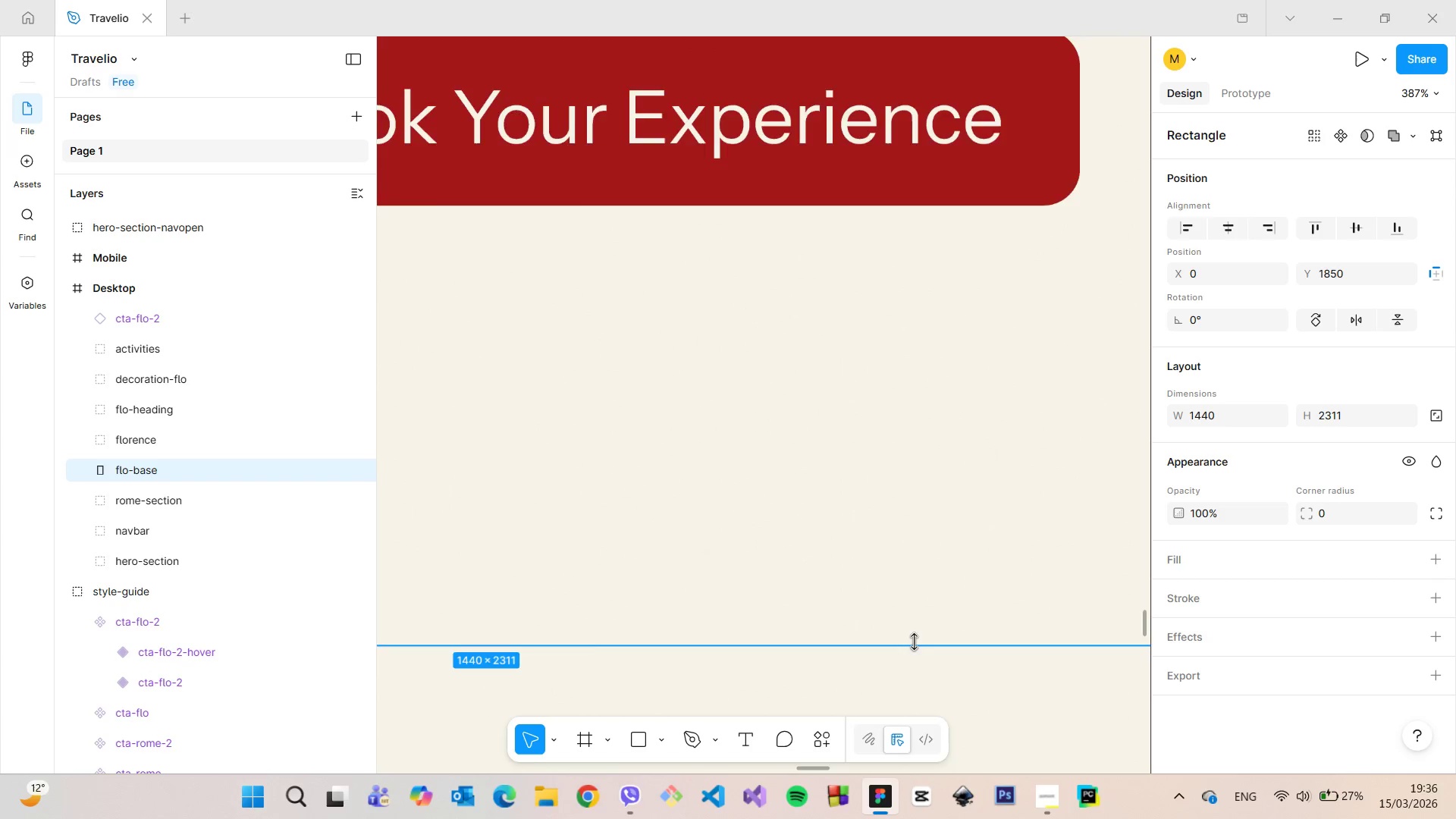 
hold_key(key=AltLeft, duration=0.45)
 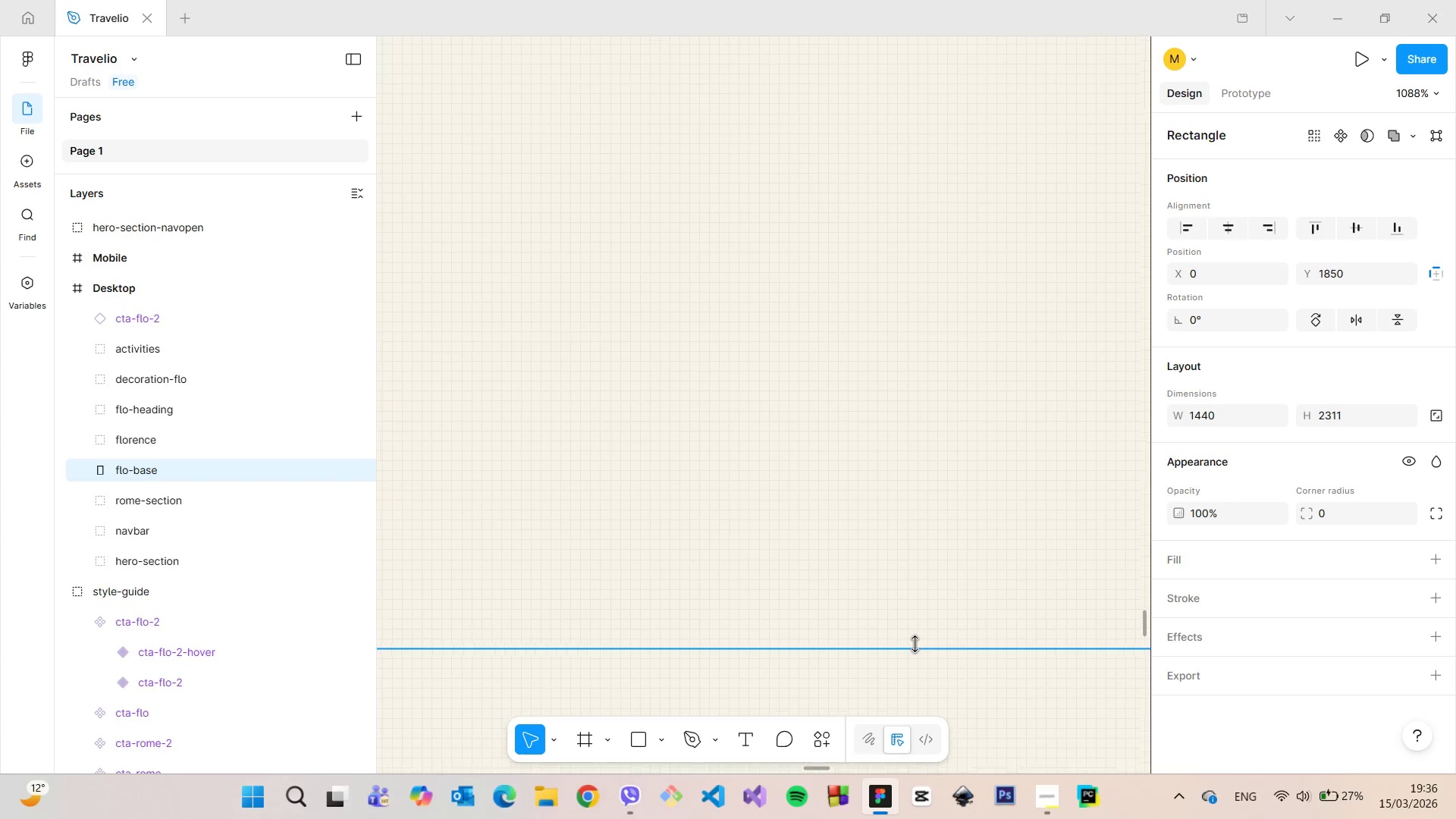 
hold_key(key=AltLeft, duration=0.72)
 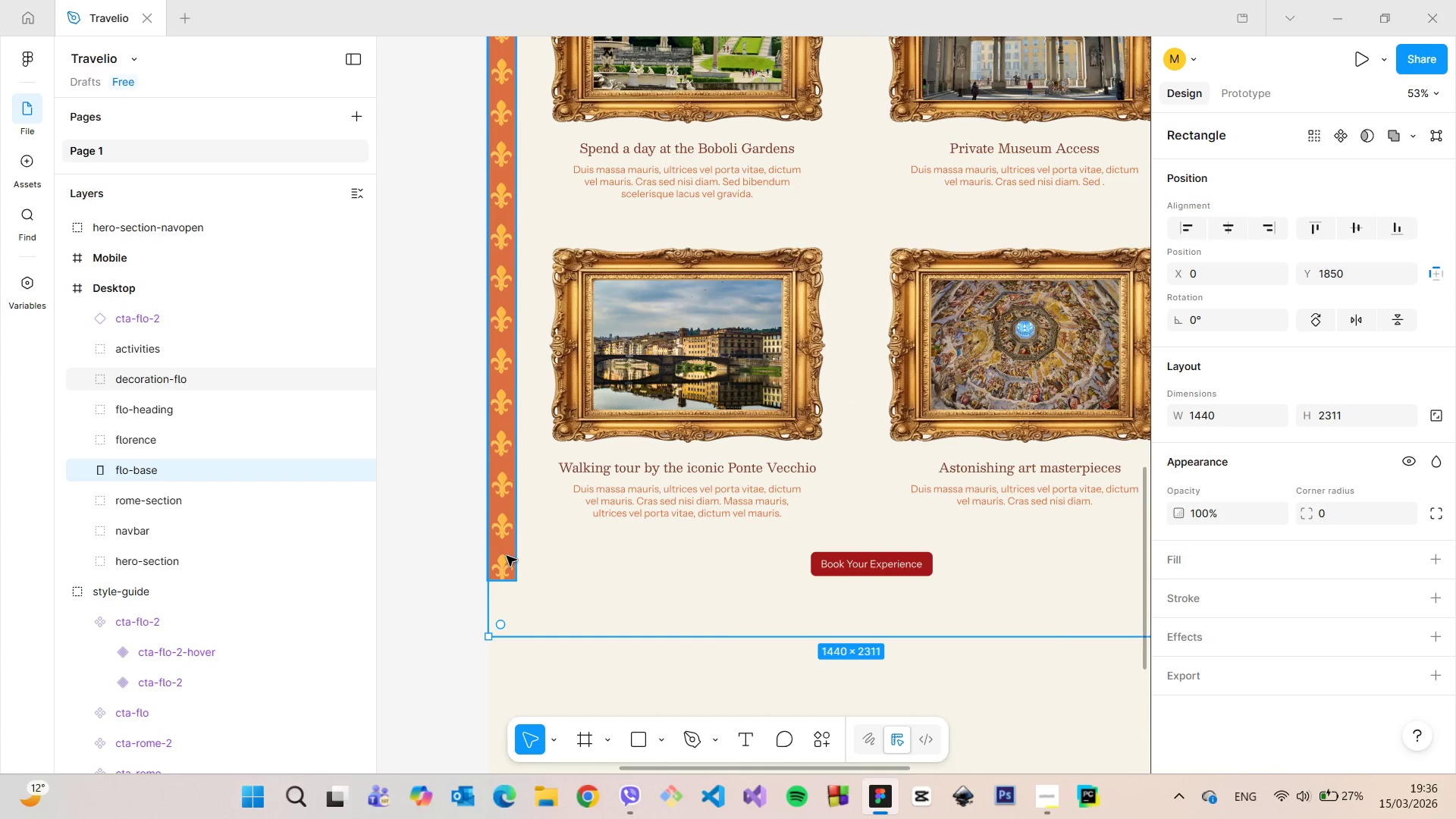 
scroll: coordinate [909, 633], scroll_direction: down, amount: 35.0
 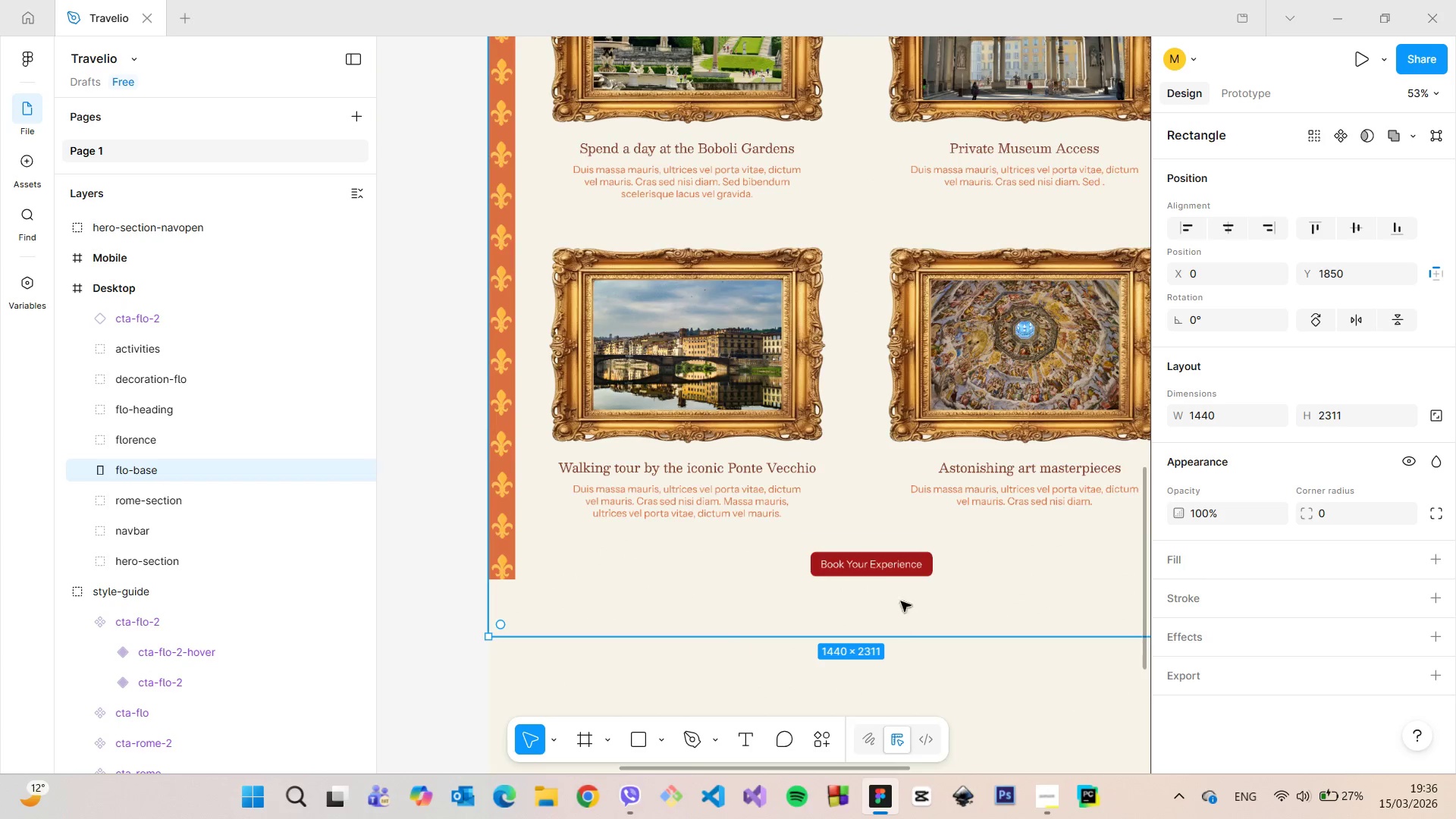 
left_click([507, 555])
 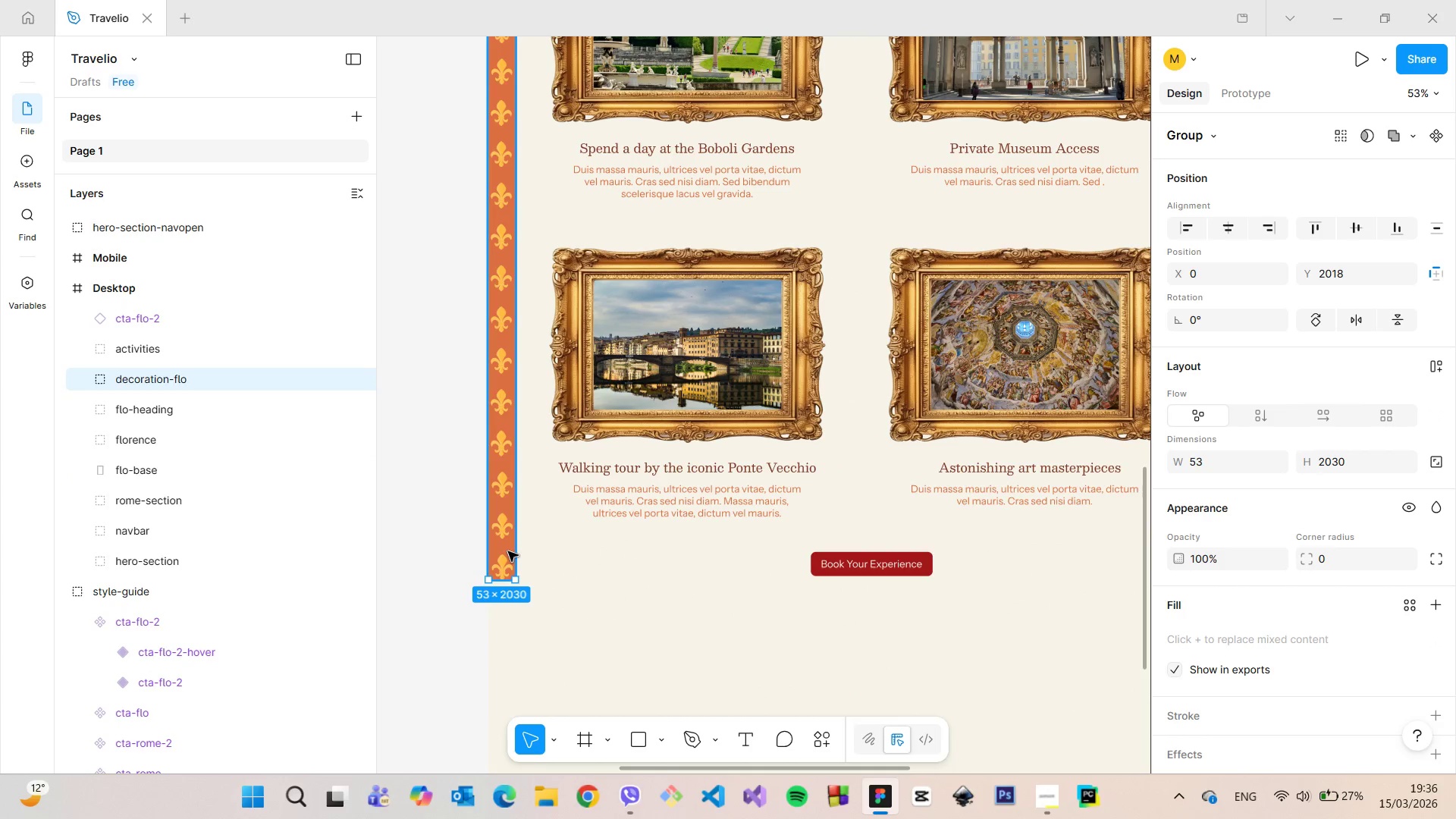 
double_click([508, 551])
 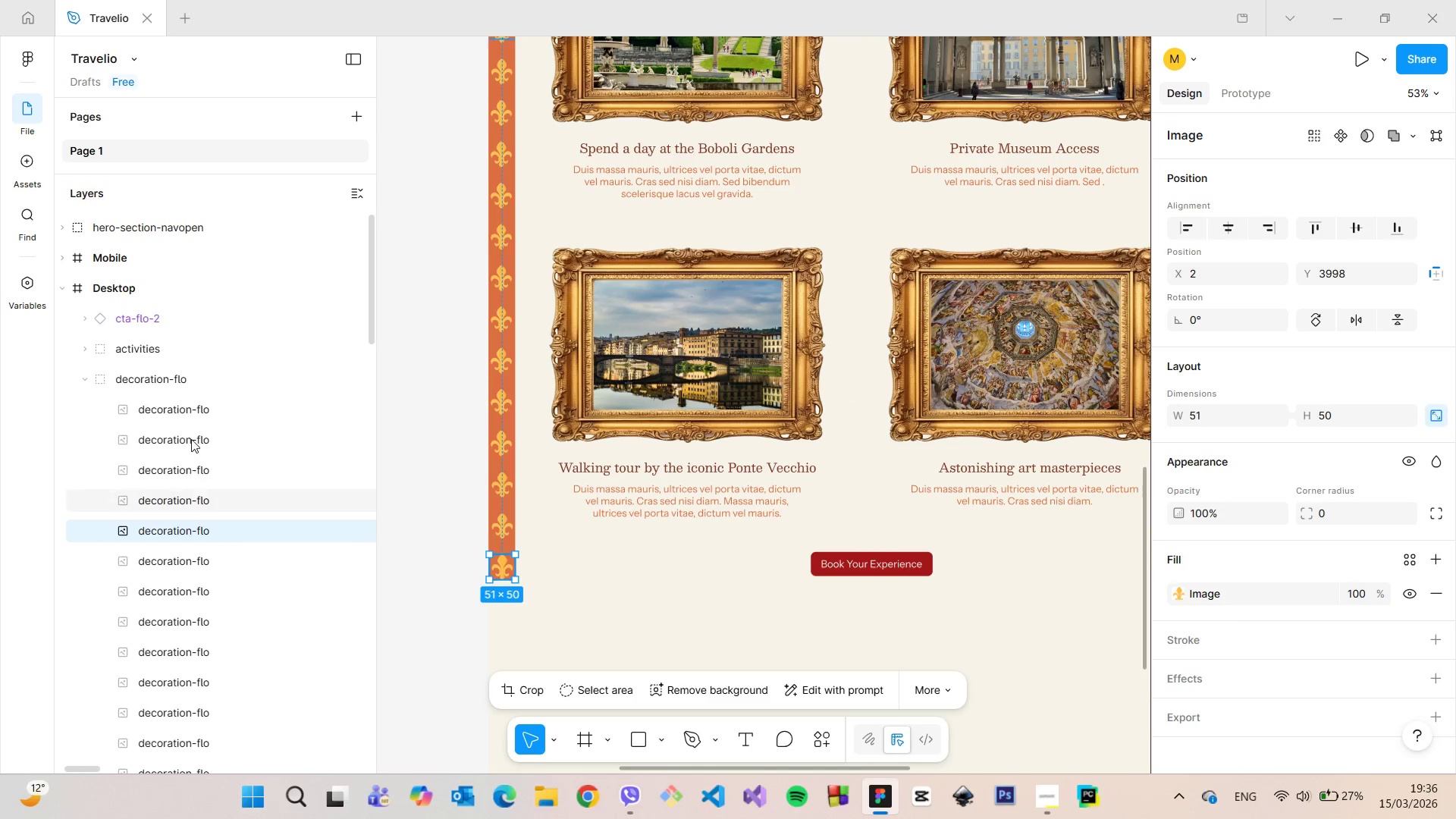 
scroll: coordinate [196, 425], scroll_direction: down, amount: 9.0
 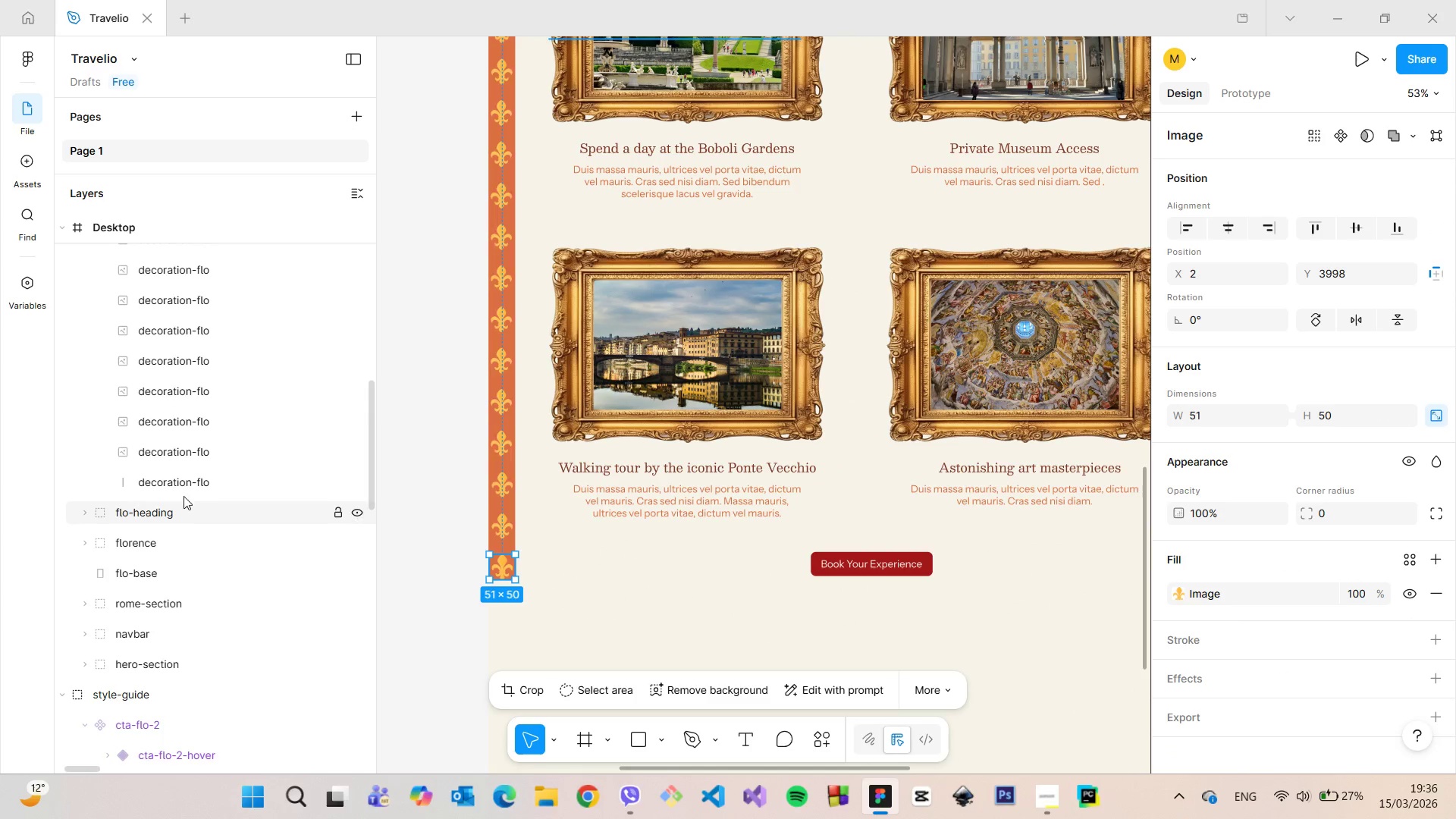 
left_click([184, 488])
 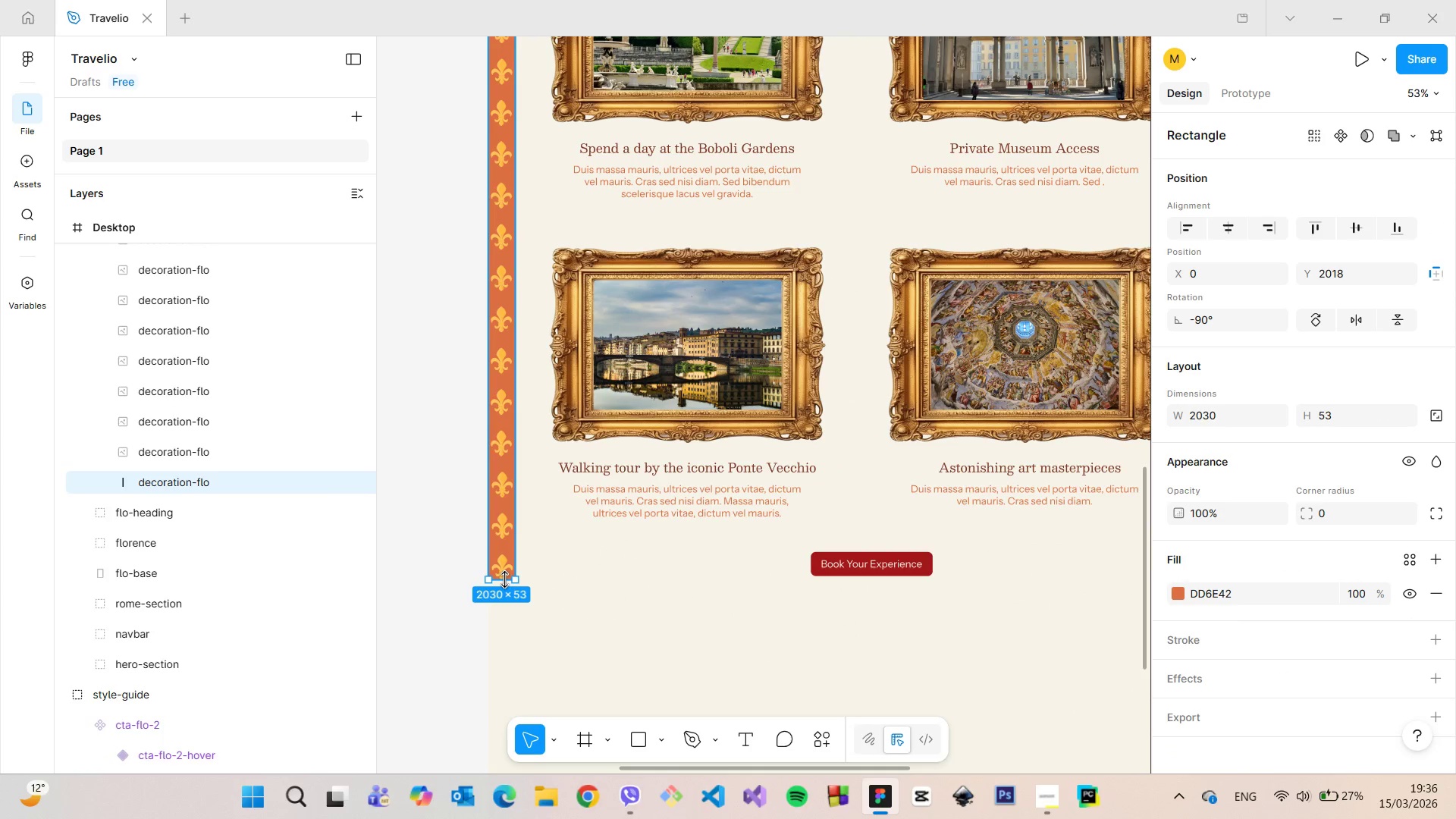 
left_click_drag(start_coordinate=[504, 580], to_coordinate=[505, 691])
 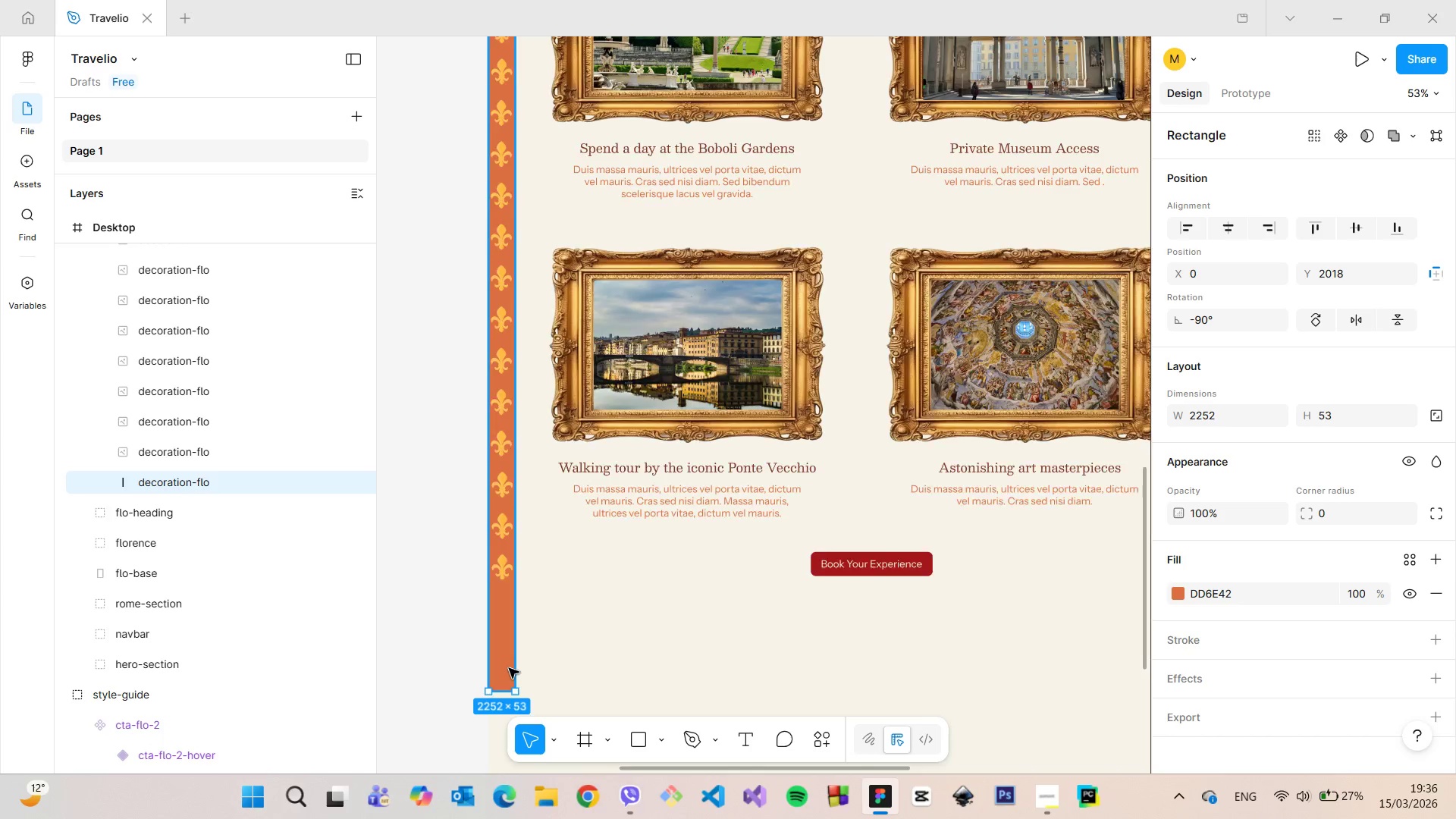 
scroll: coordinate [509, 668], scroll_direction: down, amount: 5.0
 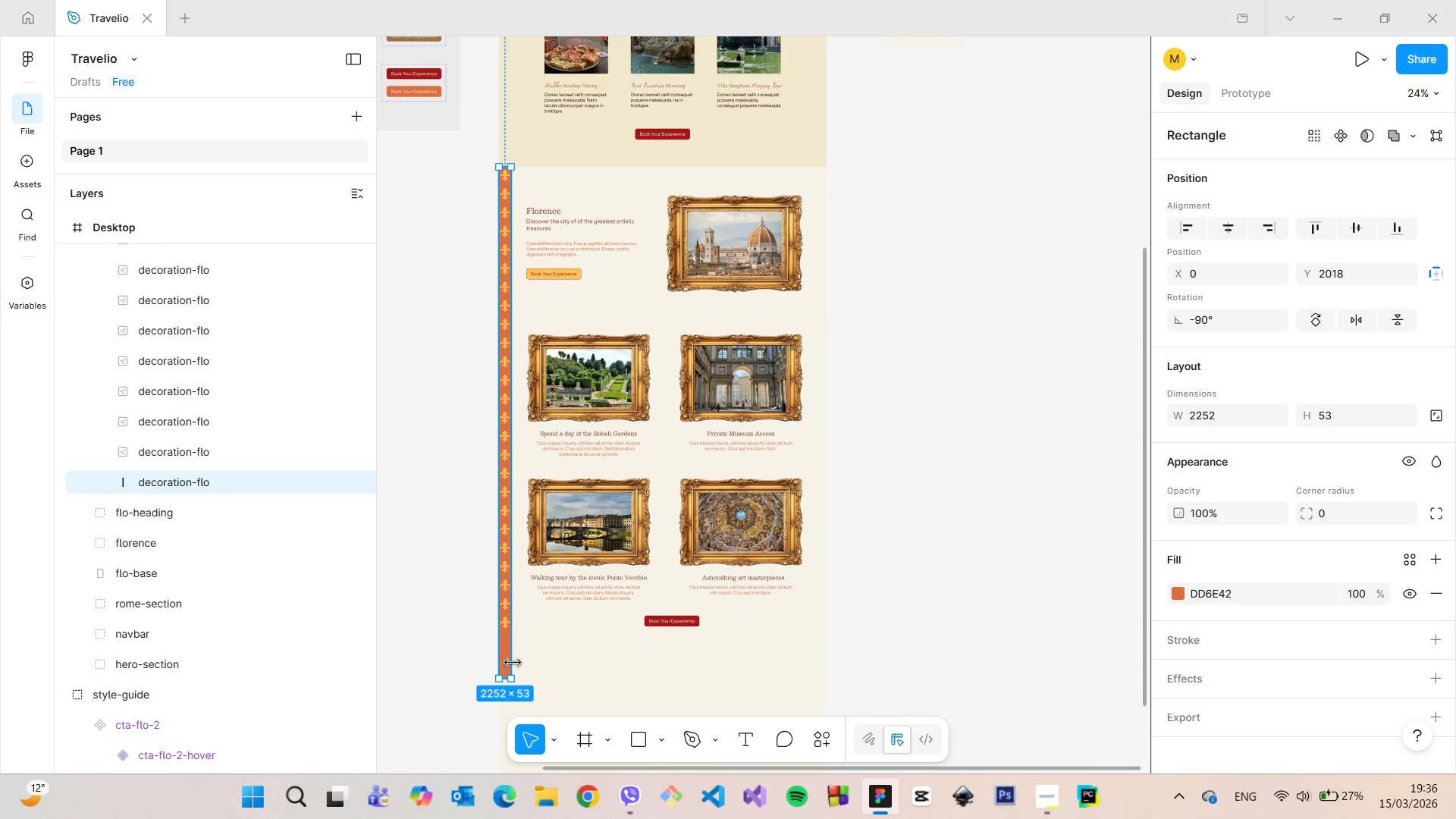 
hold_key(key=AltLeft, duration=0.78)
 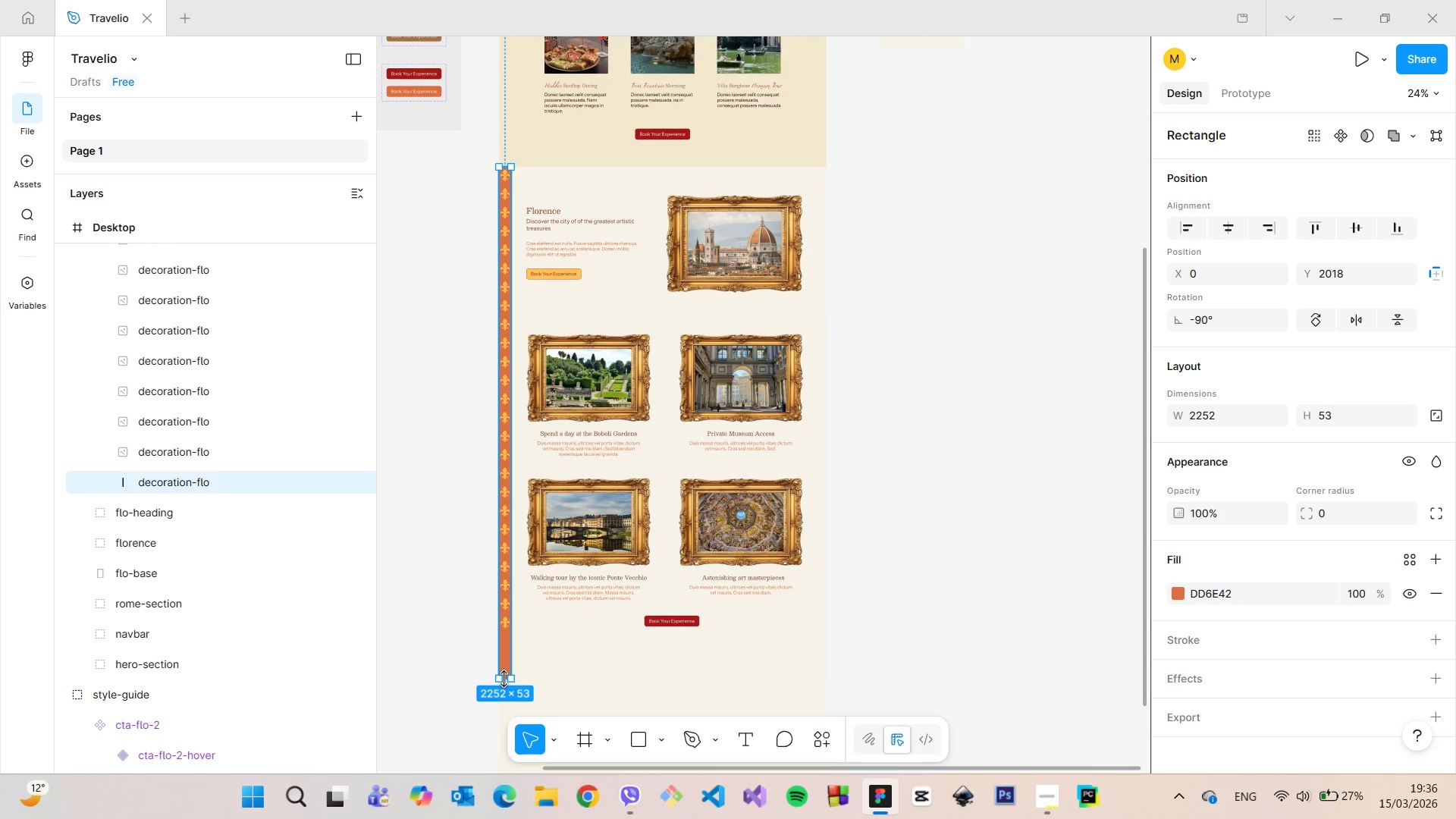 
left_click_drag(start_coordinate=[504, 679], to_coordinate=[505, 655])
 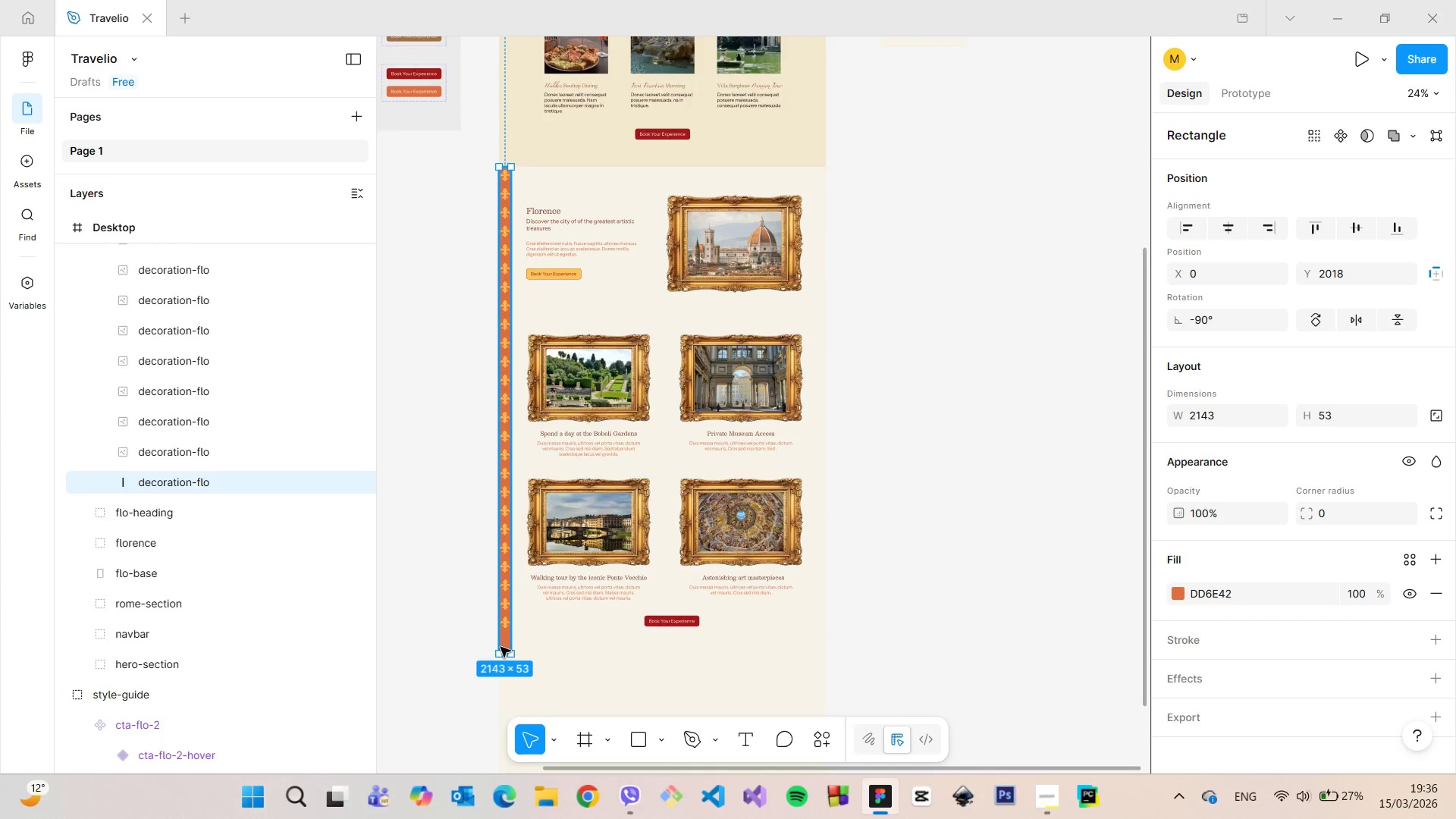 
scroll: coordinate [500, 647], scroll_direction: up, amount: 12.0
 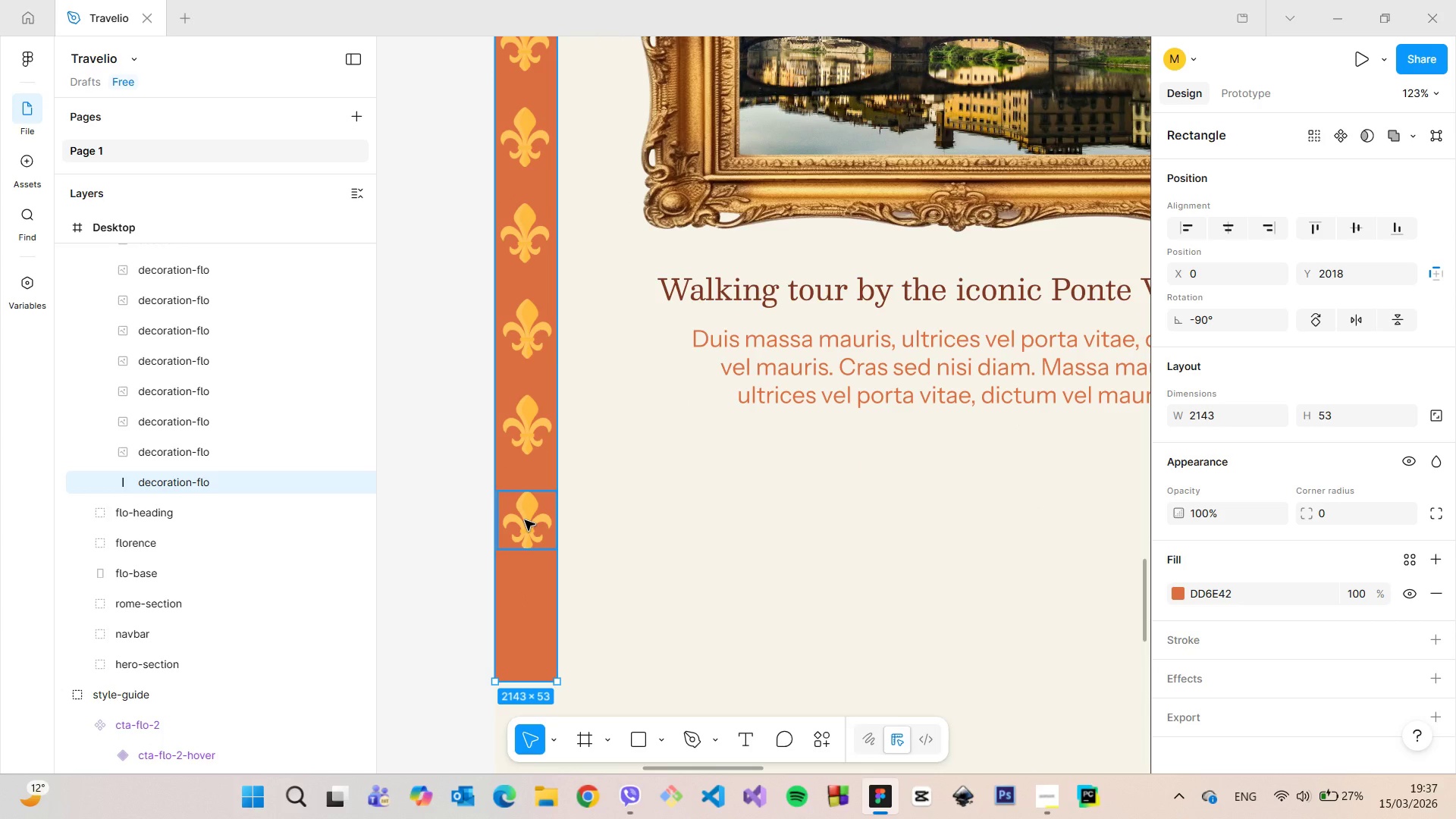 
left_click([525, 520])
 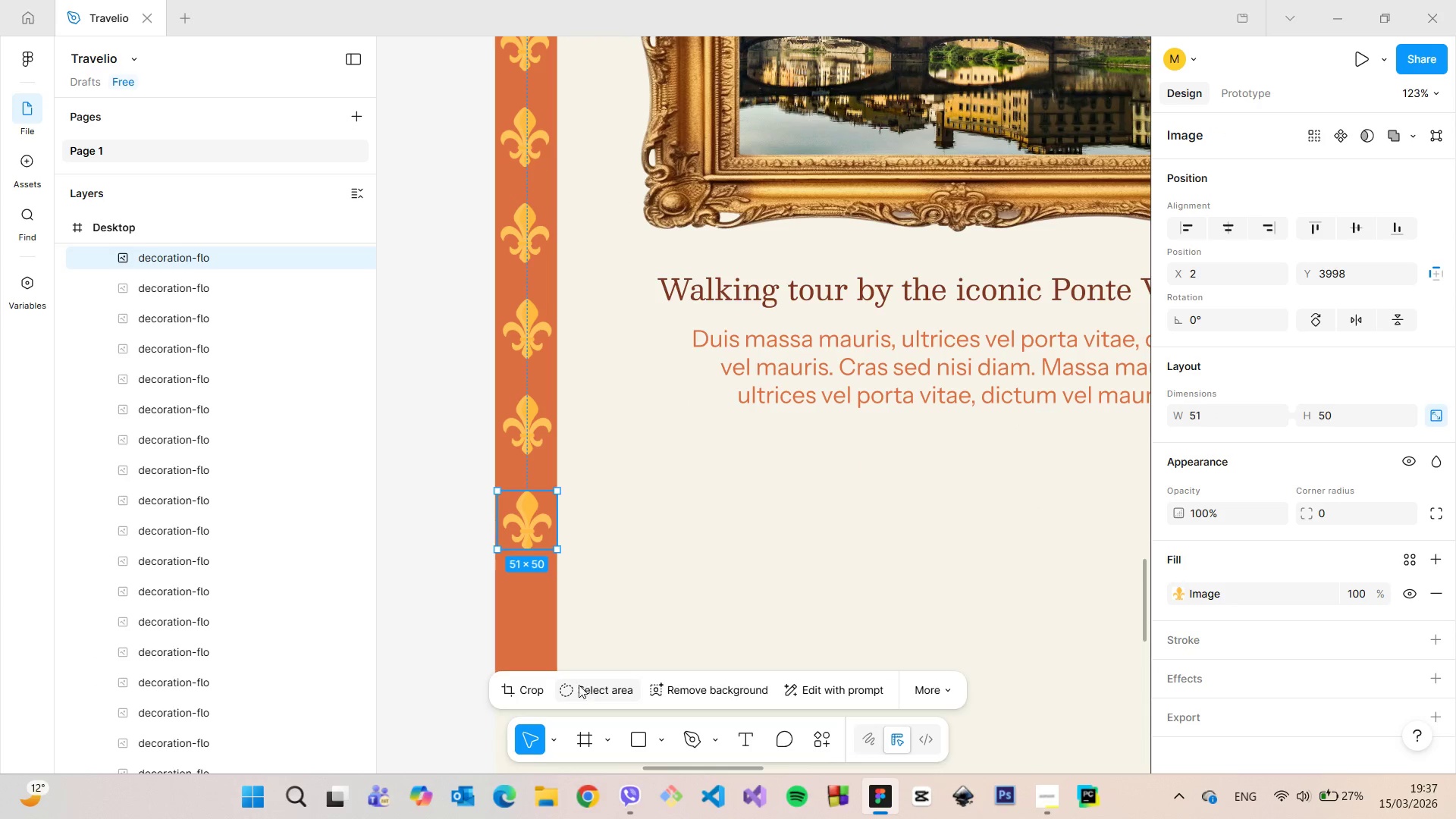 
left_click([538, 684])
 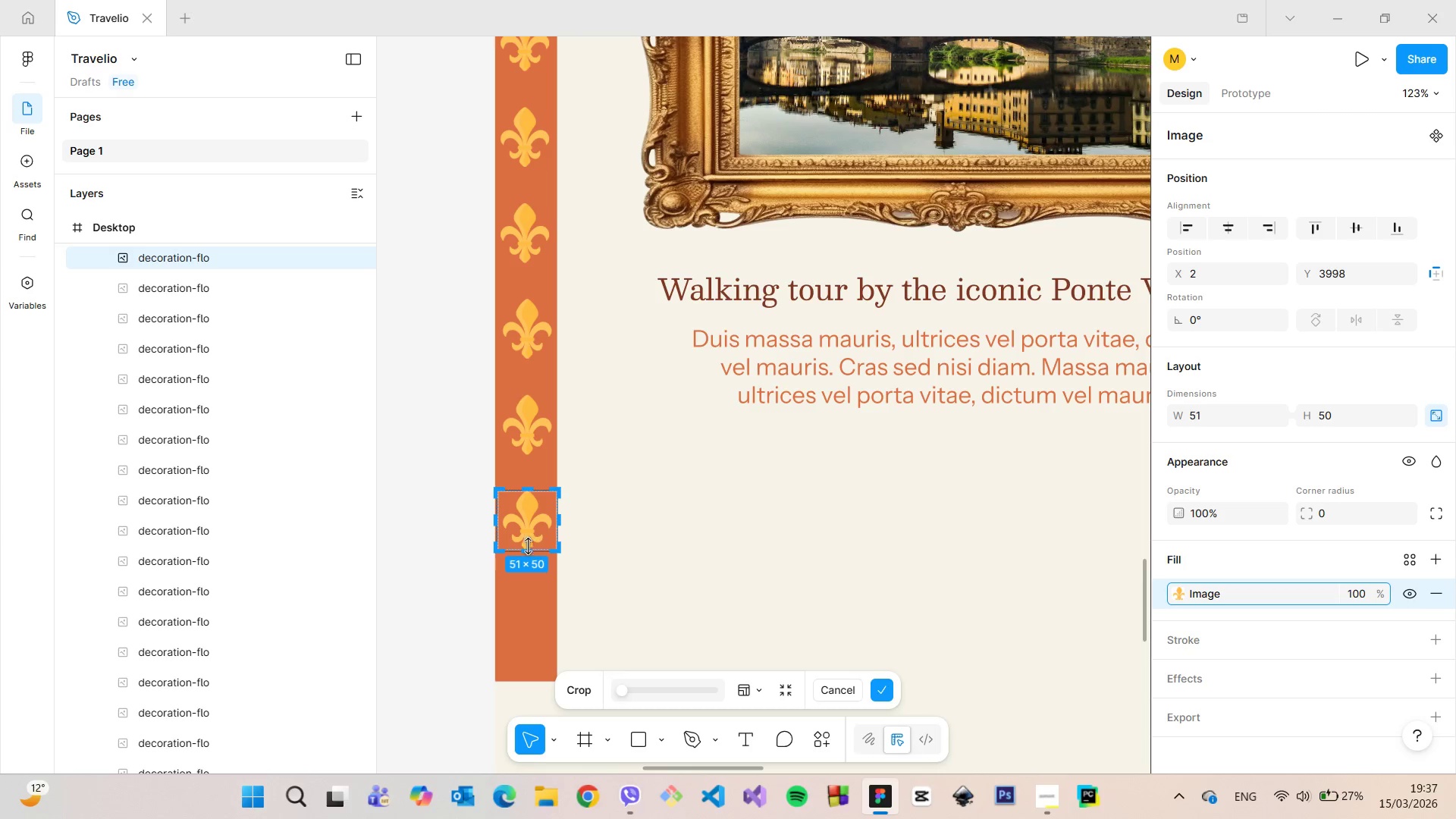 
left_click_drag(start_coordinate=[527, 549], to_coordinate=[533, 554])
 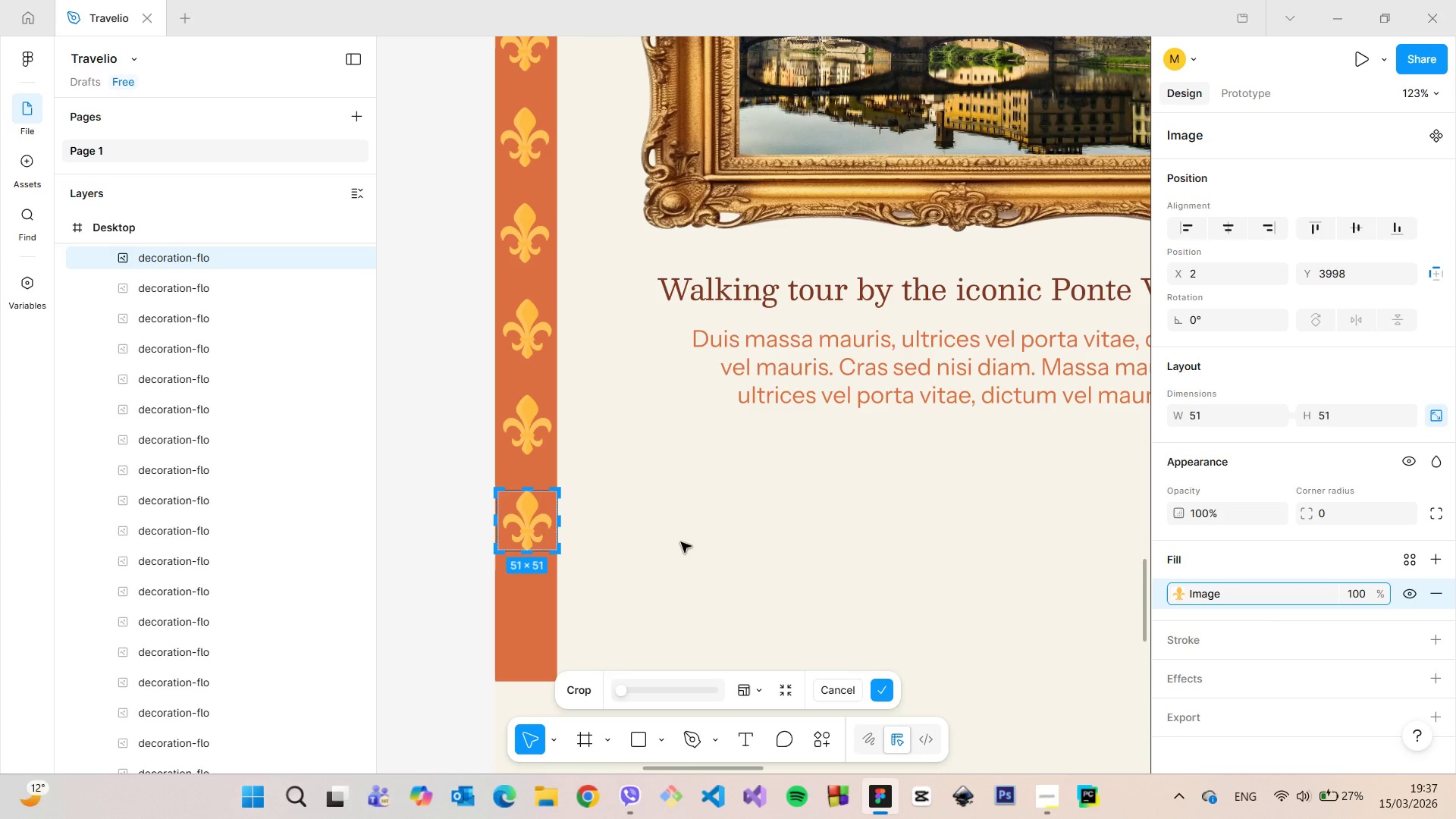 
left_click([681, 542])
 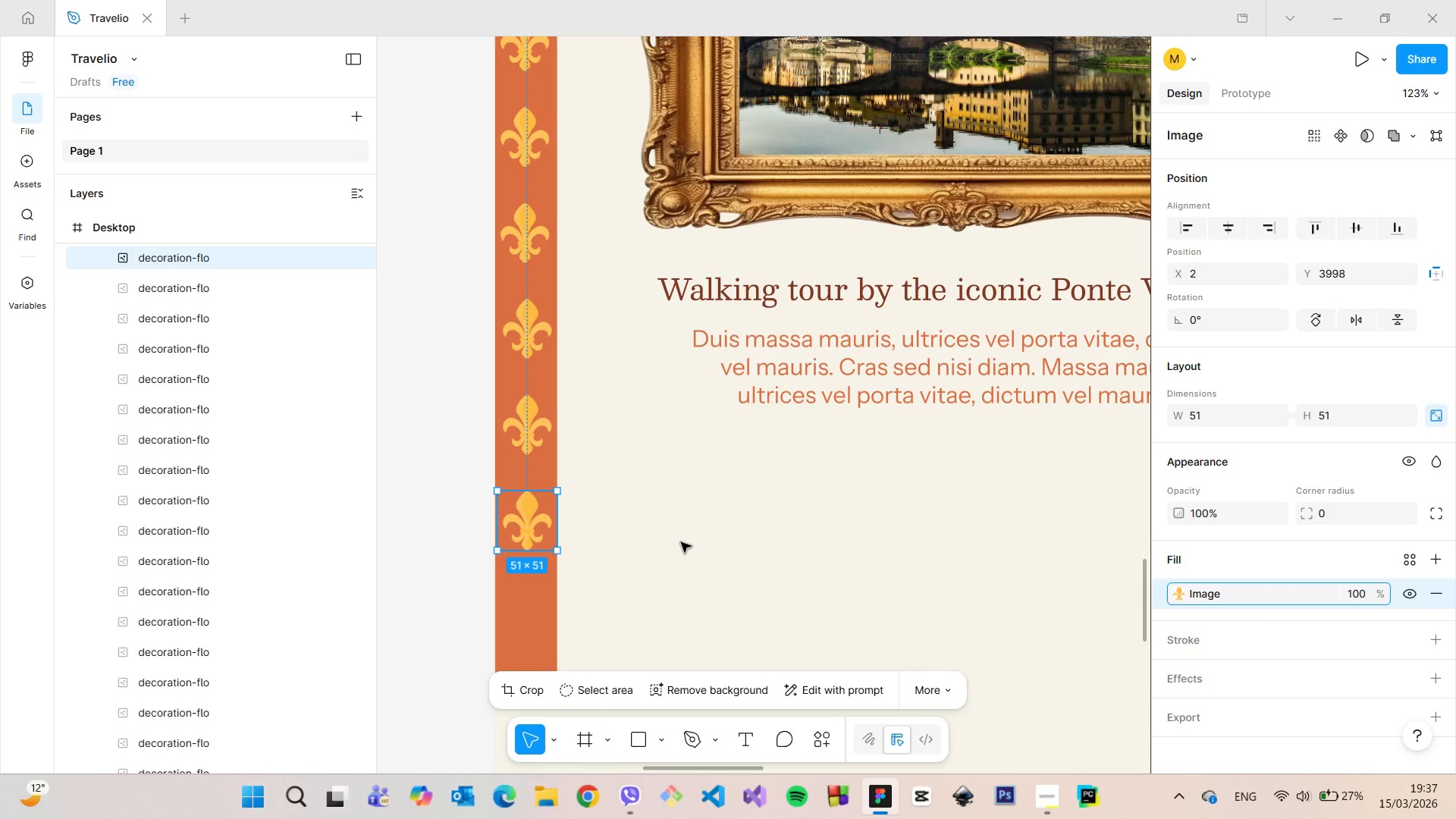 
left_click([681, 542])
 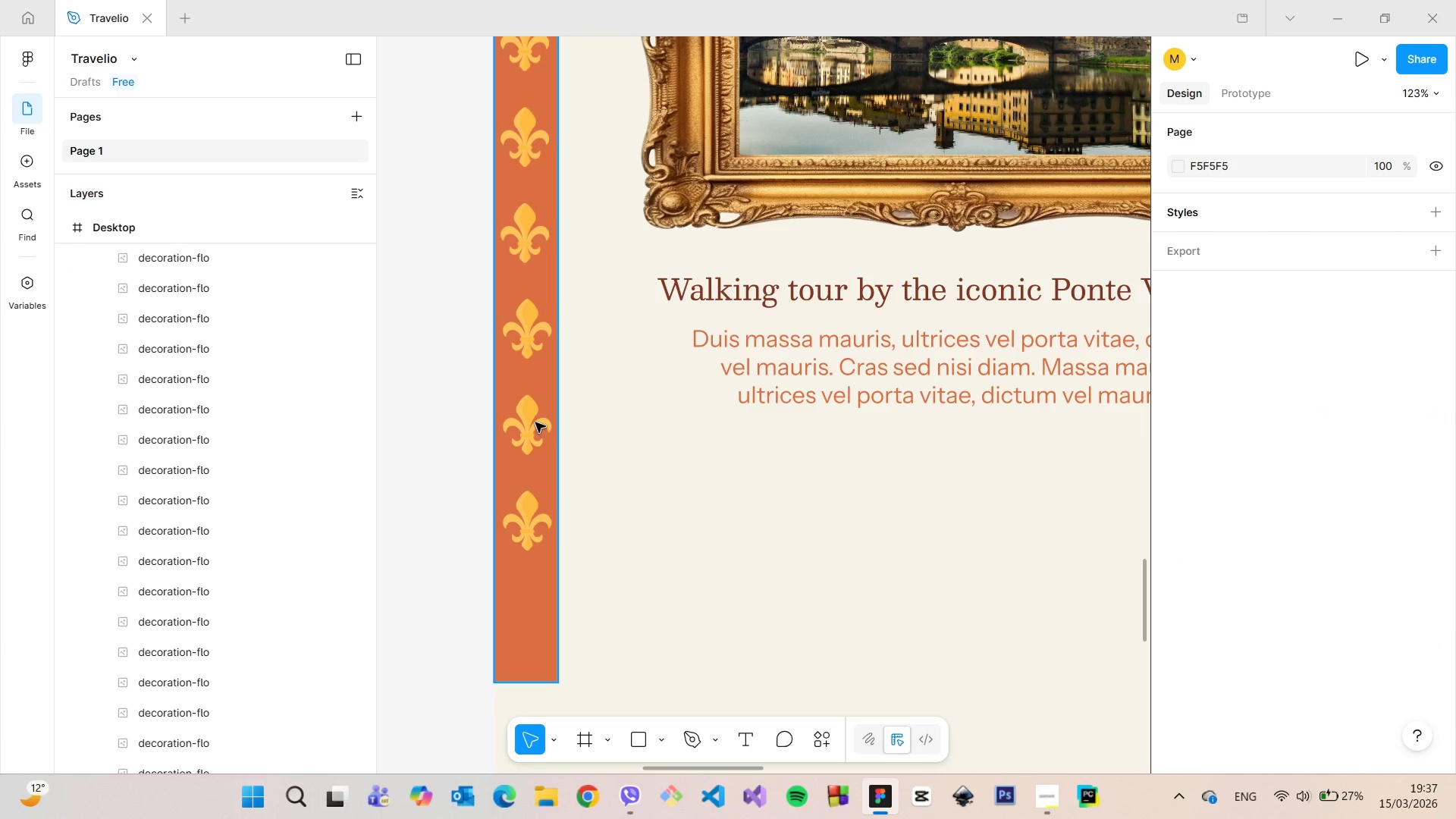 
double_click([535, 422])
 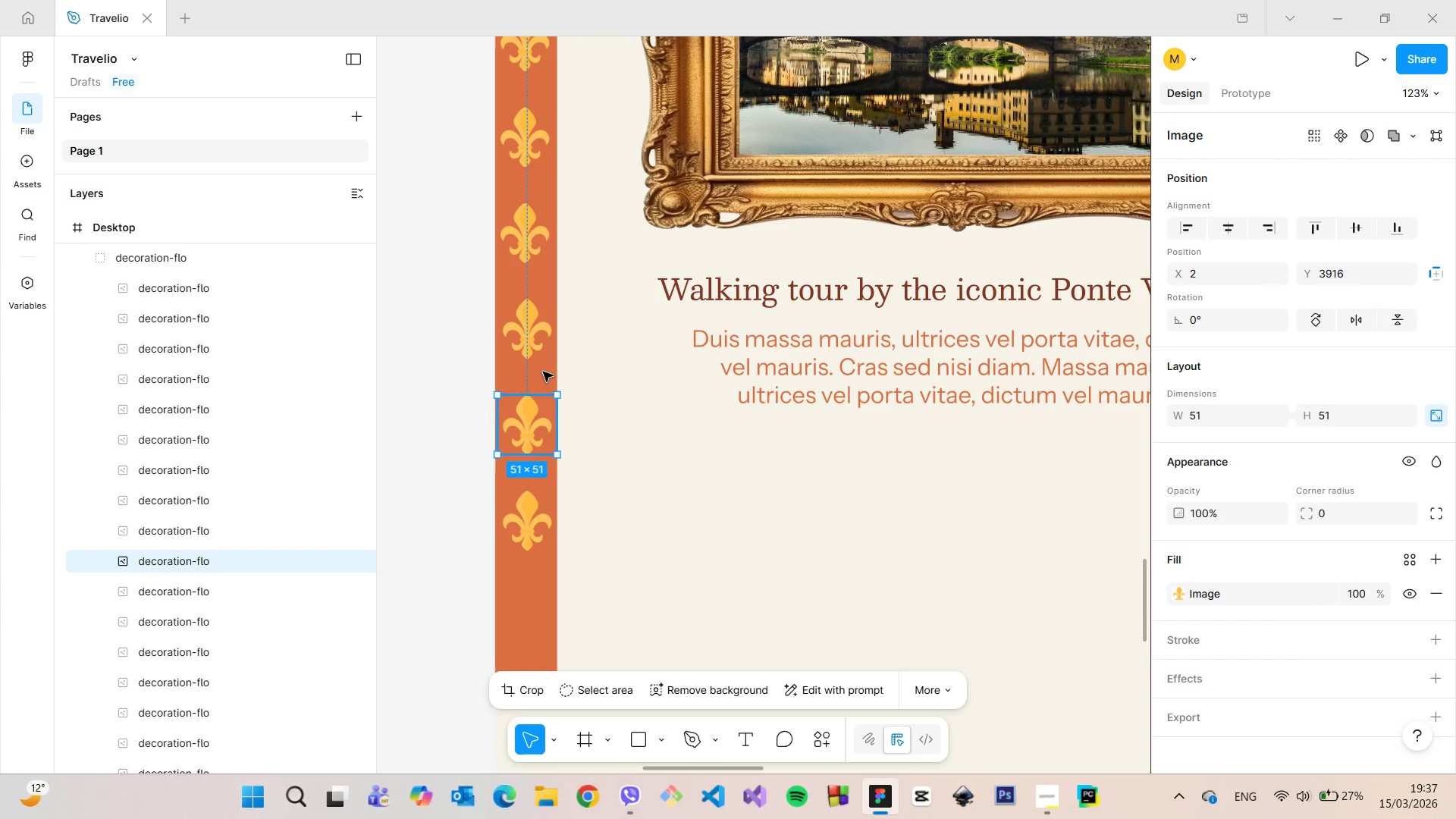 
hold_key(key=AltLeft, duration=0.98)
left_click([535, 340])
 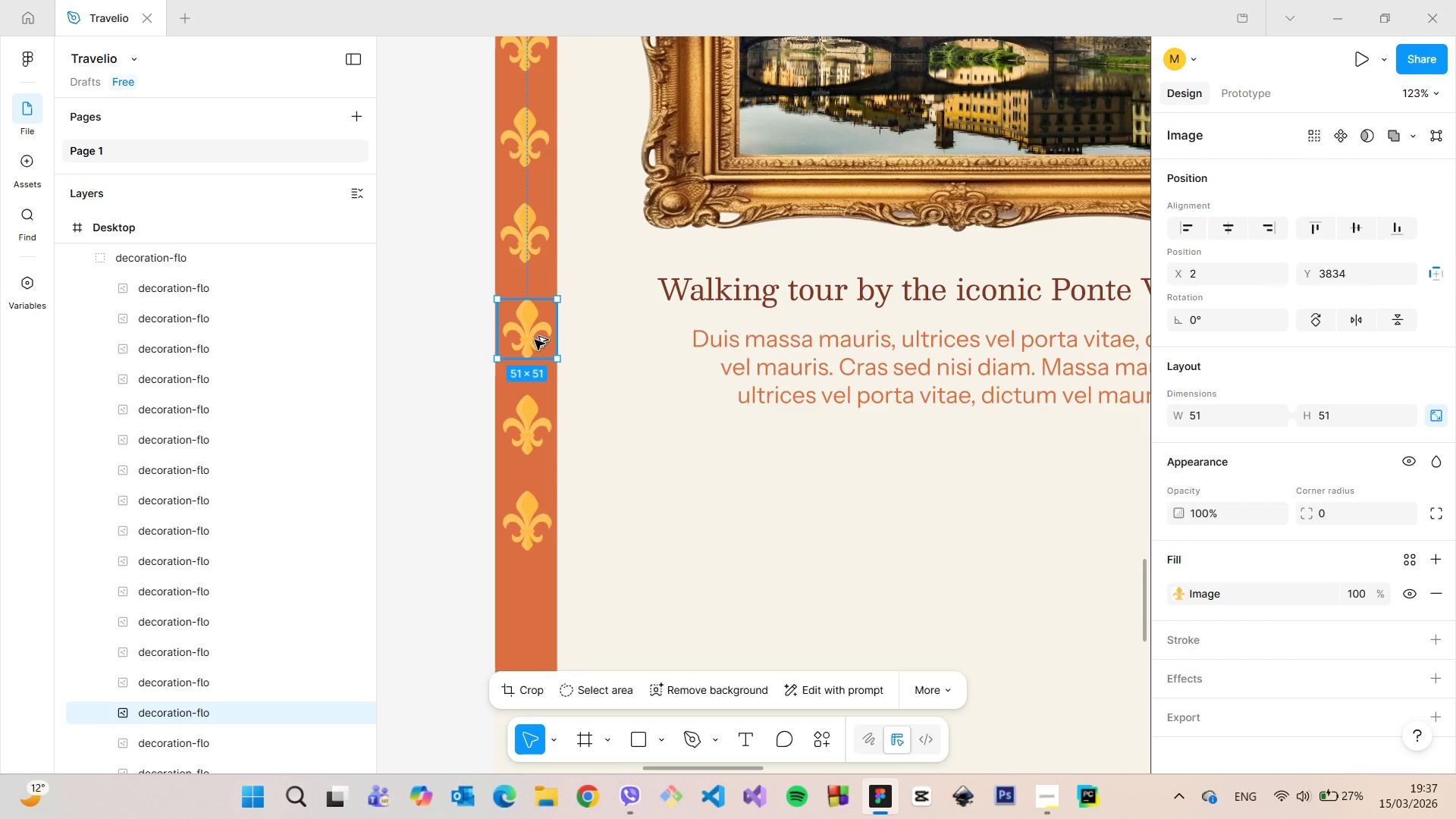 
hold_key(key=AltLeft, duration=1.61)
 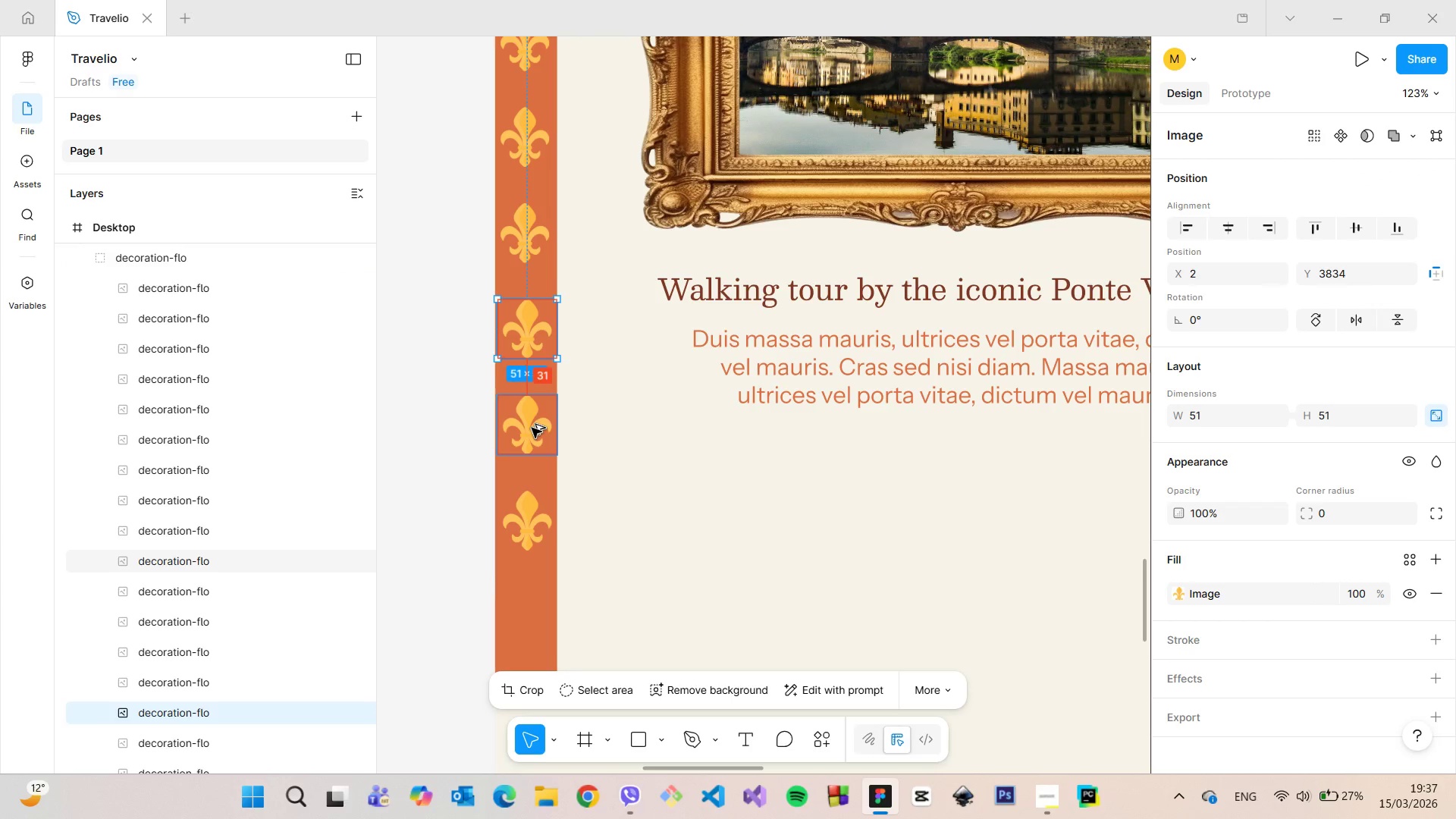 
hold_key(key=AltLeft, duration=0.62)
 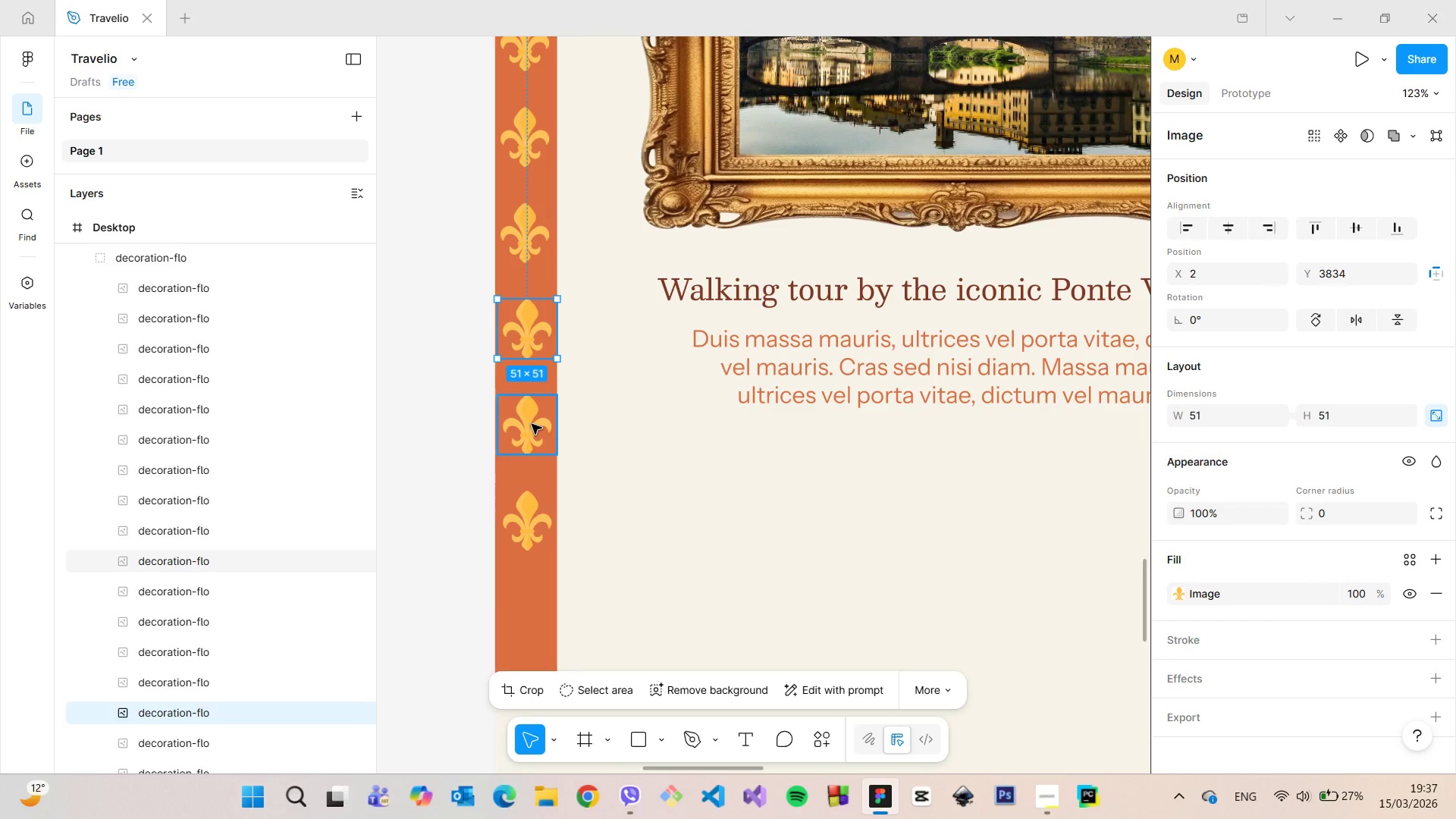 
hold_key(key=ShiftLeft, duration=0.75)
left_click([532, 426])
 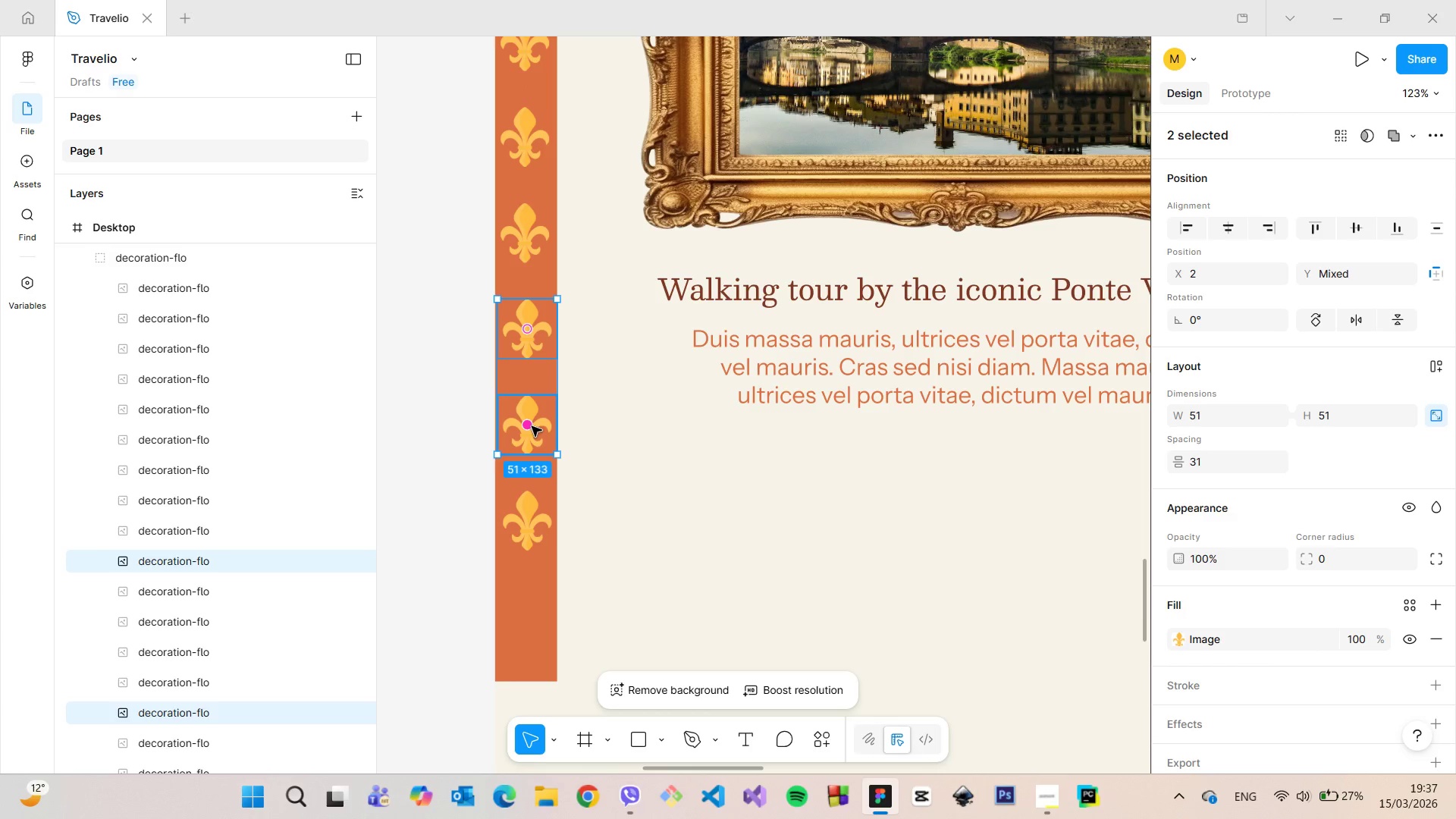 
left_click_drag(start_coordinate=[532, 337], to_coordinate=[528, 623])
 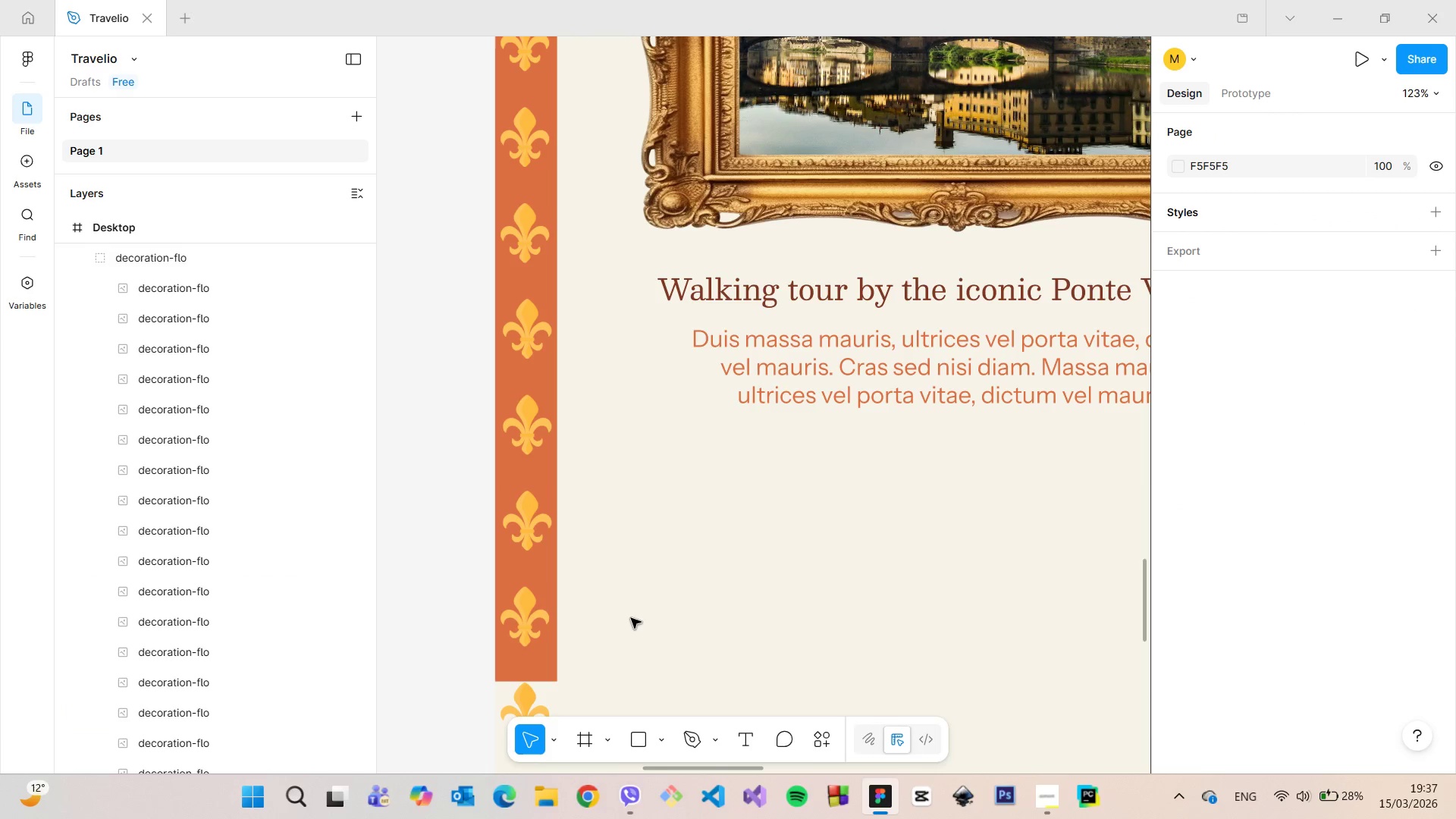 
hold_key(key=AltLeft, duration=1.5)
 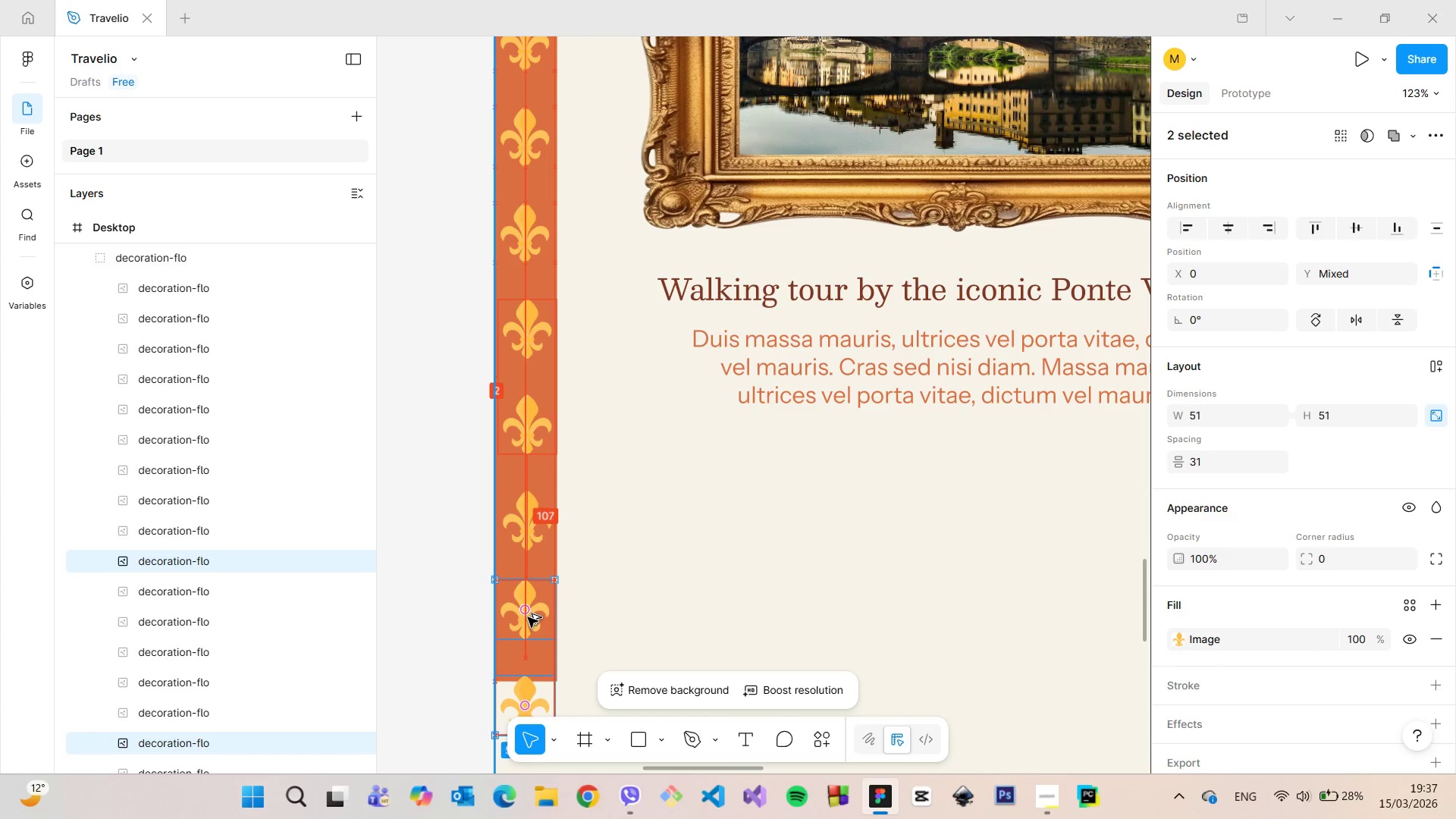 
hold_key(key=AltLeft, duration=1.52)
 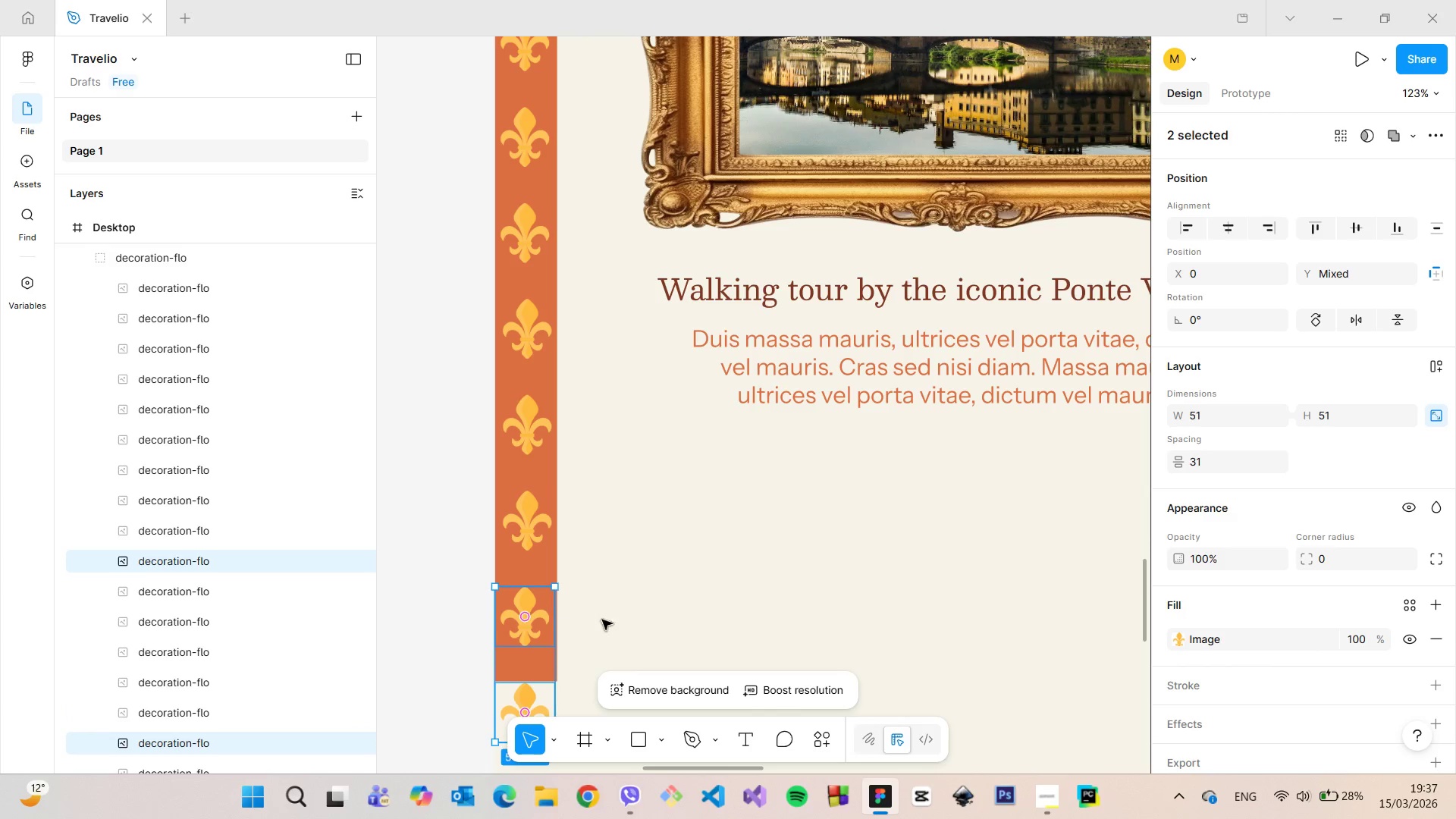 
hold_key(key=AltLeft, duration=0.47)
 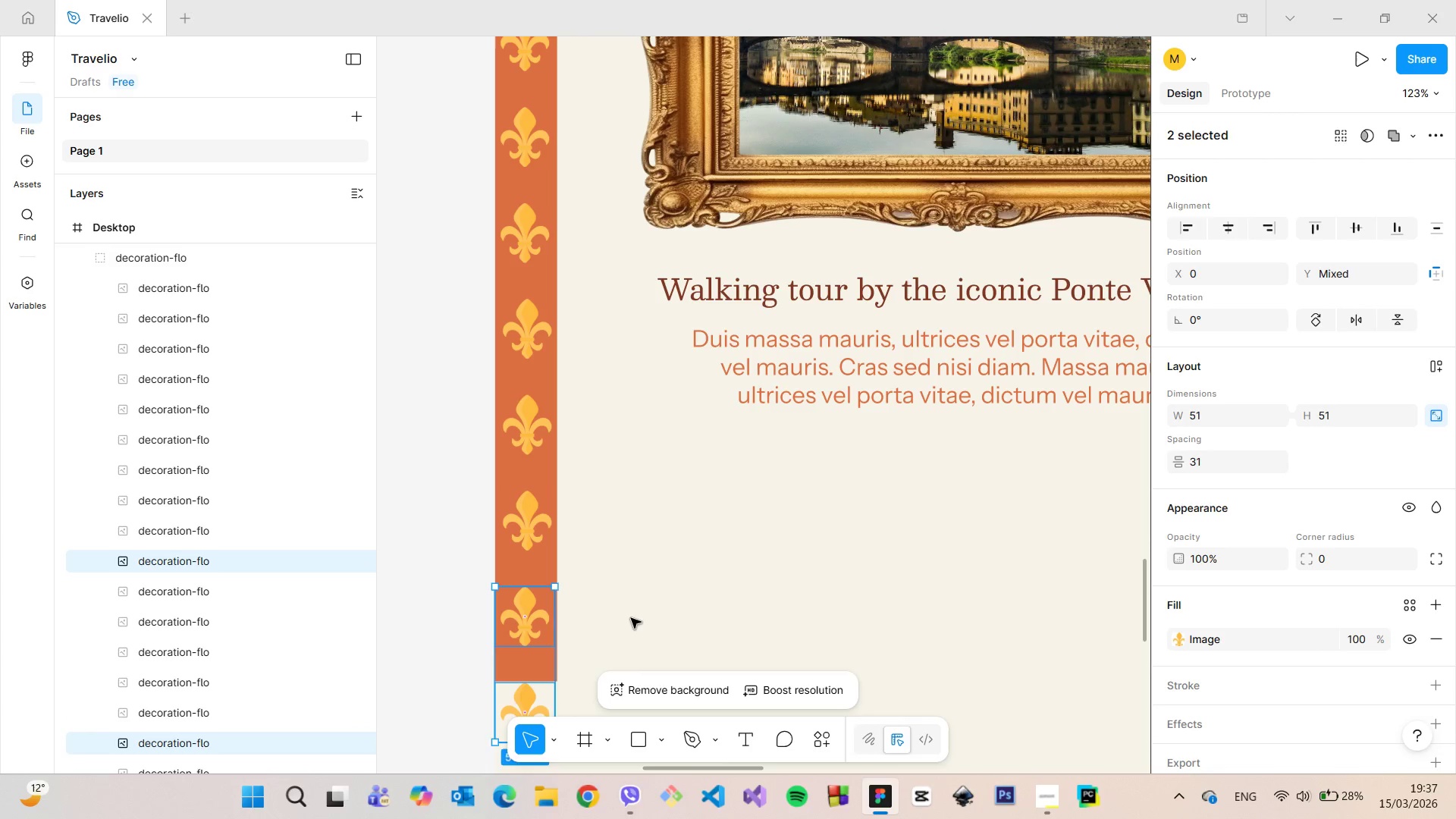 
left_click([631, 618])
 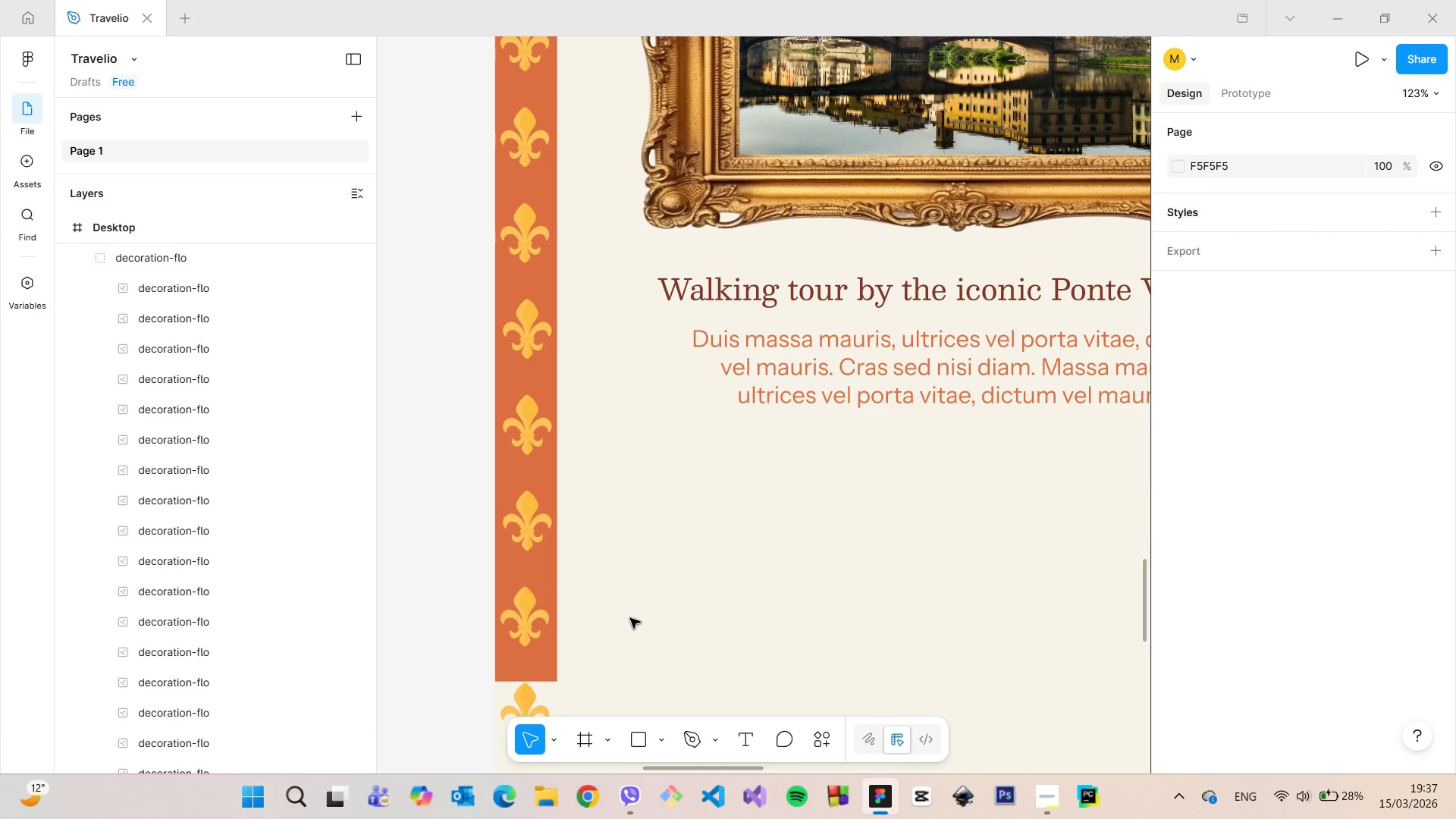 
scroll: coordinate [629, 621], scroll_direction: down, amount: 2.0
 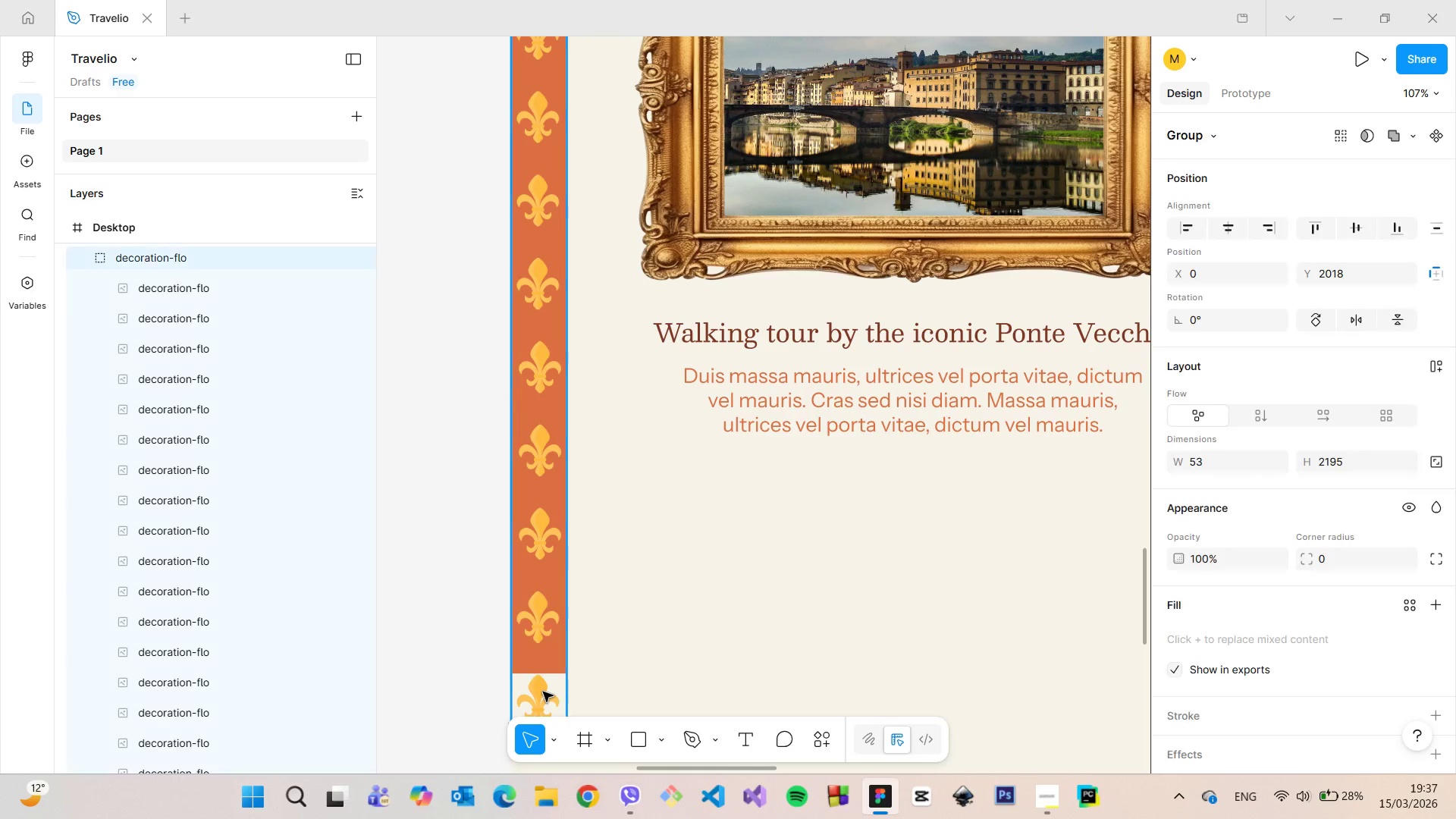 
double_click([543, 692])
 